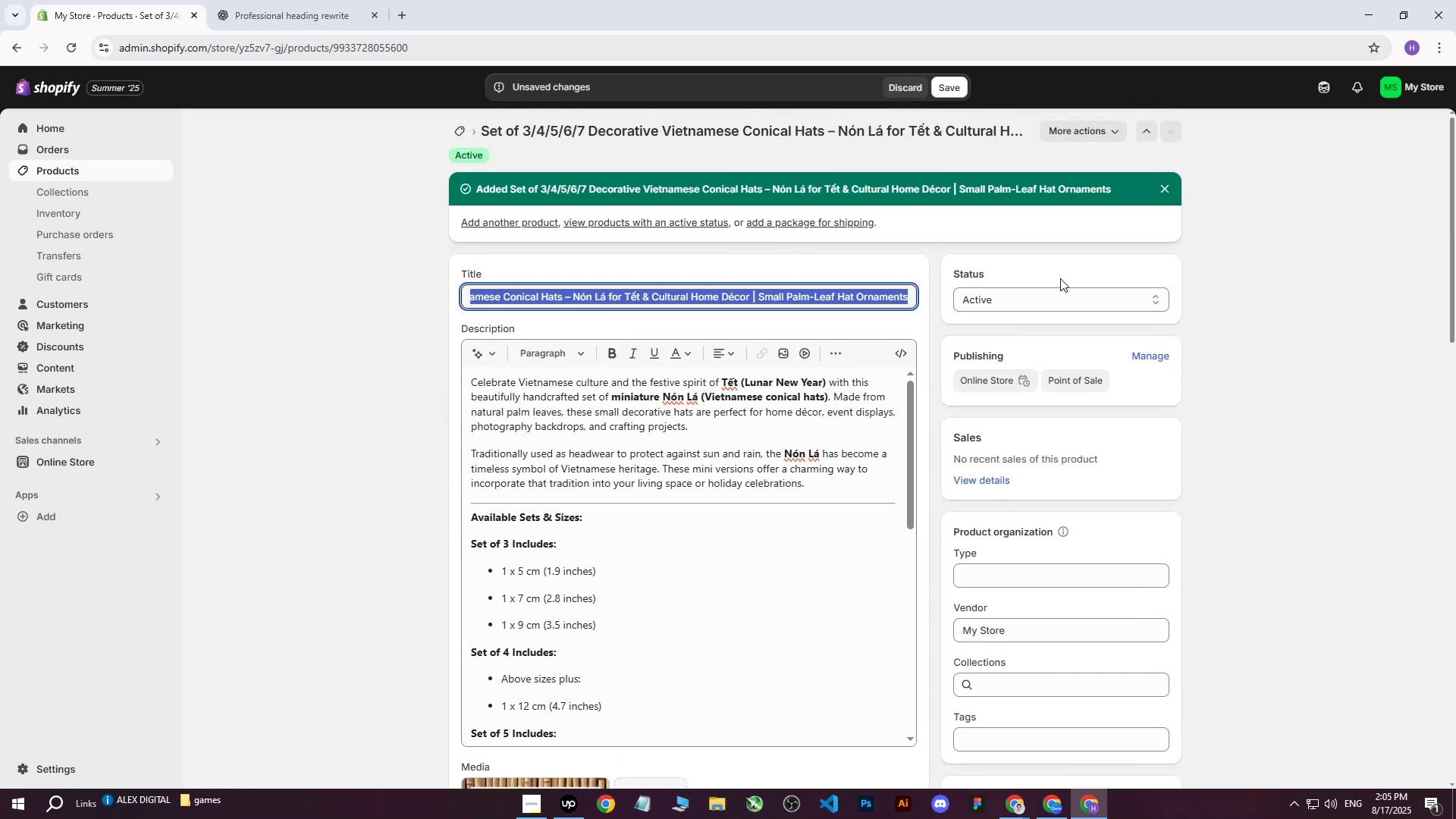 
key(Control+ControlLeft)
 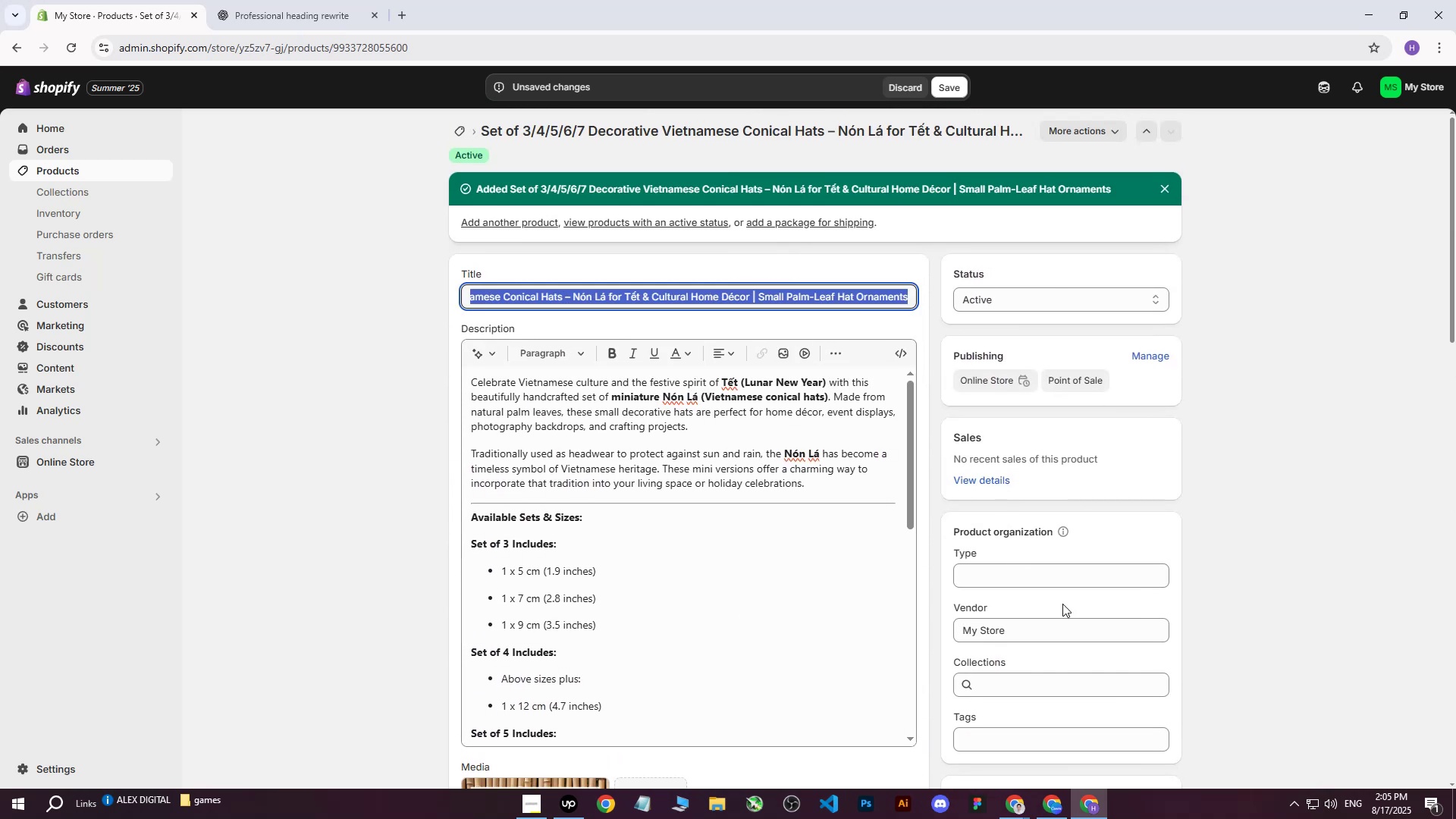 
key(Control+C)
 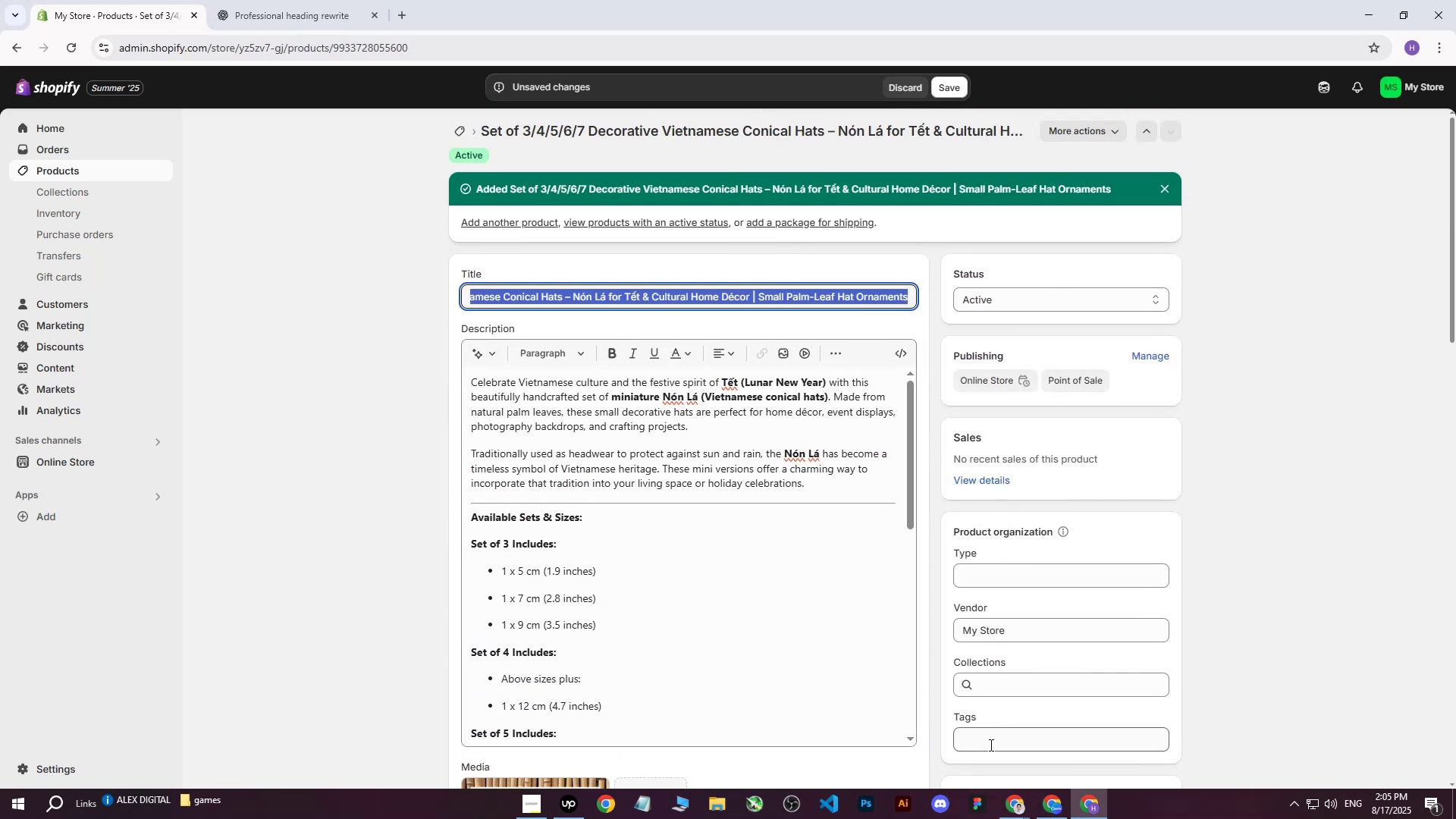 
left_click([990, 745])
 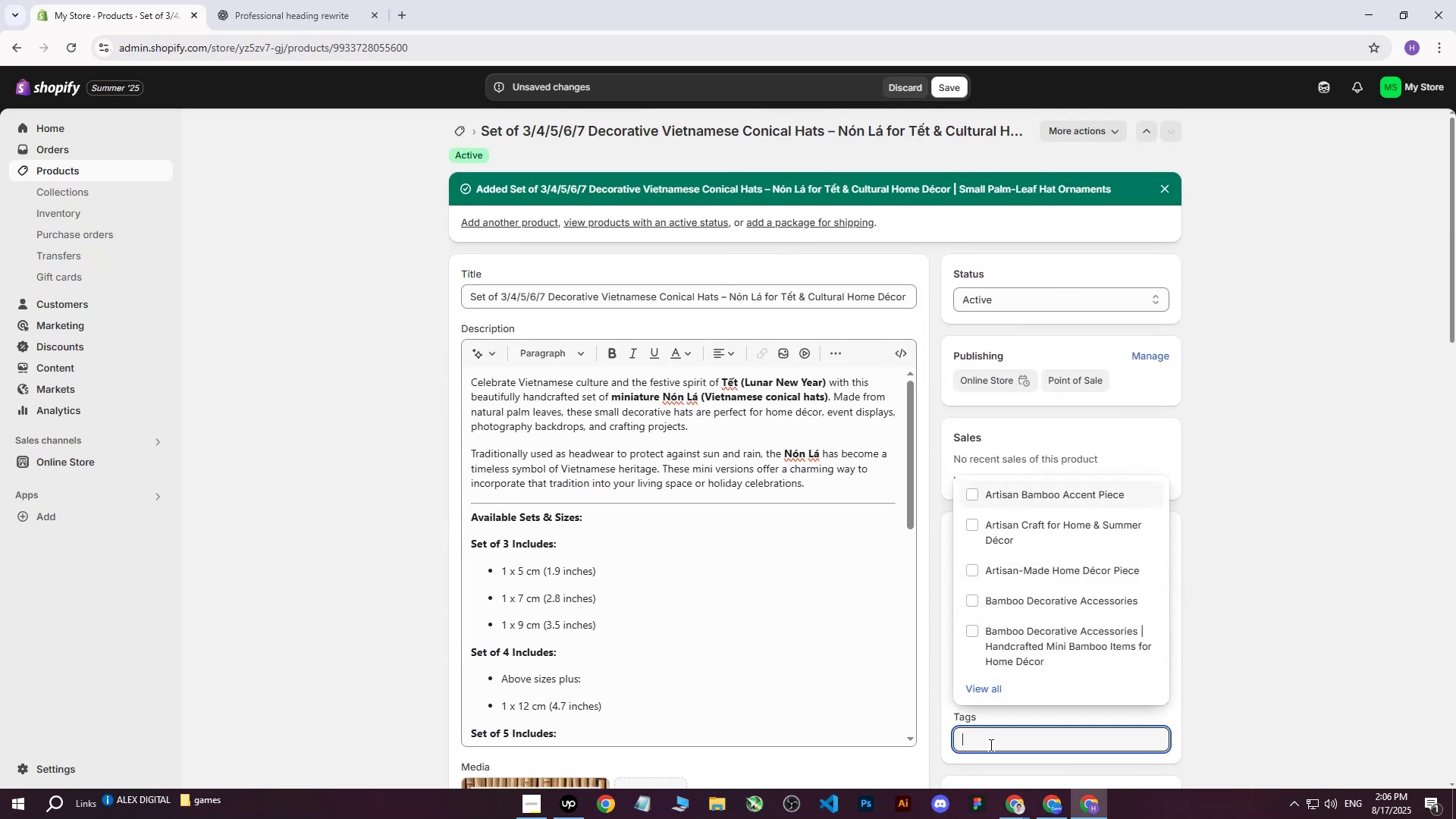 
key(Control+ControlLeft)
 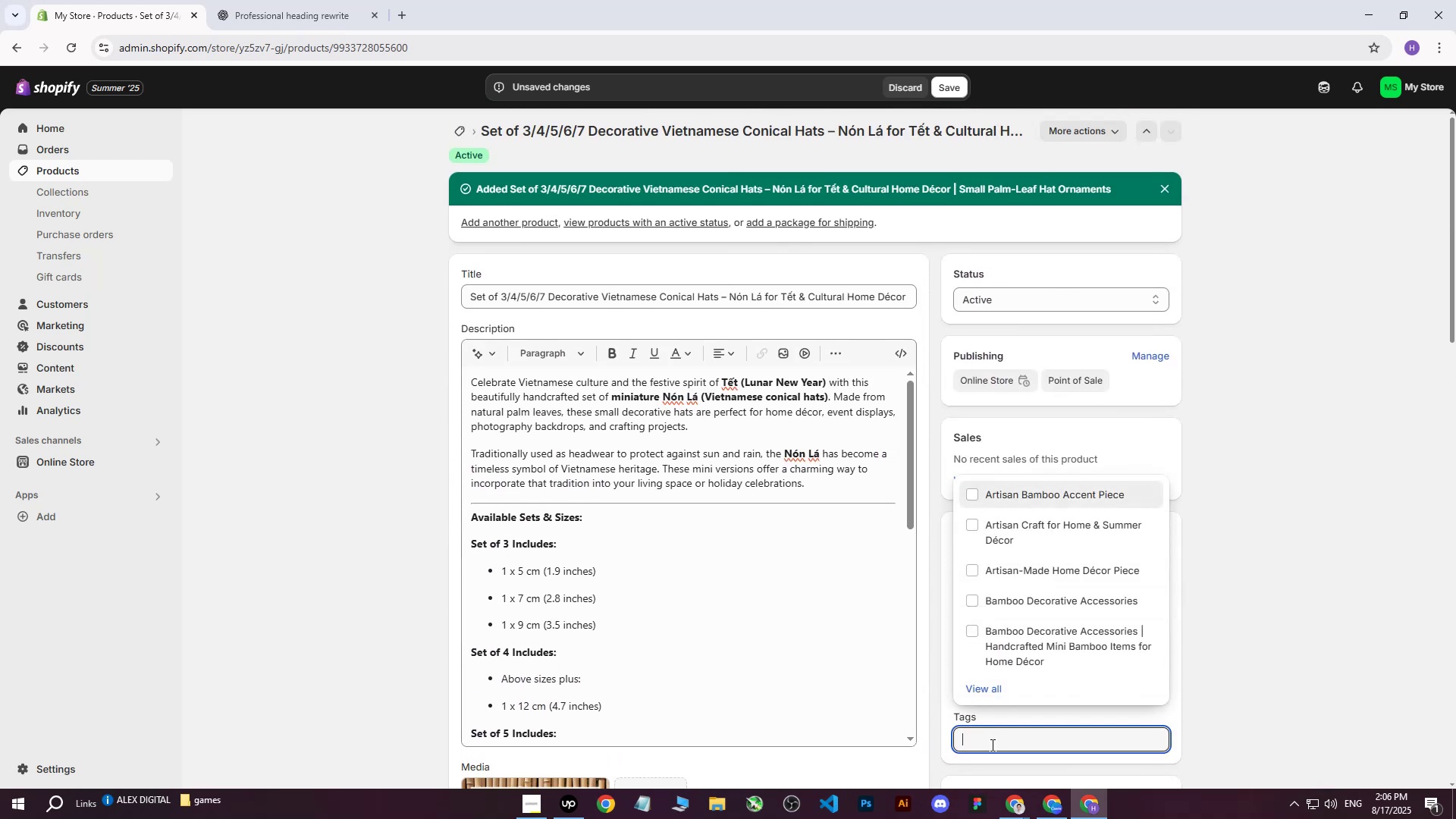 
key(Control+V)
 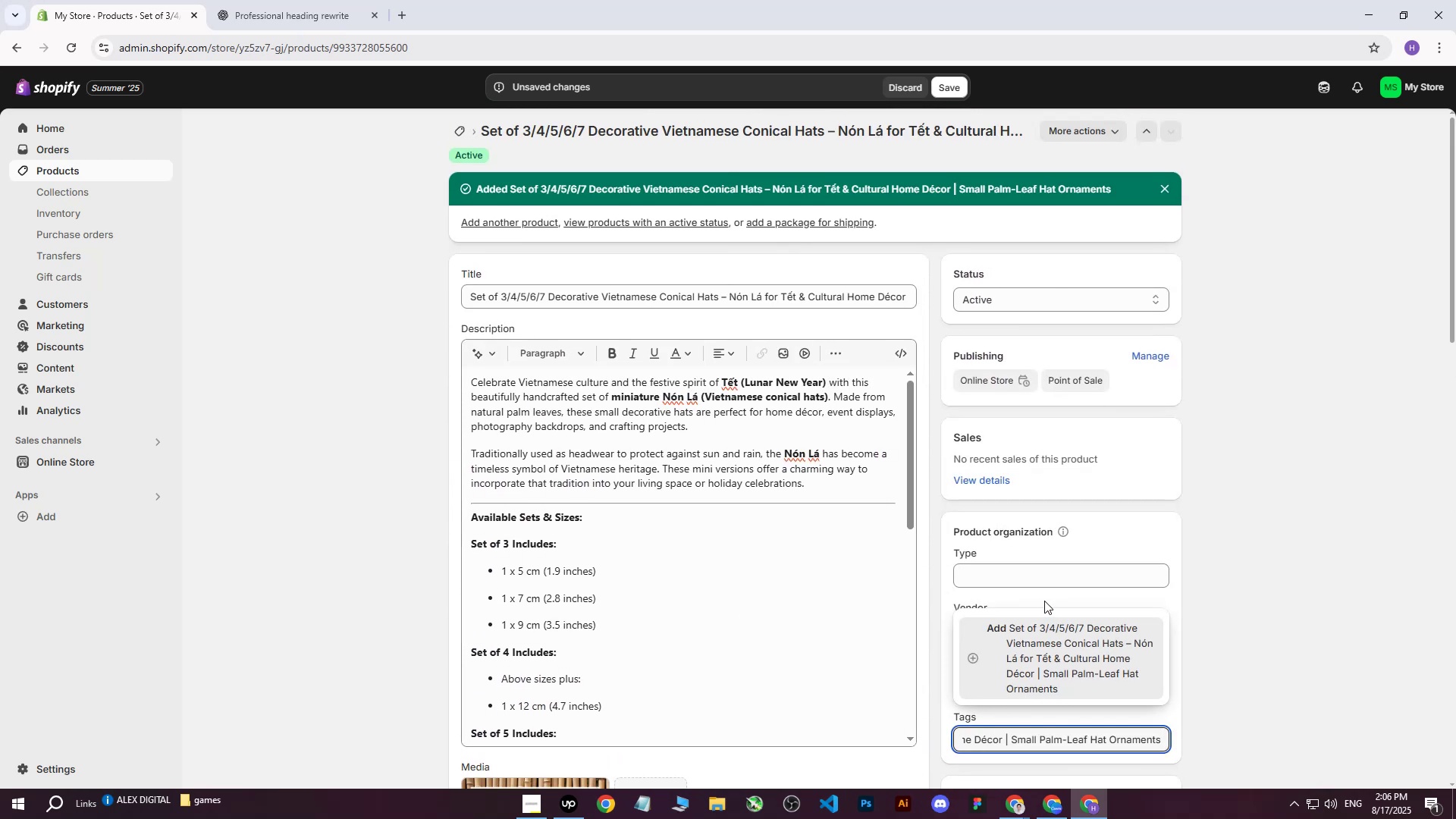 
left_click([1033, 630])
 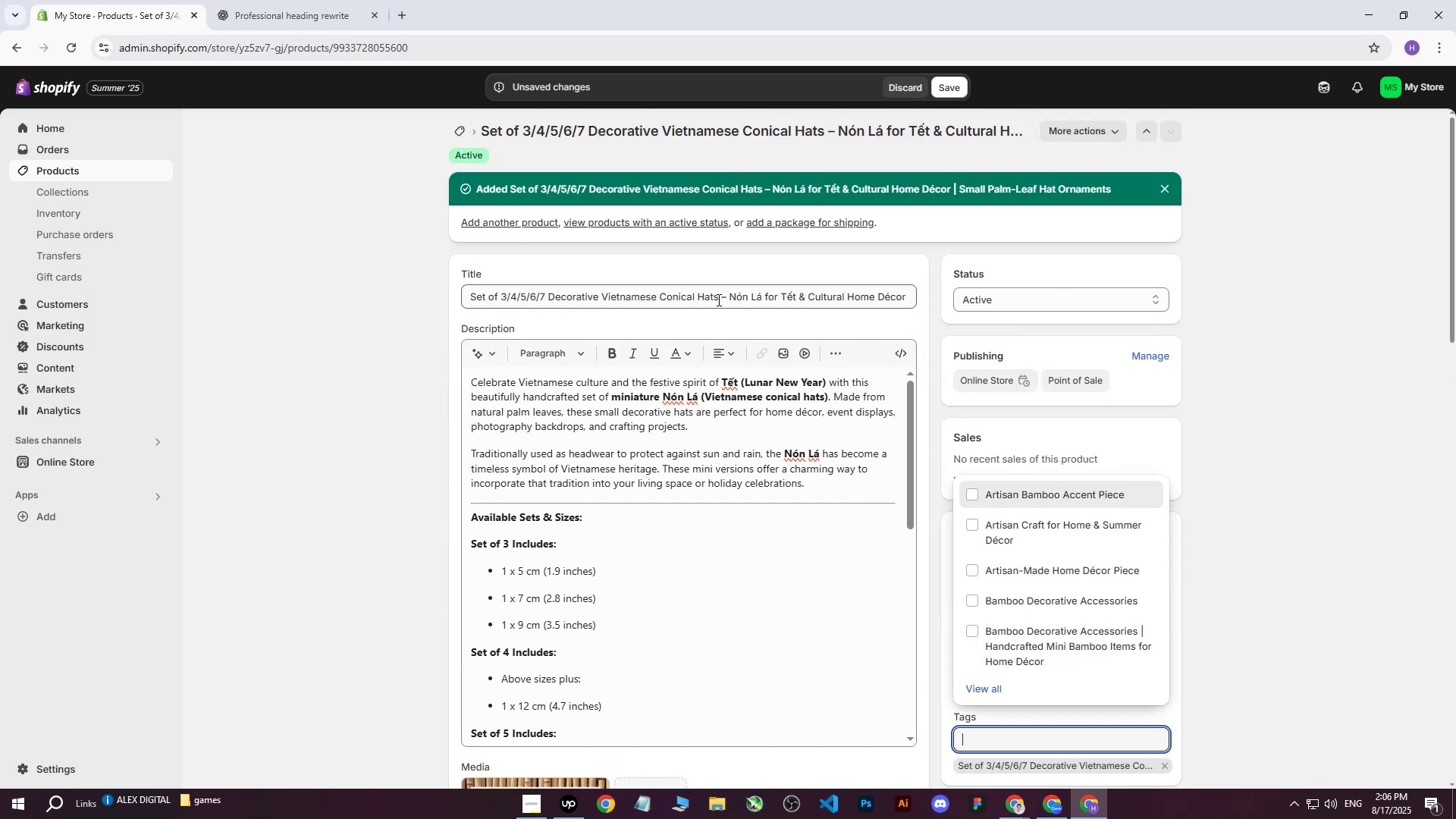 
left_click([726, 299])
 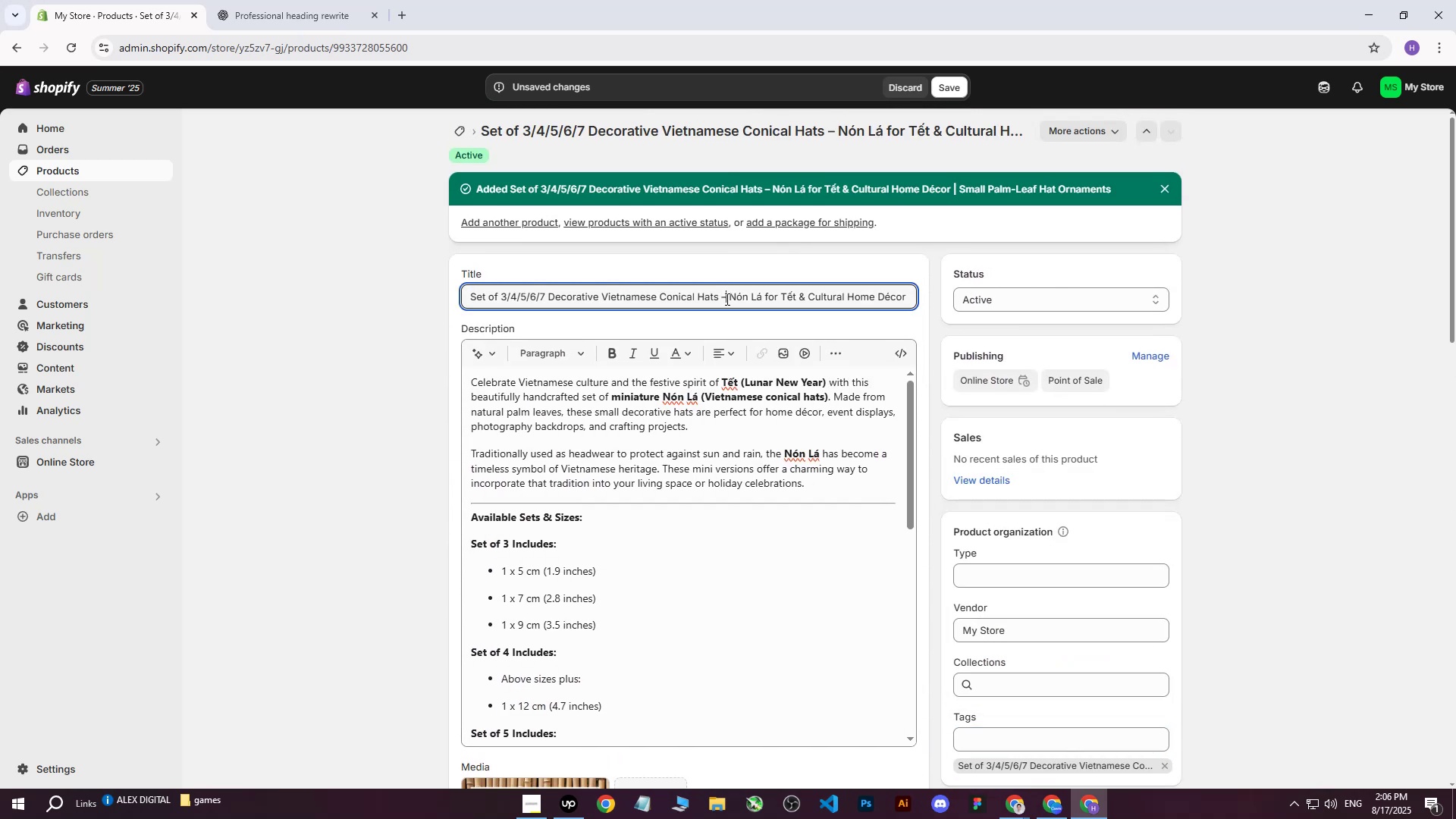 
key(Backspace)
 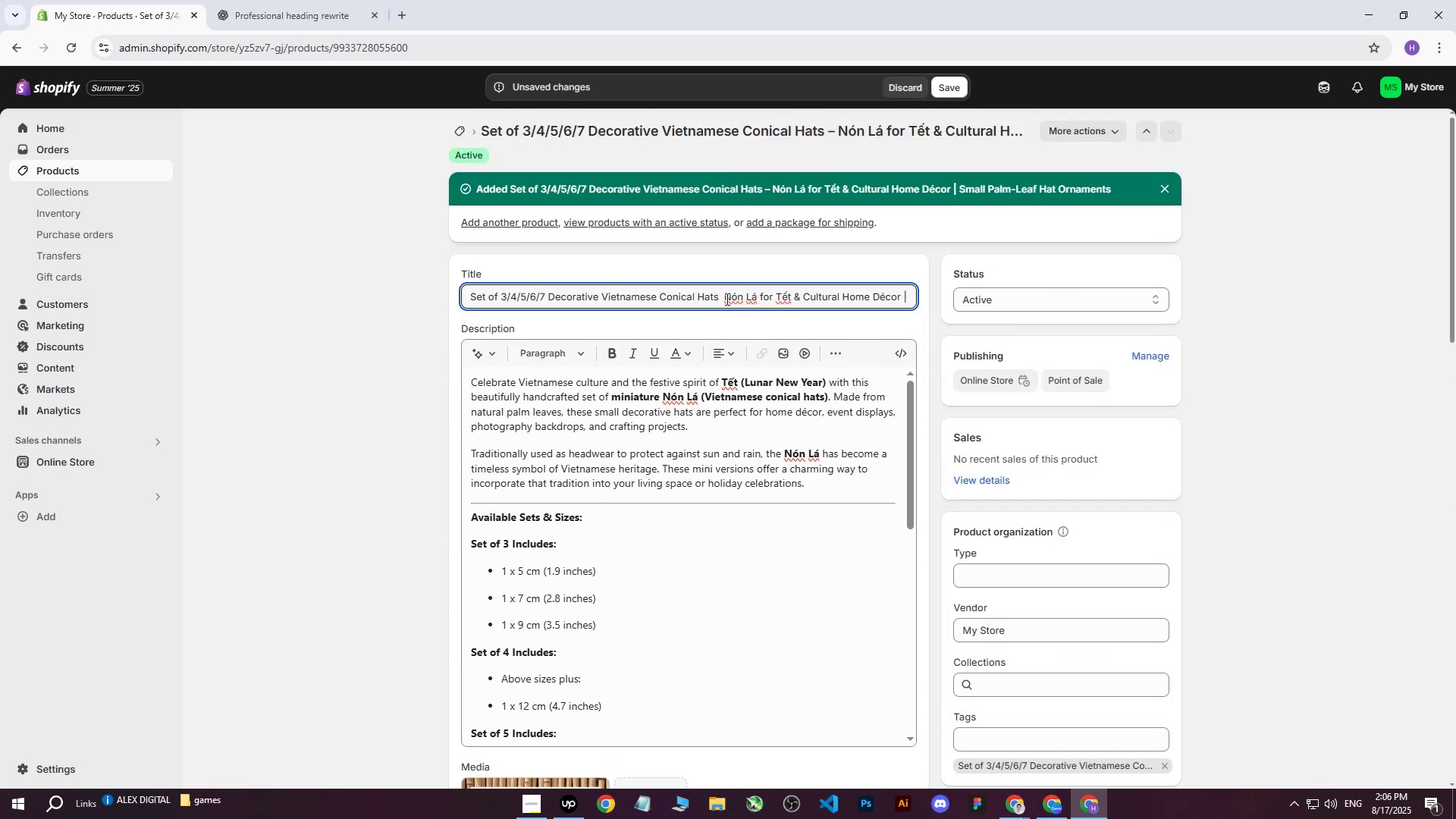 
key(Shift+ShiftRight)
 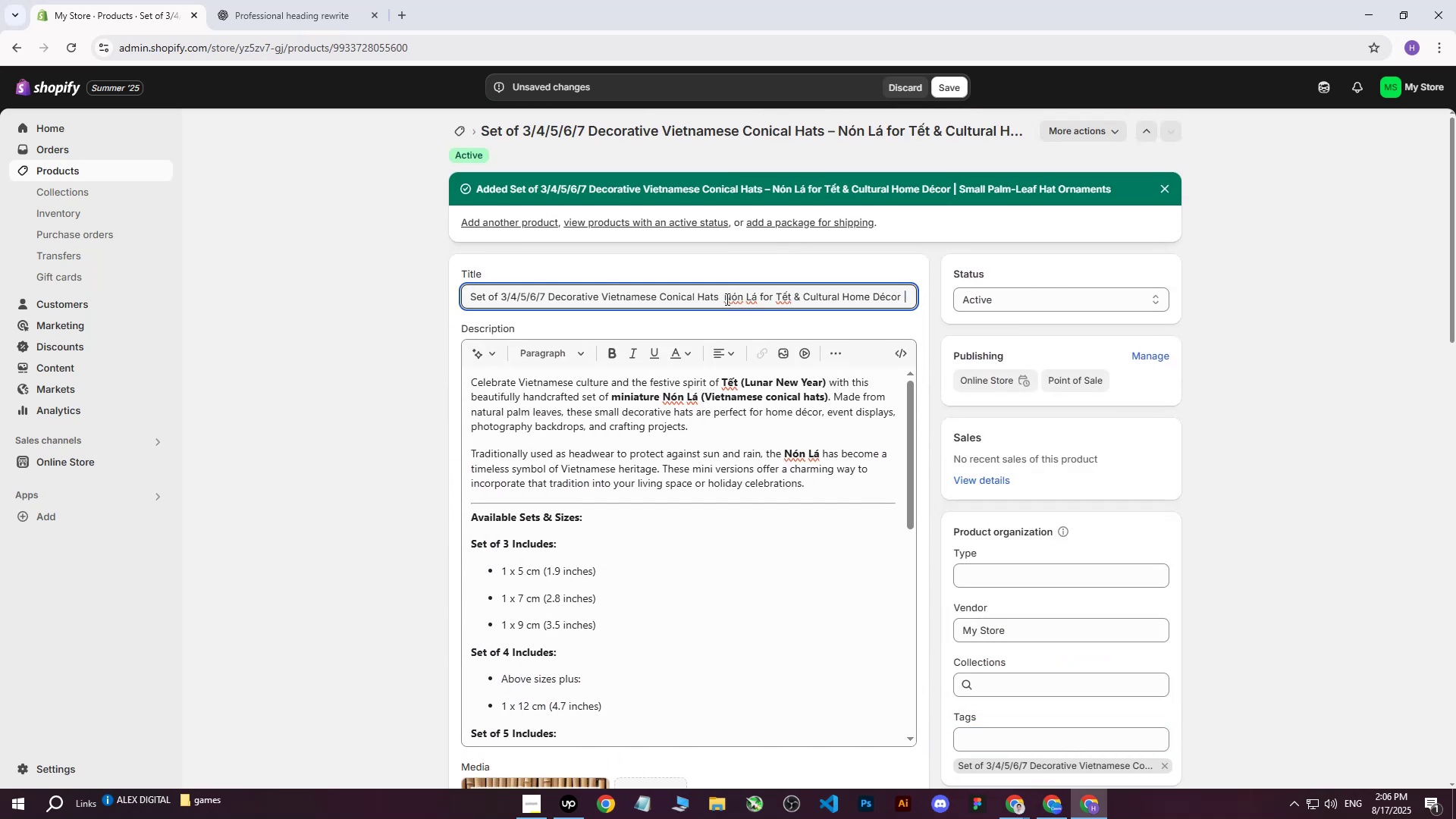 
key(Shift+Backslash)
 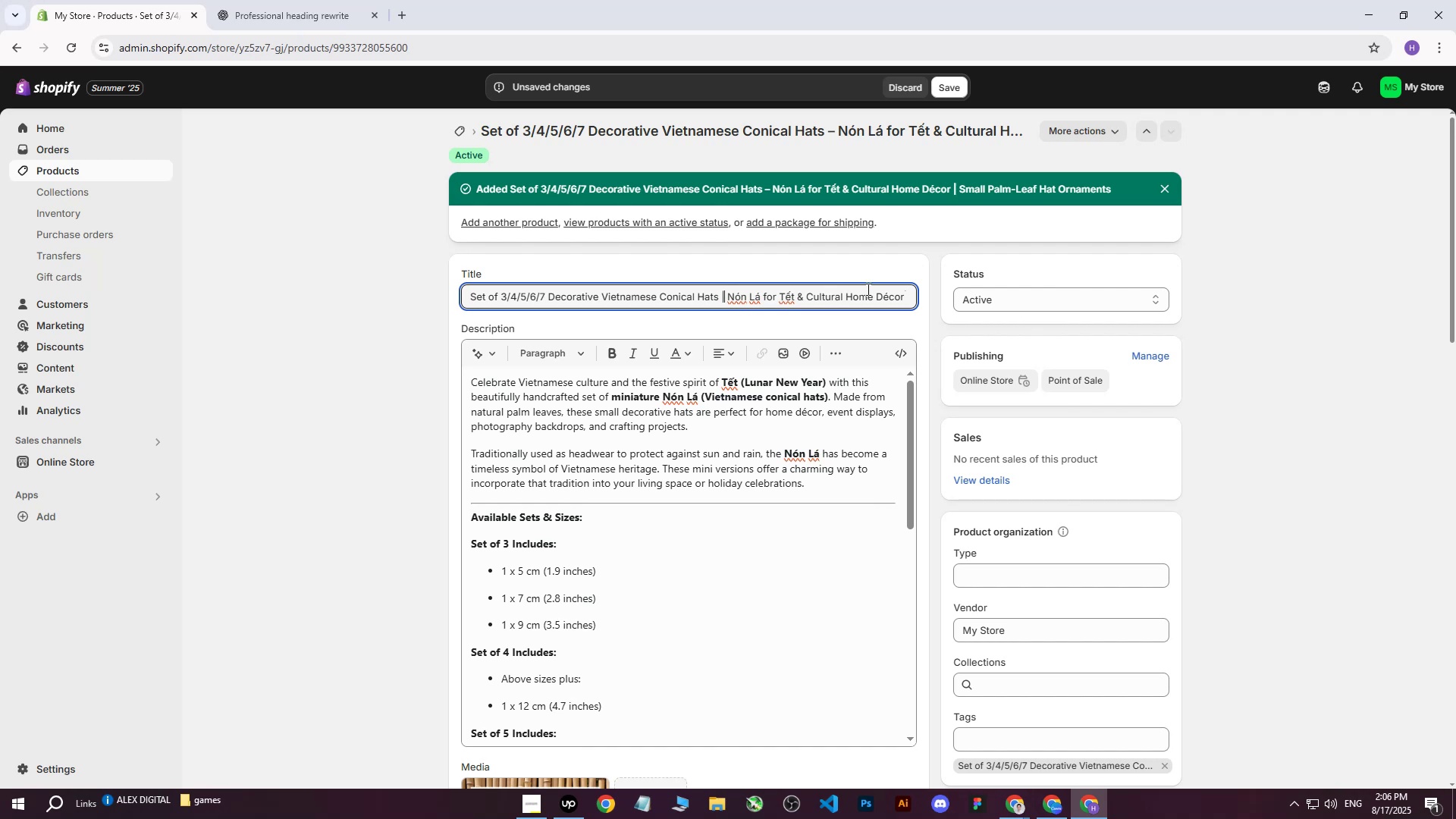 
left_click_drag(start_coordinate=[912, 295], to_coordinate=[340, 297])
 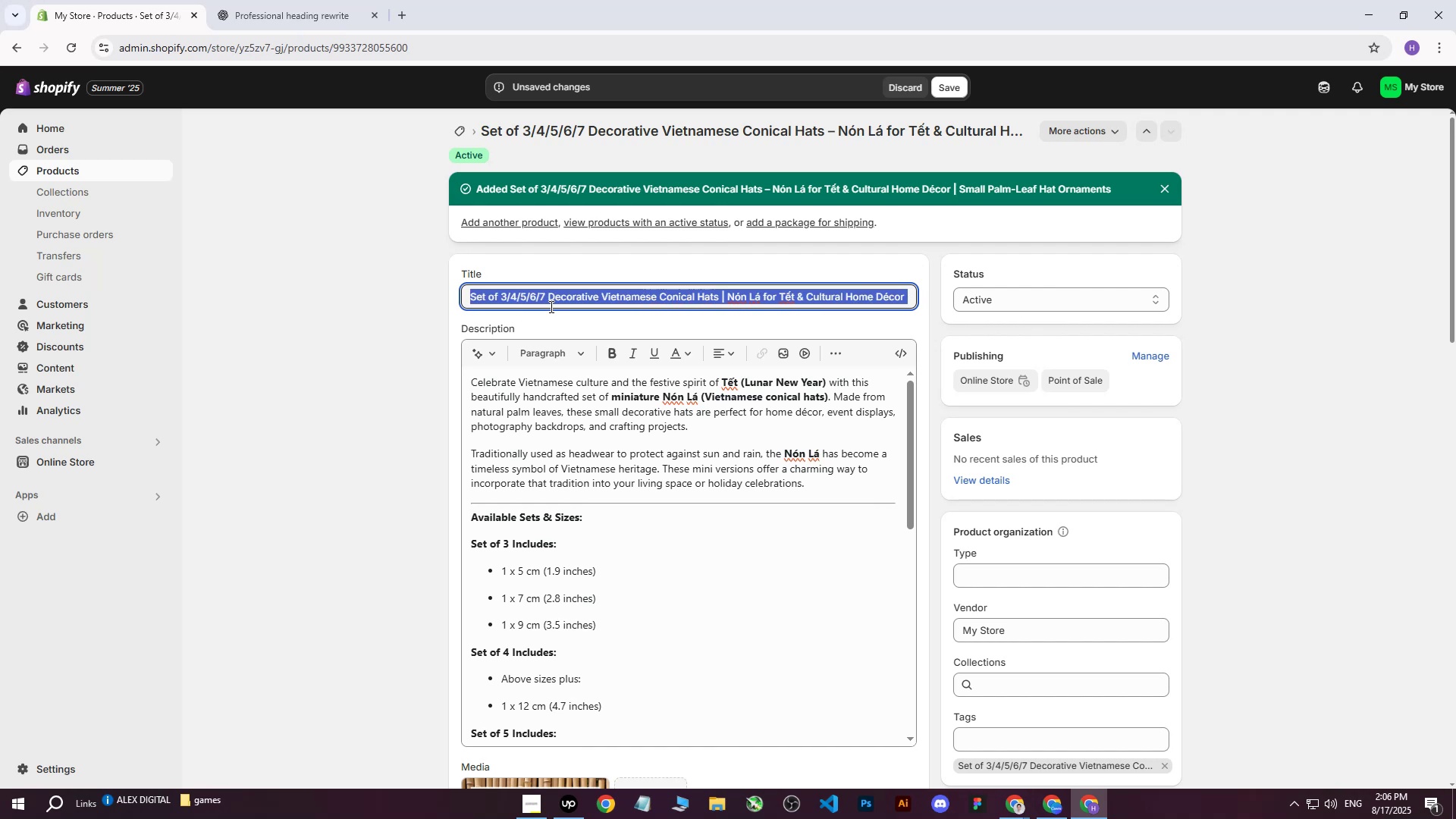 
left_click([548, 306])
 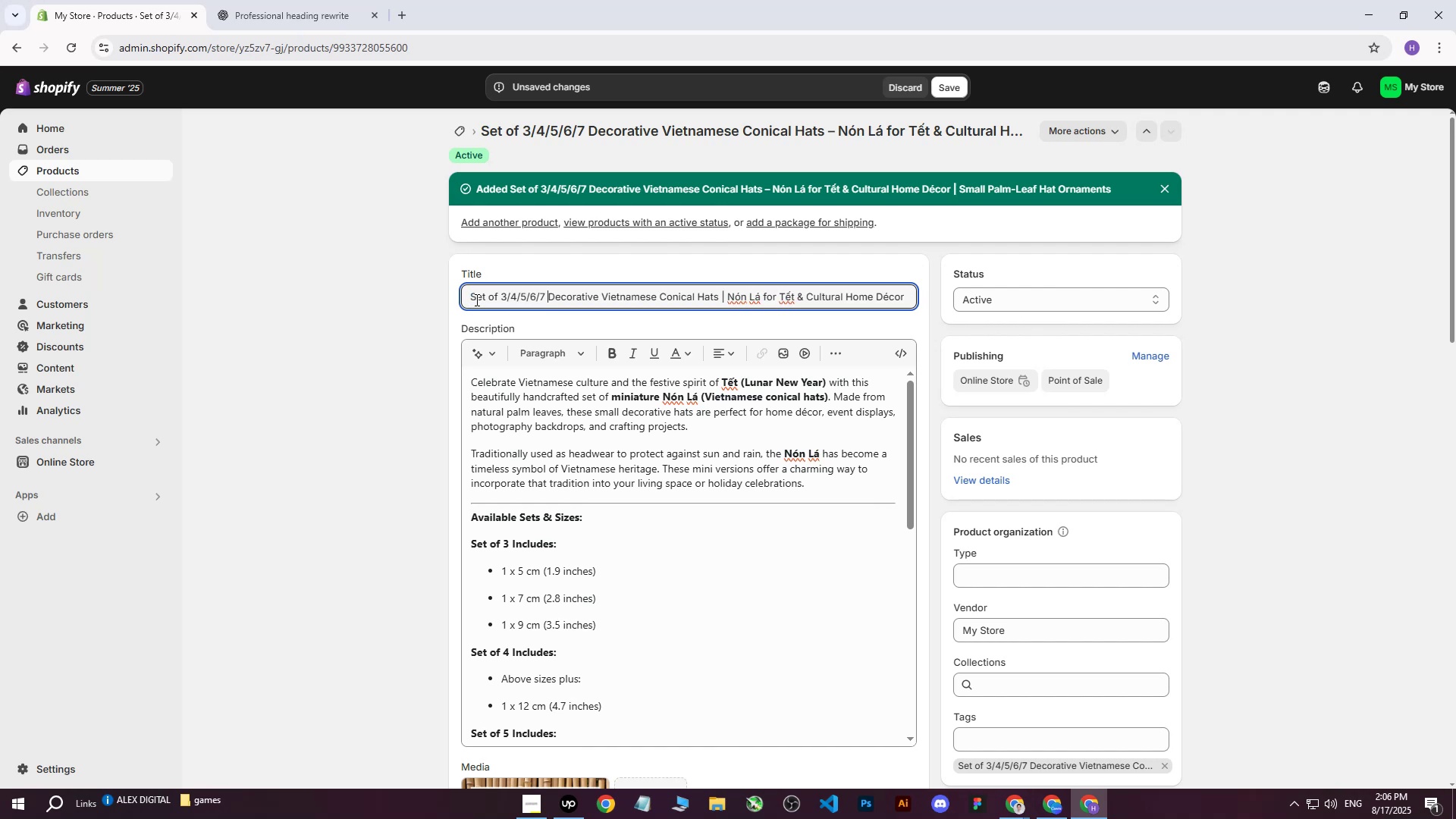 
left_click_drag(start_coordinate=[470, 300], to_coordinate=[422, 300])
 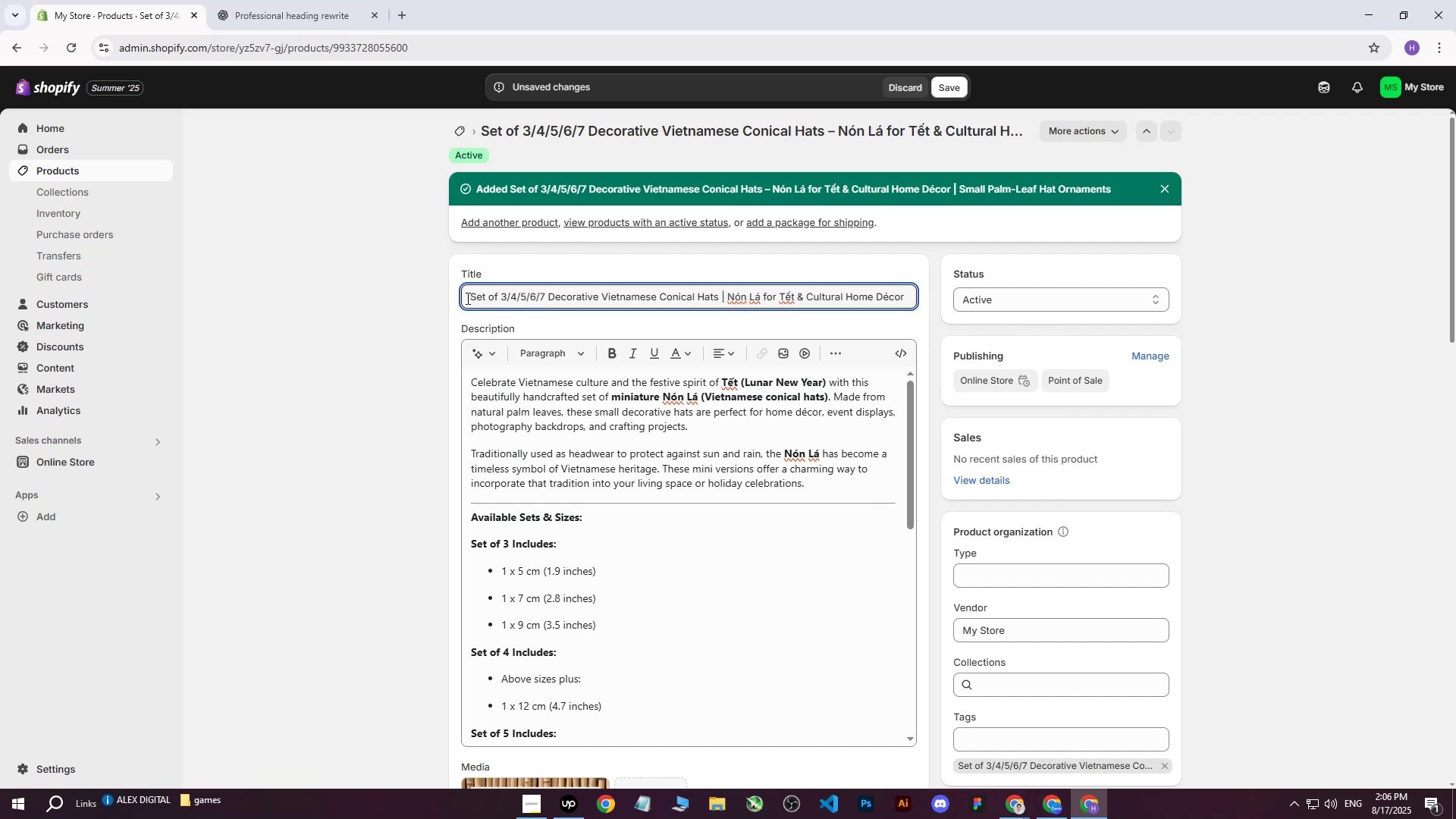 
left_click_drag(start_coordinate=[469, 297], to_coordinate=[1062, 293])
 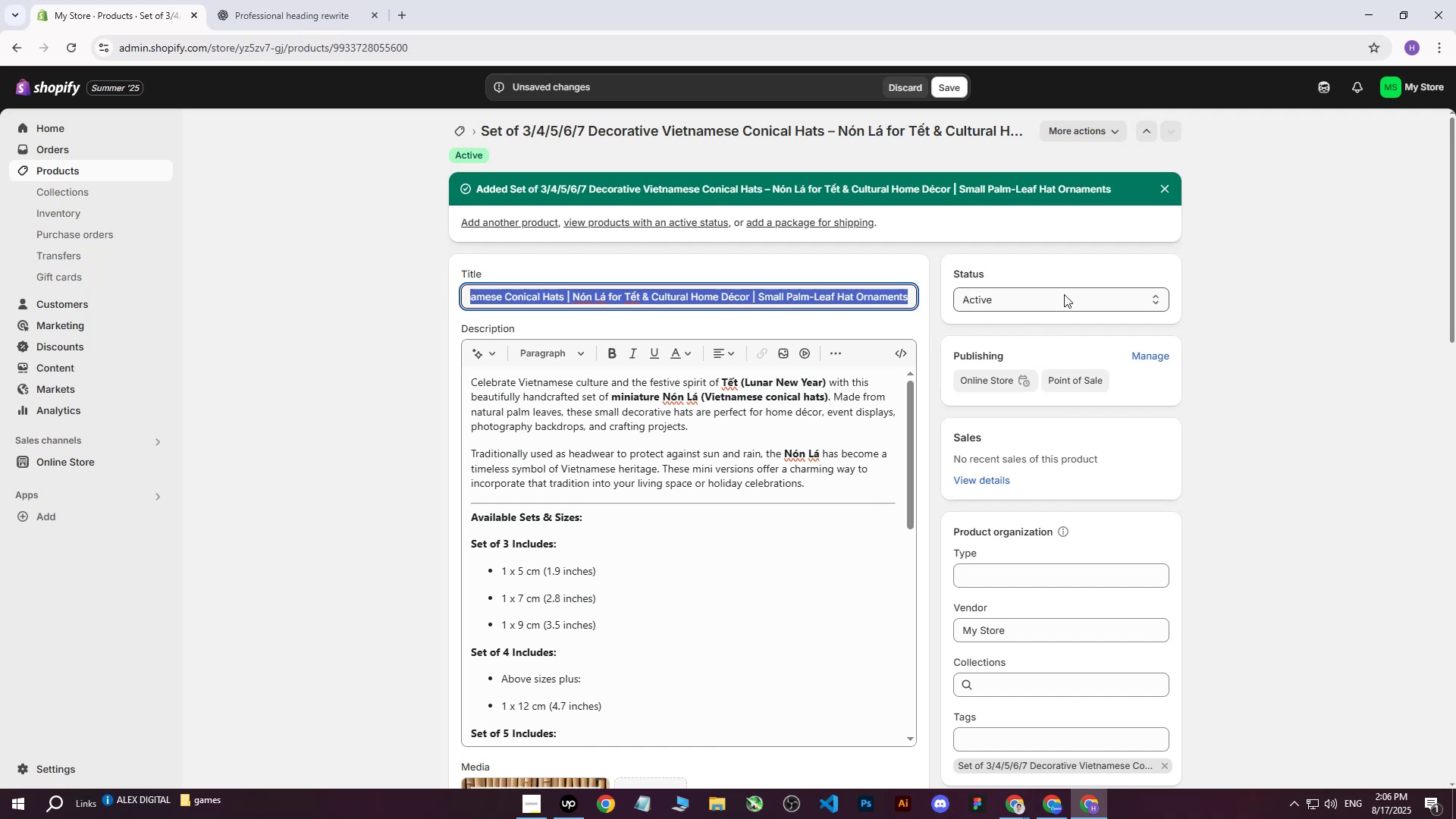 
key(Control+ControlLeft)
 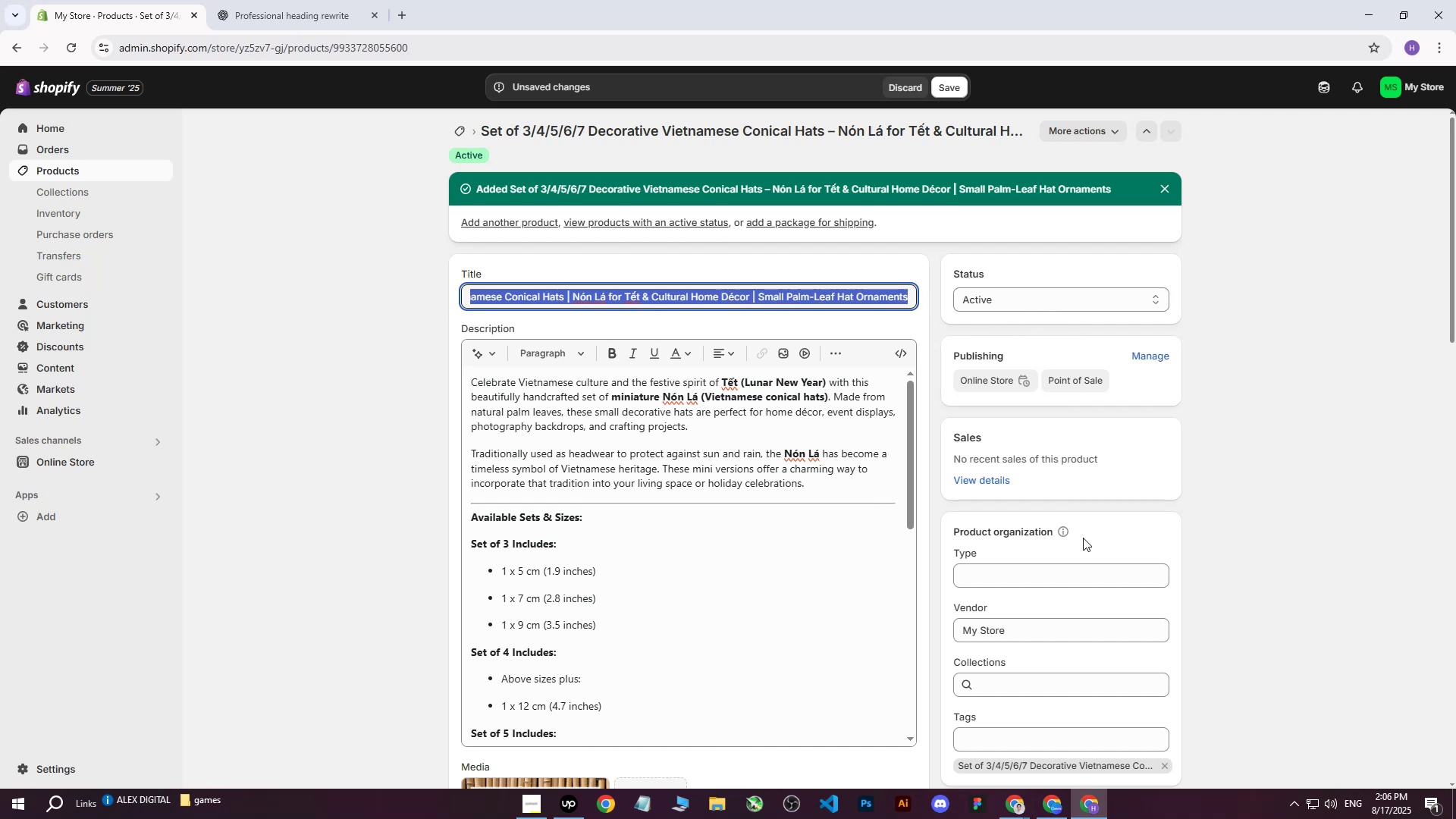 
key(Control+C)
 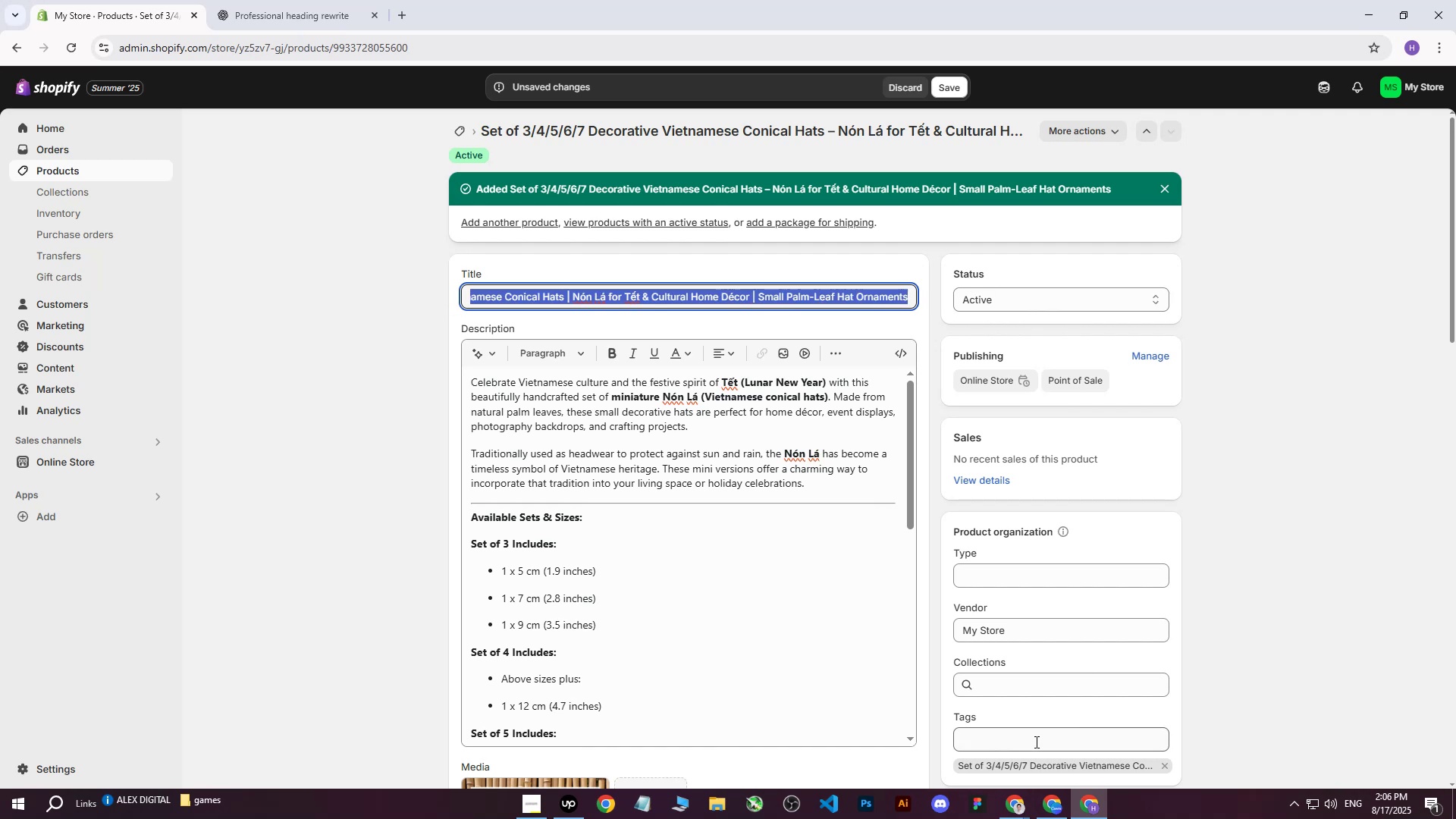 
left_click([1035, 741])
 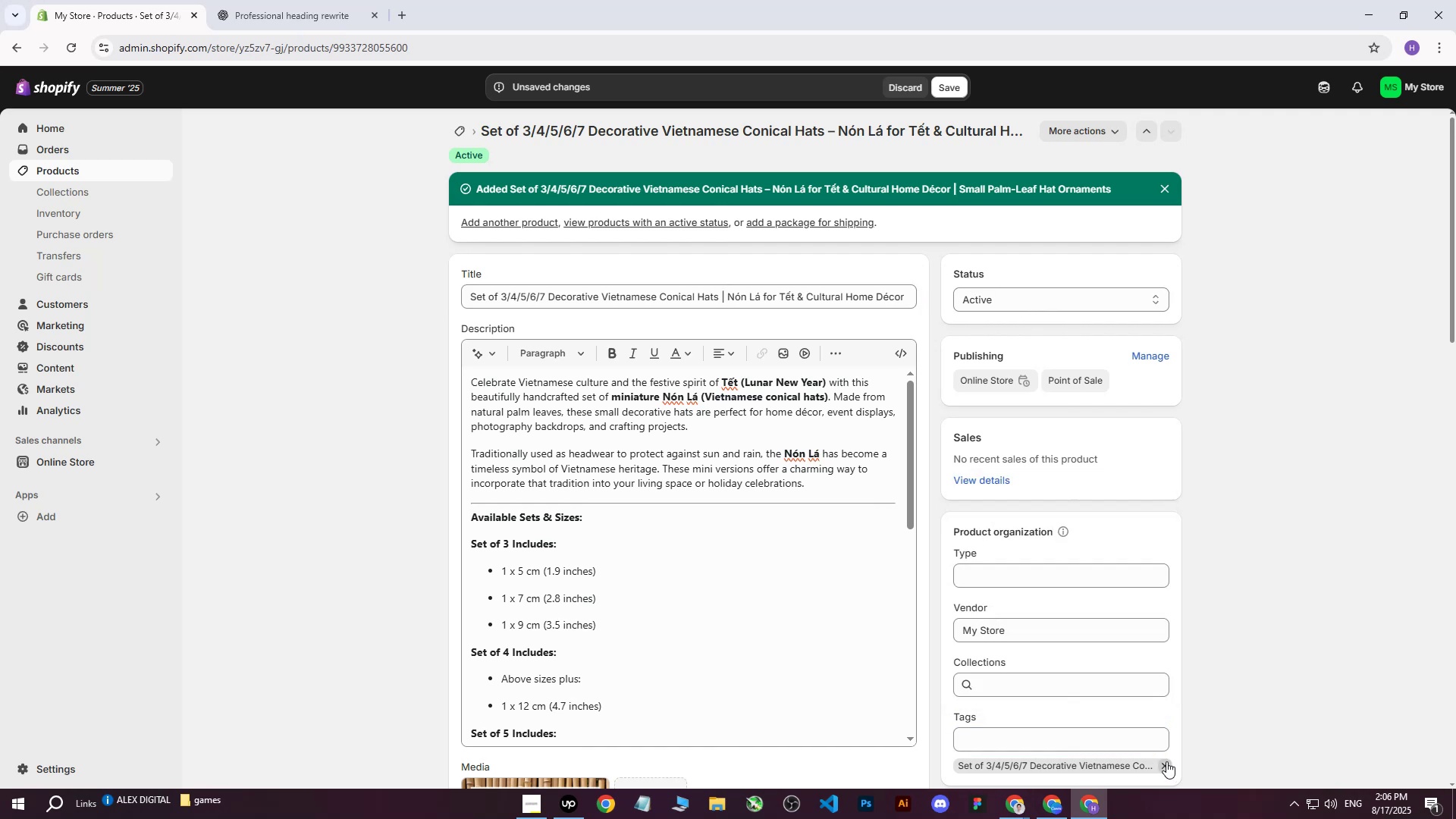 
double_click([1079, 739])
 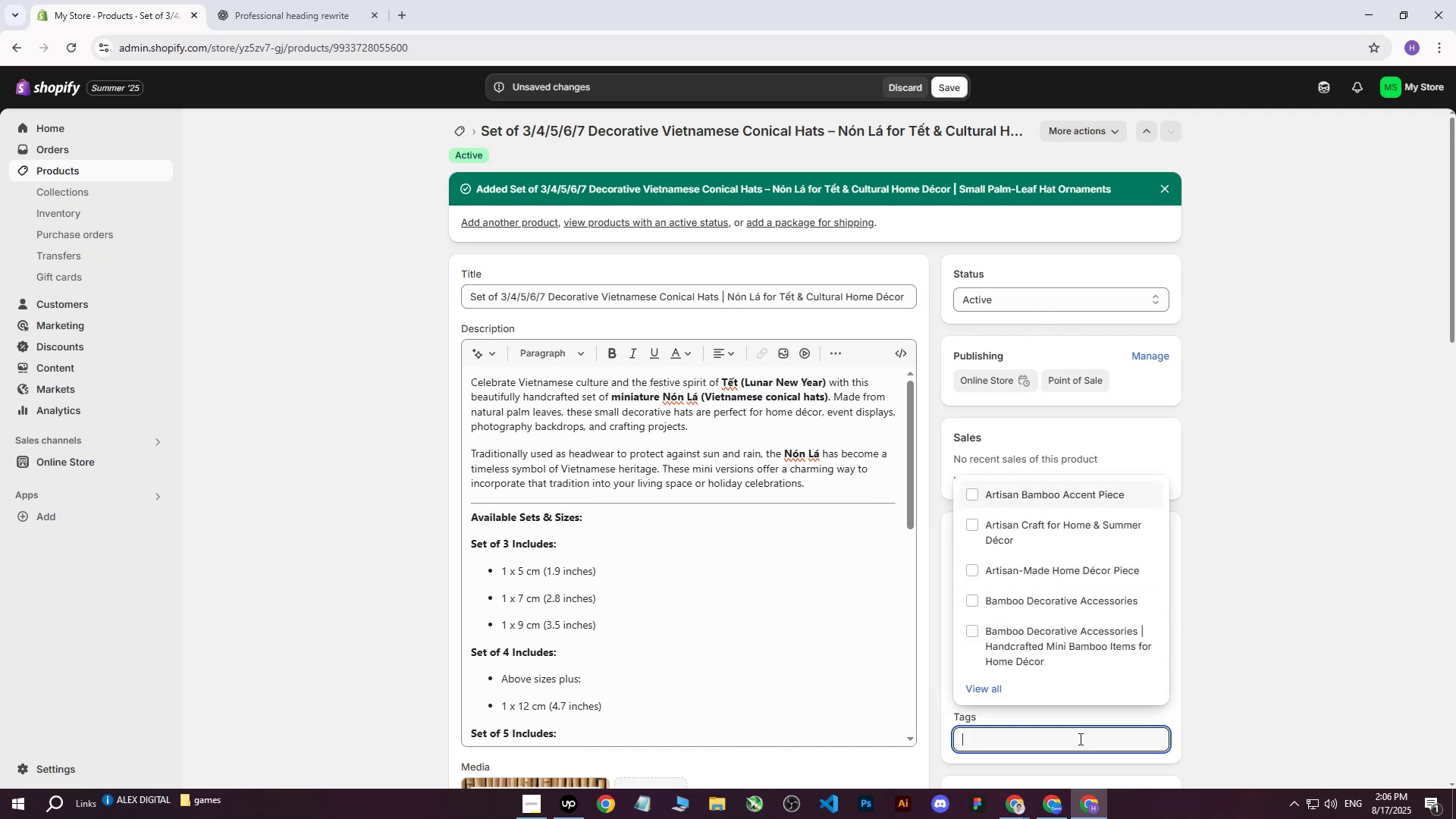 
key(Control+ControlLeft)
 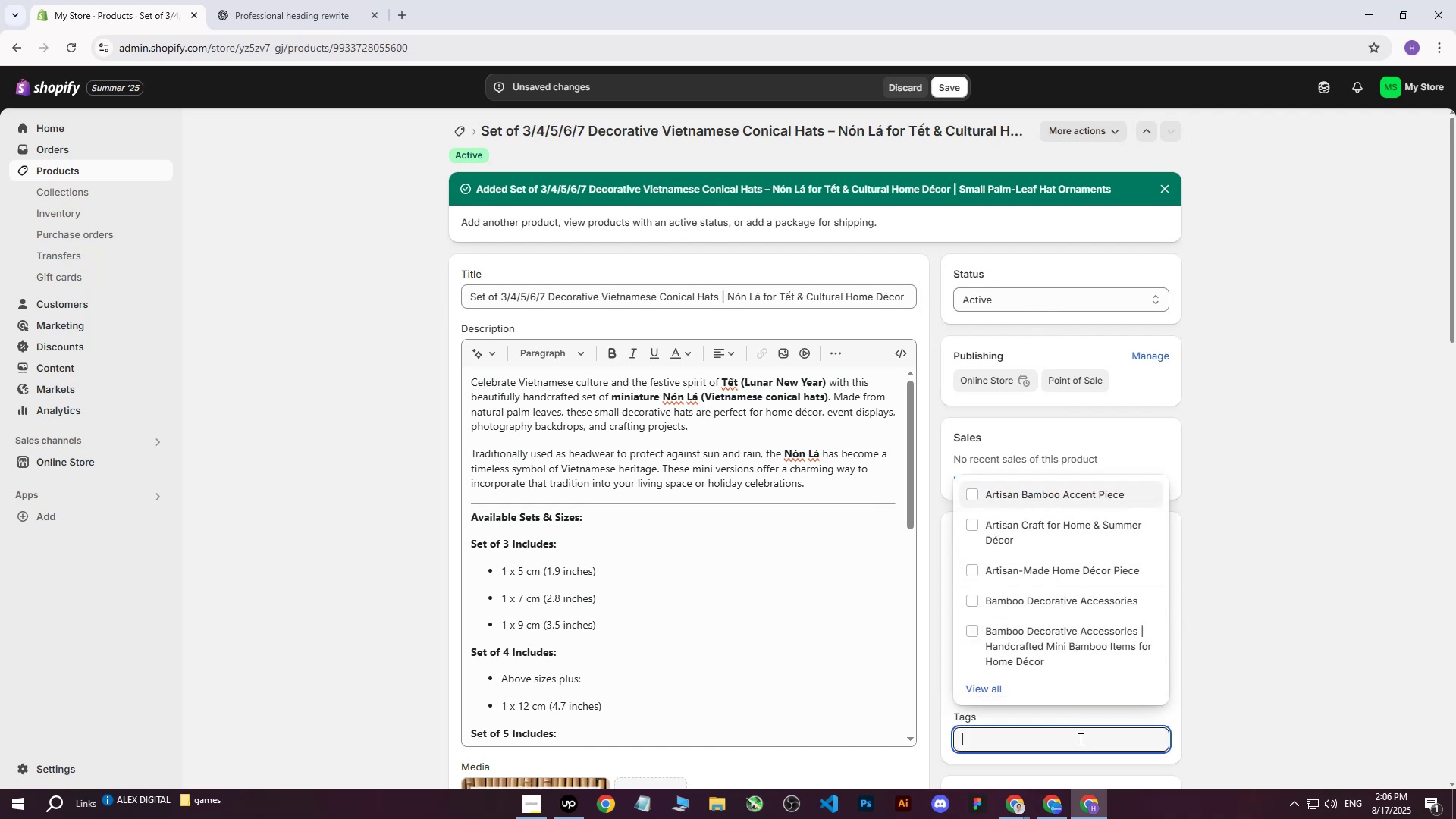 
key(Control+V)
 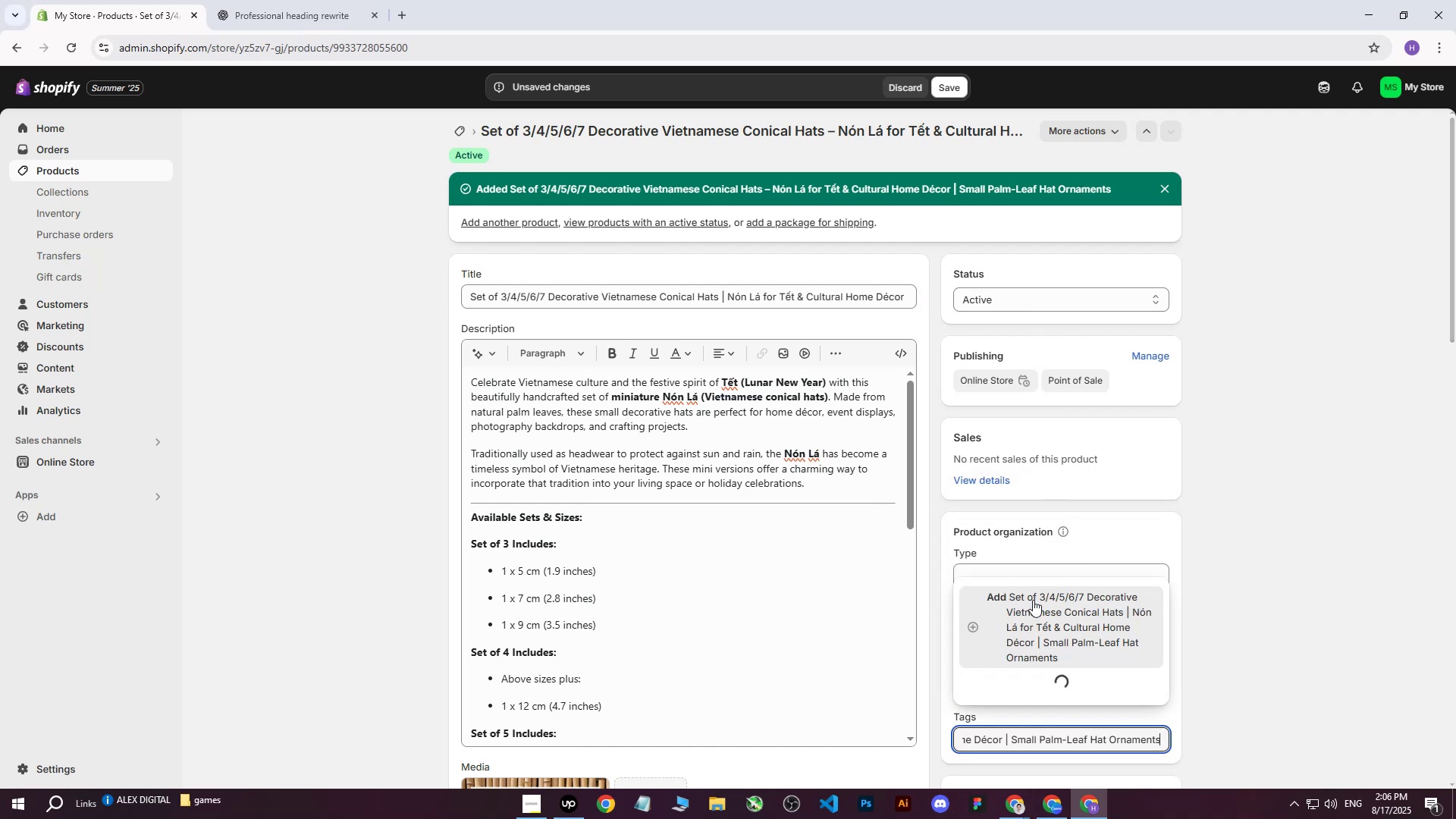 
left_click([1034, 600])
 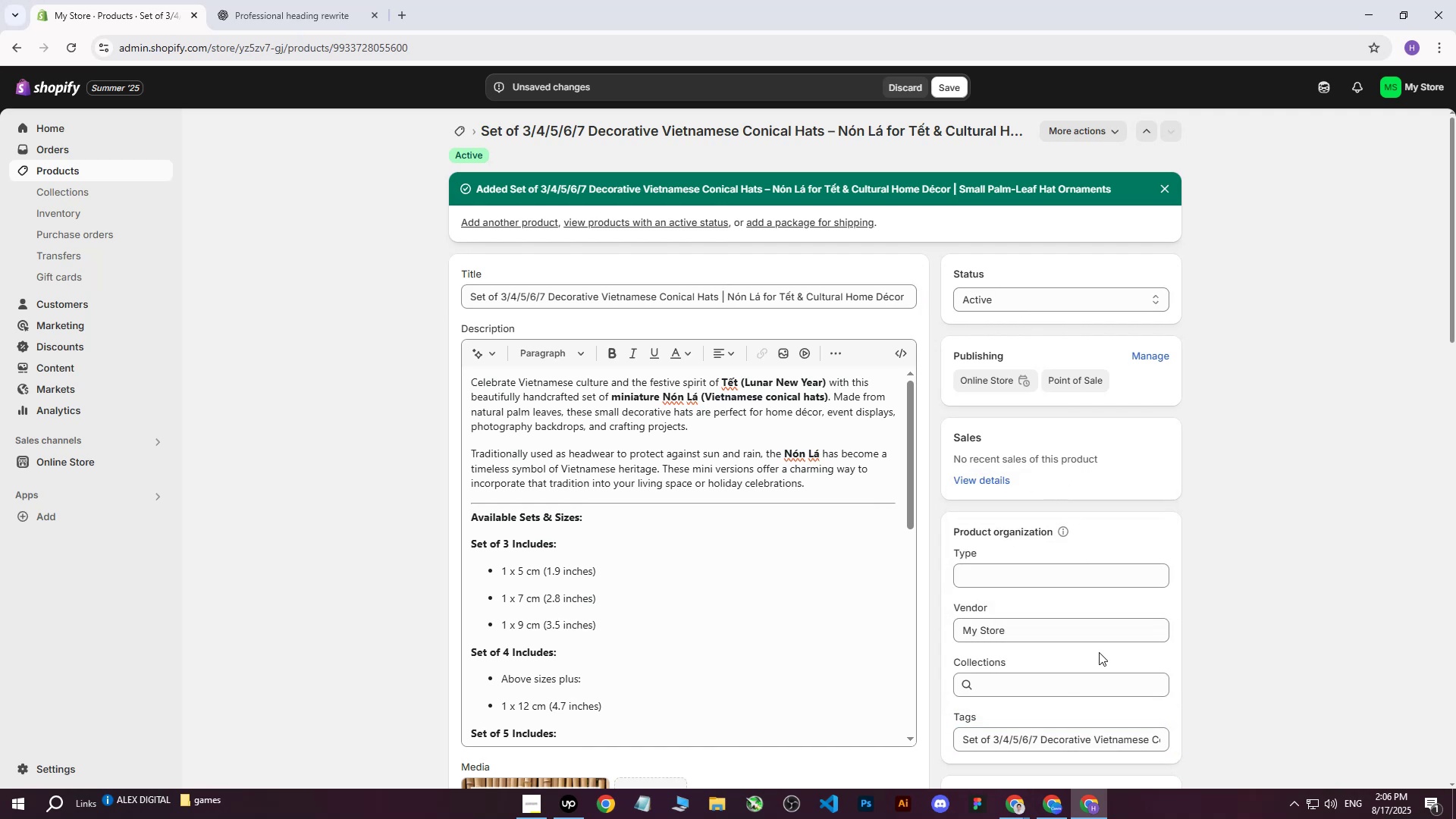 
scroll: coordinate [1200, 620], scroll_direction: down, amount: 2.0
 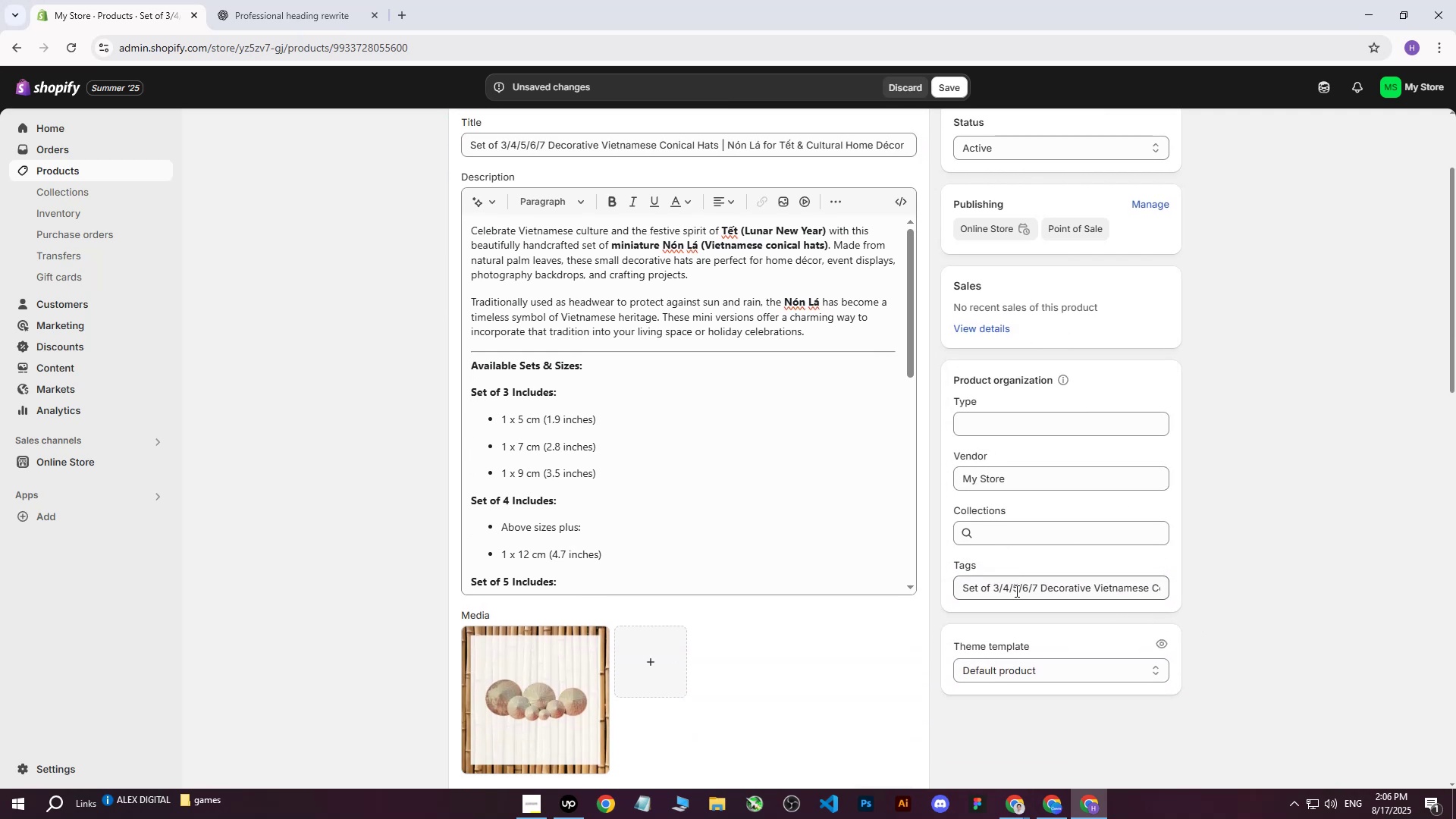 
left_click([1017, 591])
 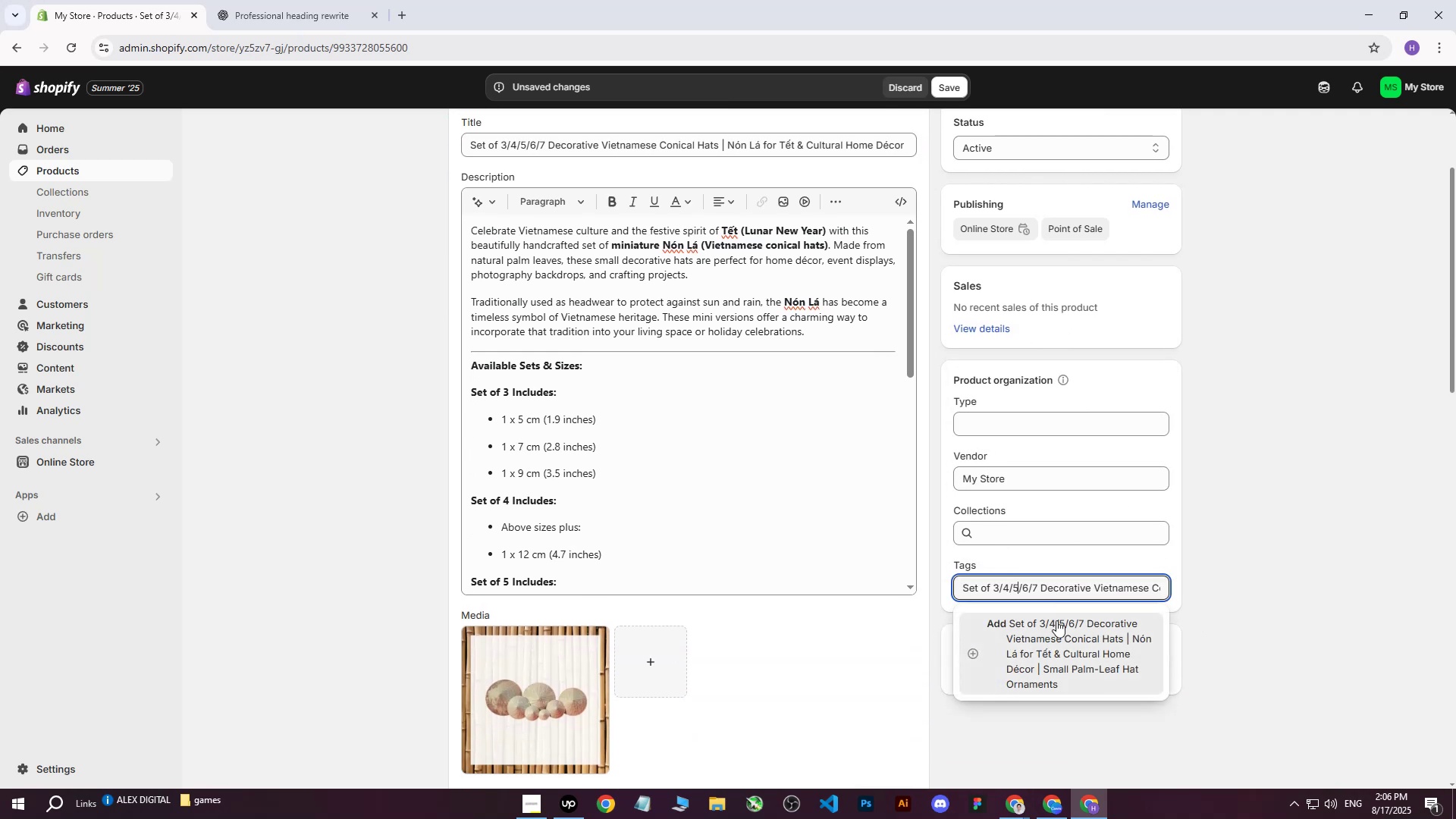 
left_click([1054, 629])
 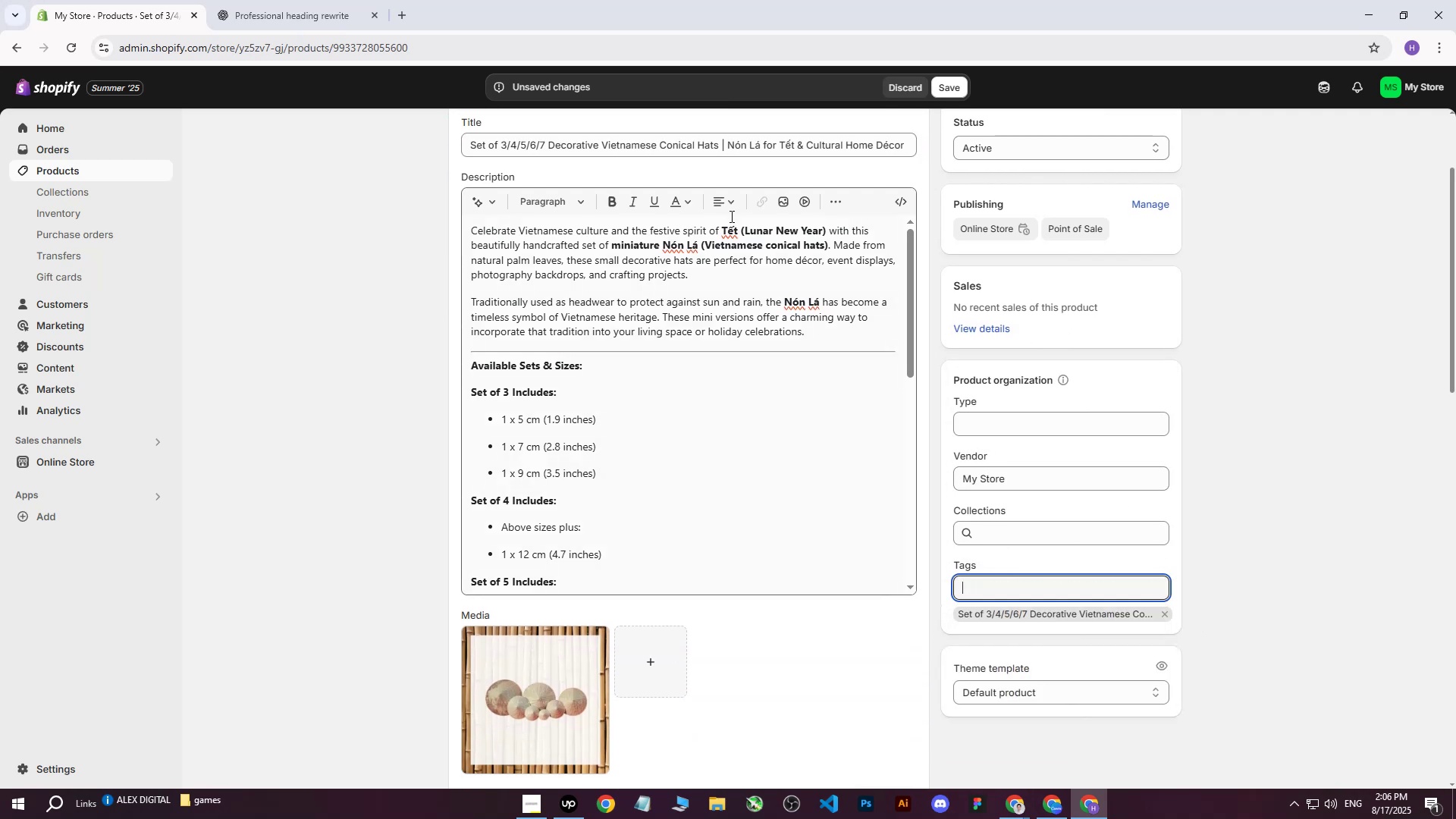 
scroll: coordinate [688, 193], scroll_direction: up, amount: 3.0
 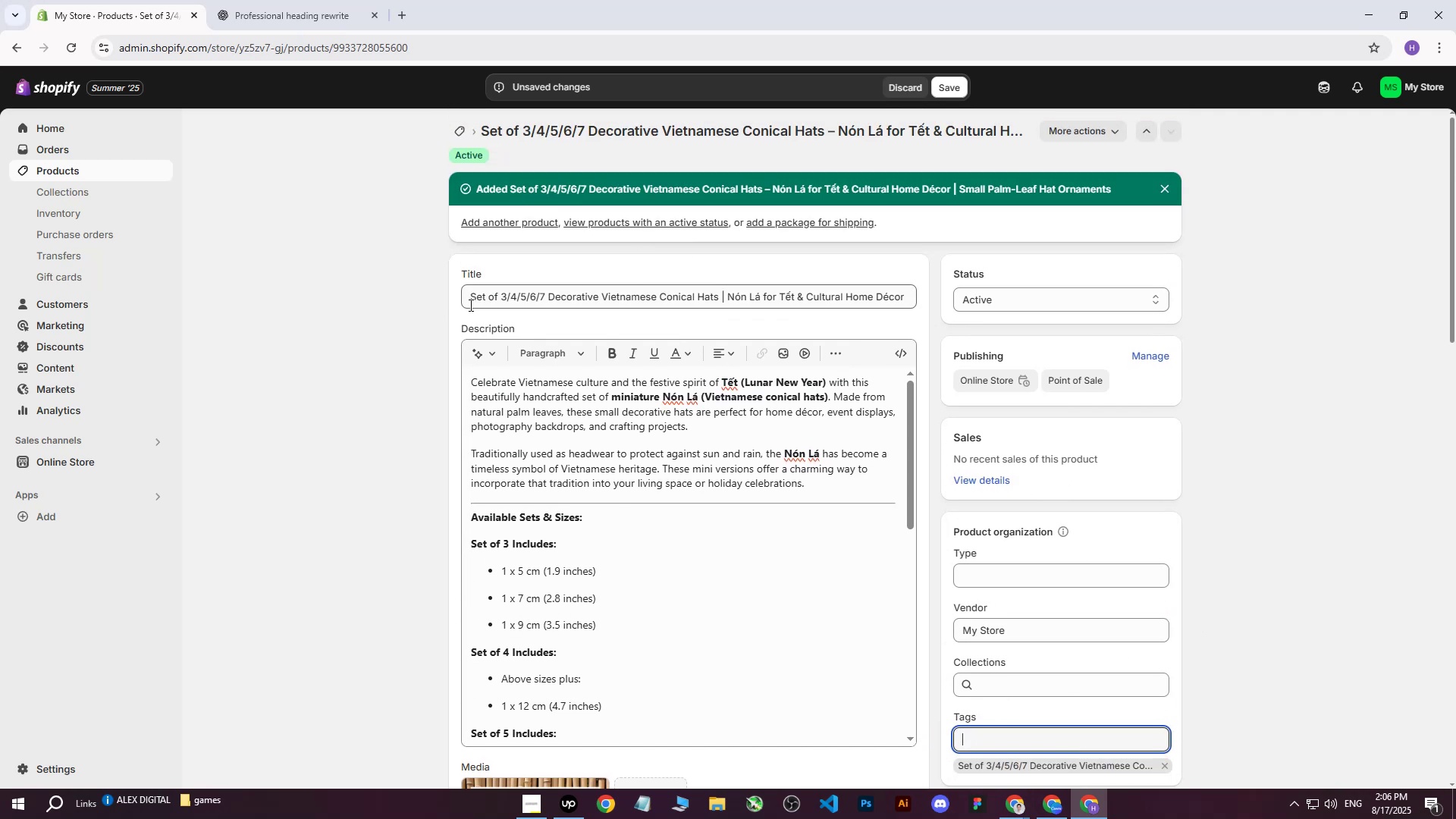 
left_click_drag(start_coordinate=[468, 303], to_coordinate=[717, 299])
 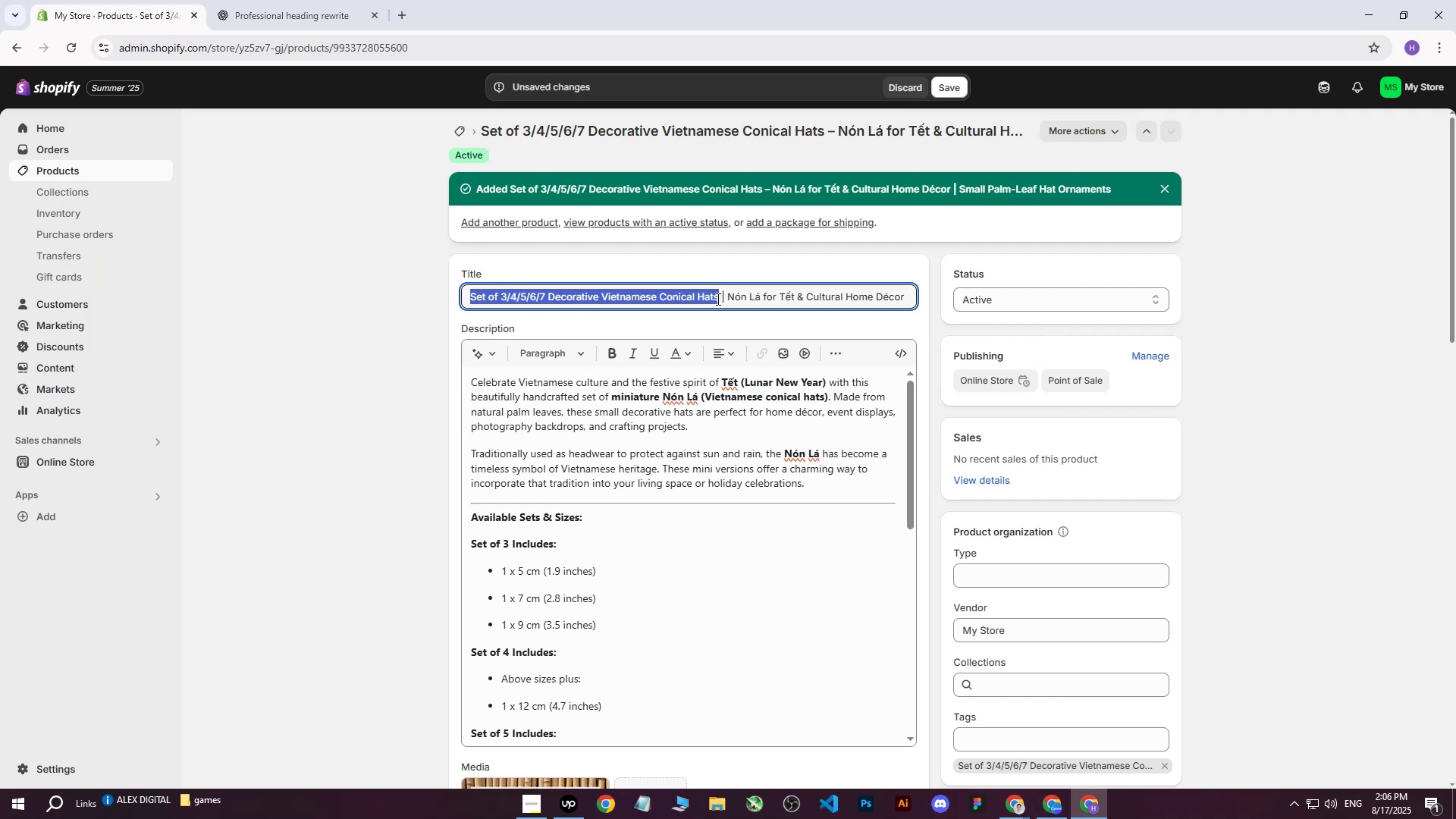 
key(Control+ControlLeft)
 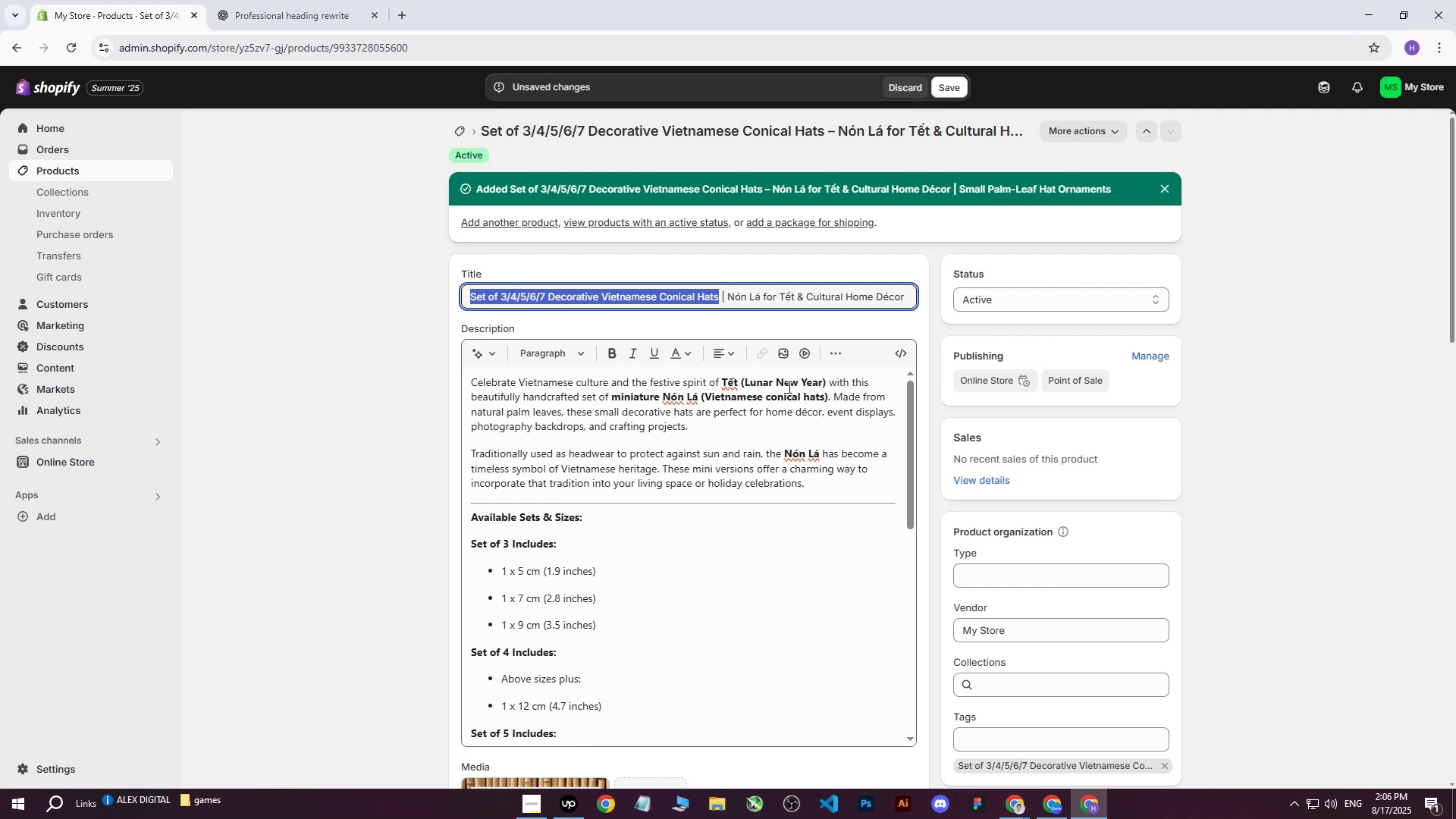 
key(Control+C)
 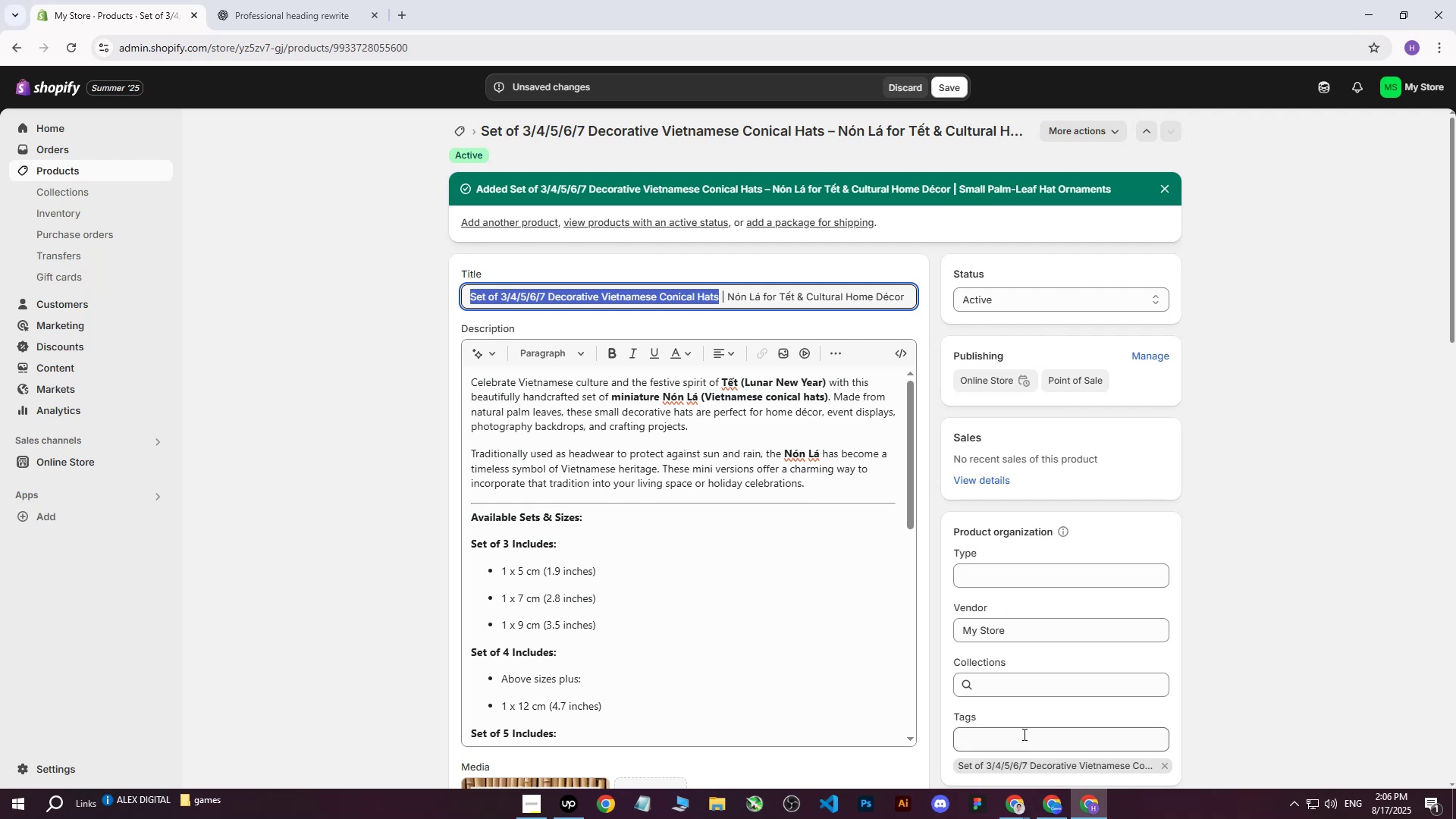 
key(Control+ControlLeft)
 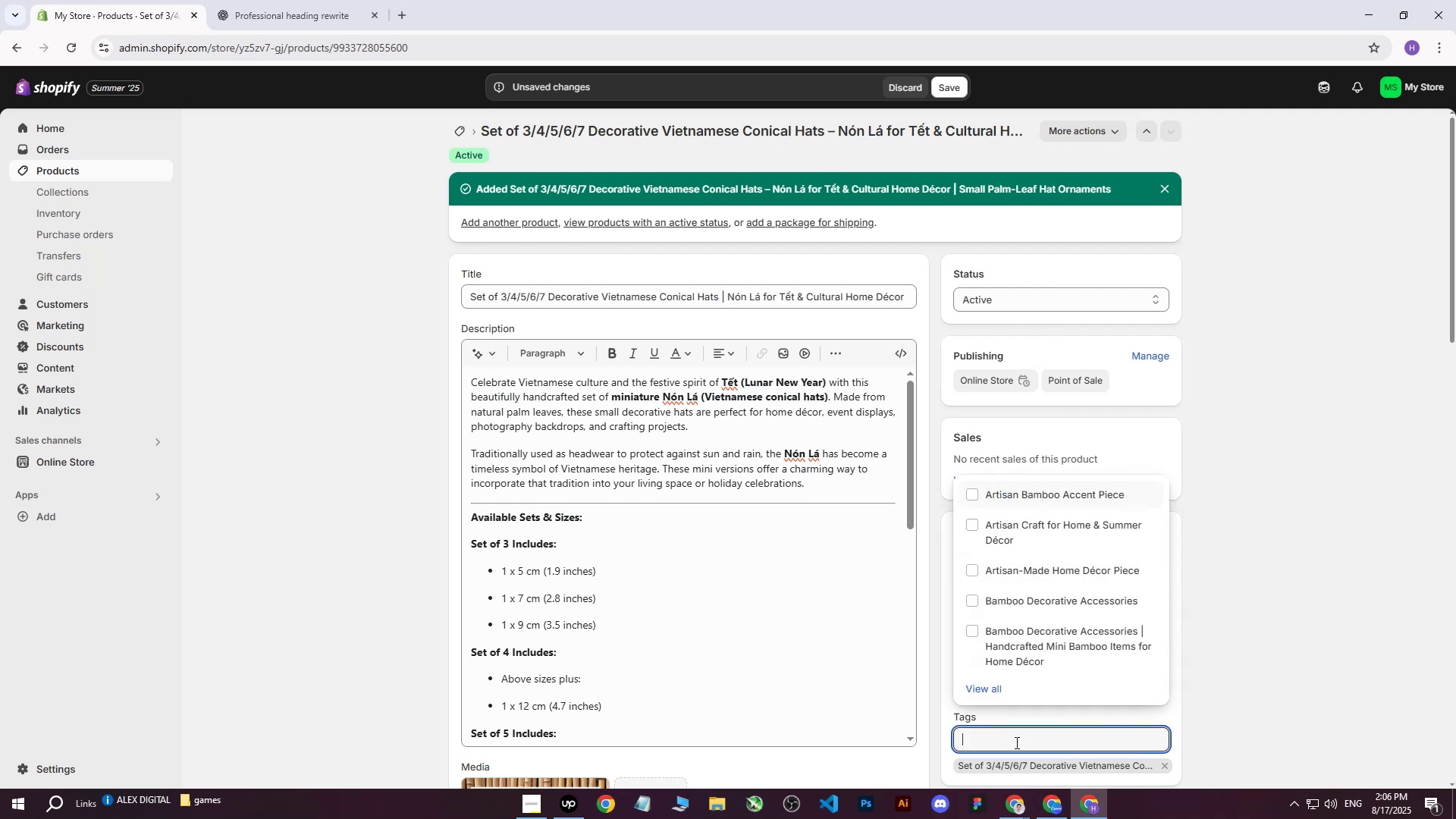 
key(Control+V)
 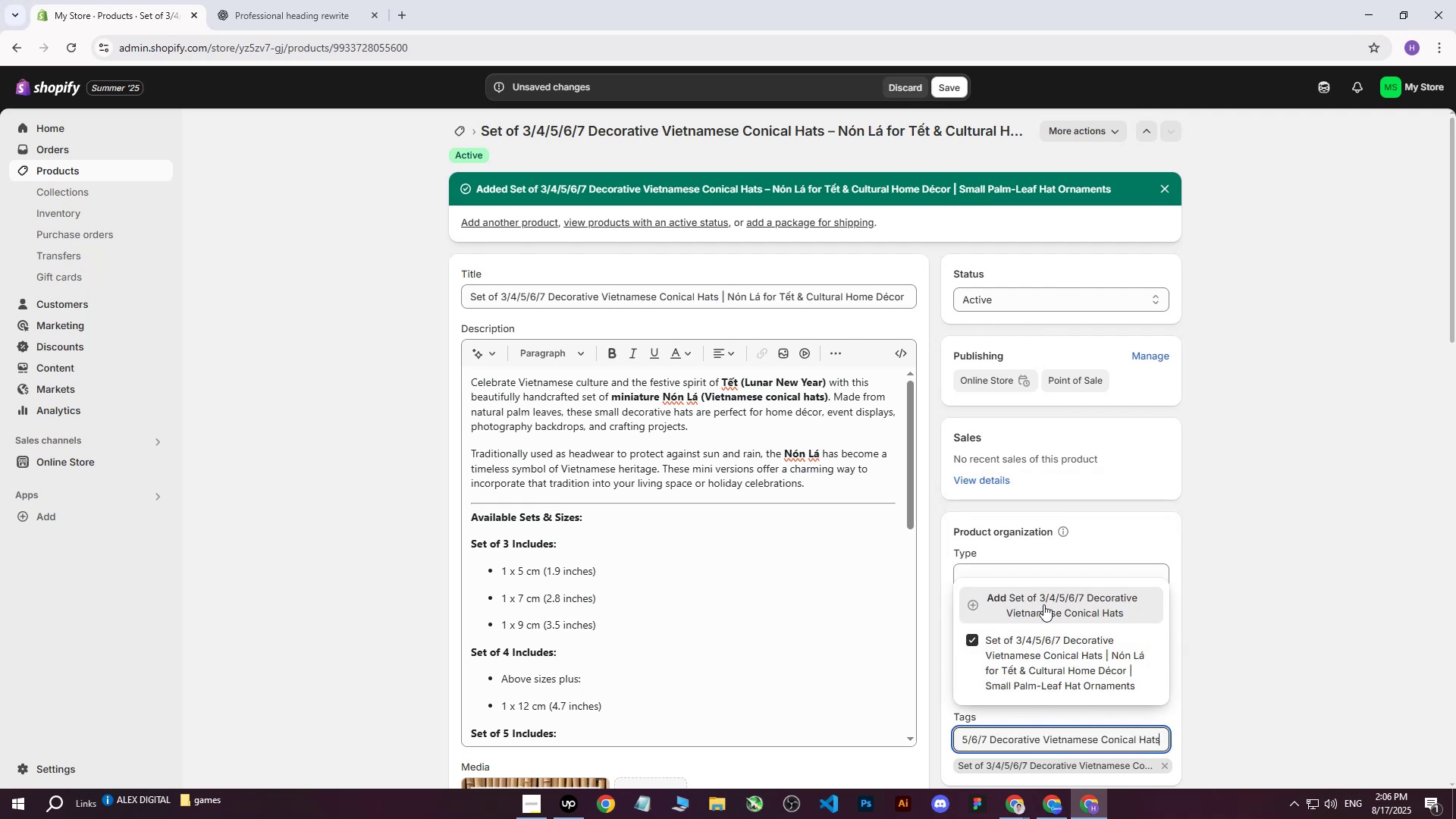 
double_click([1328, 453])
 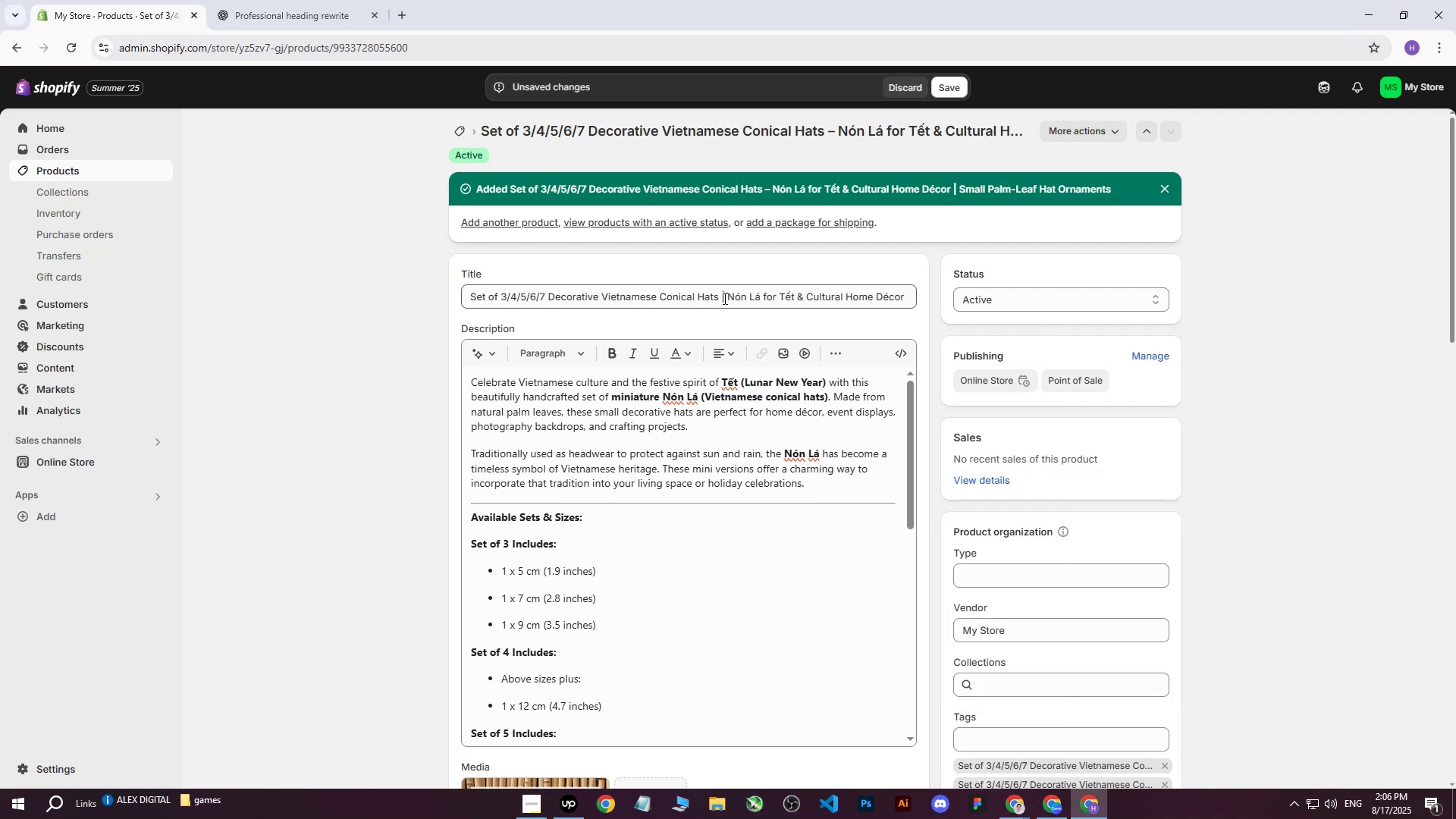 
left_click_drag(start_coordinate=[726, 297], to_coordinate=[1141, 315])
 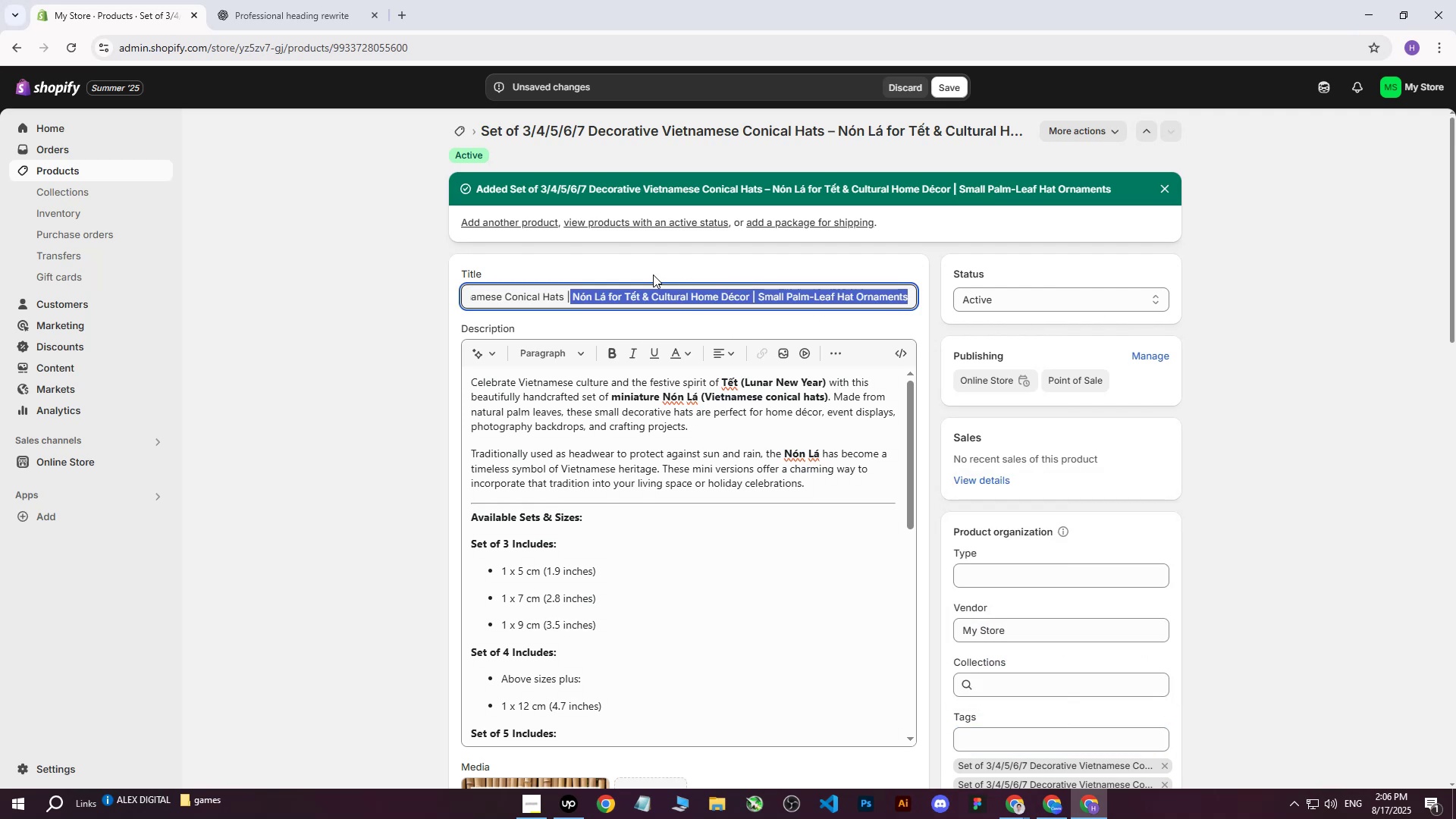 
left_click([653, 275])
 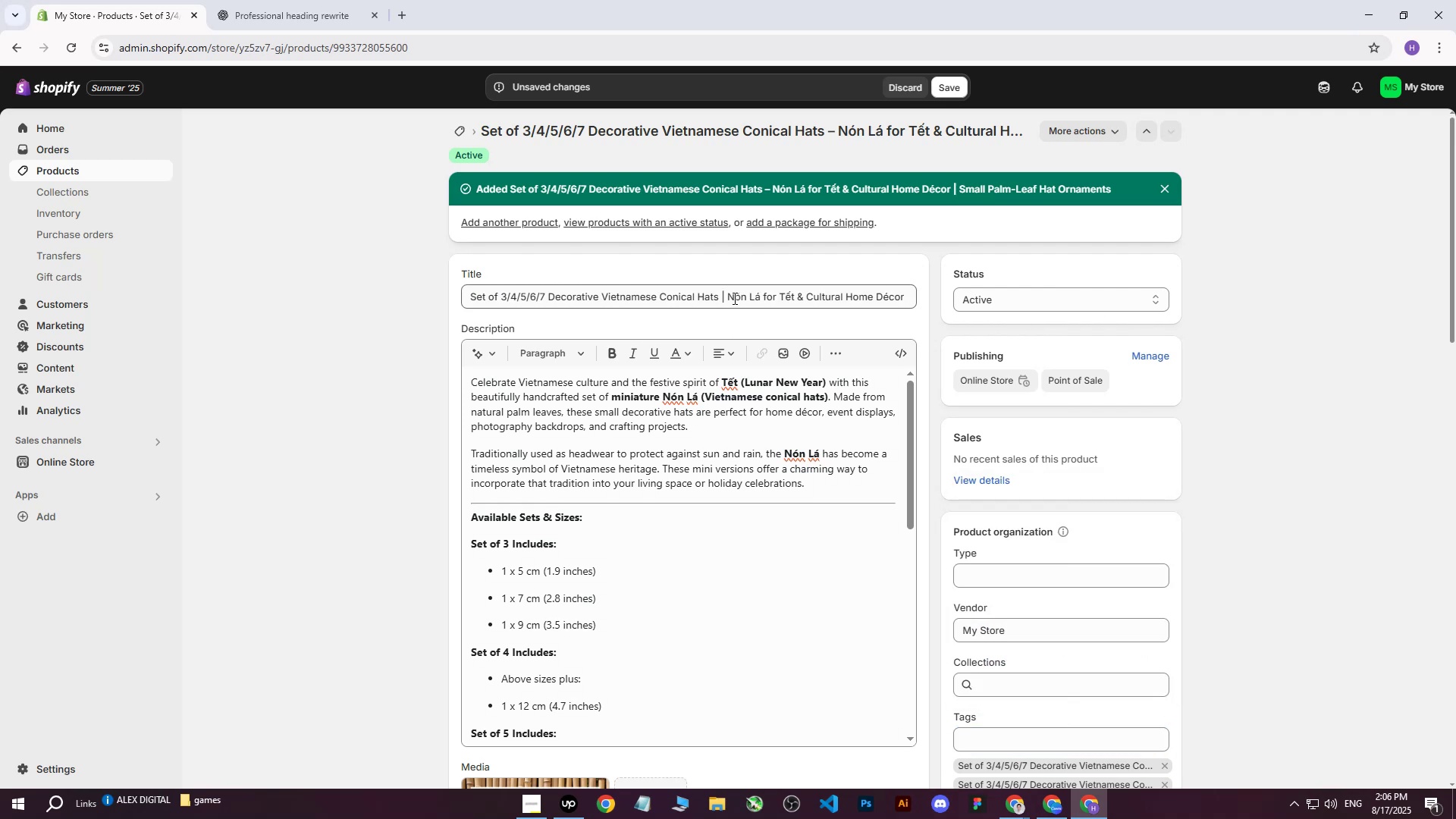 
left_click_drag(start_coordinate=[730, 297], to_coordinate=[749, 298])
 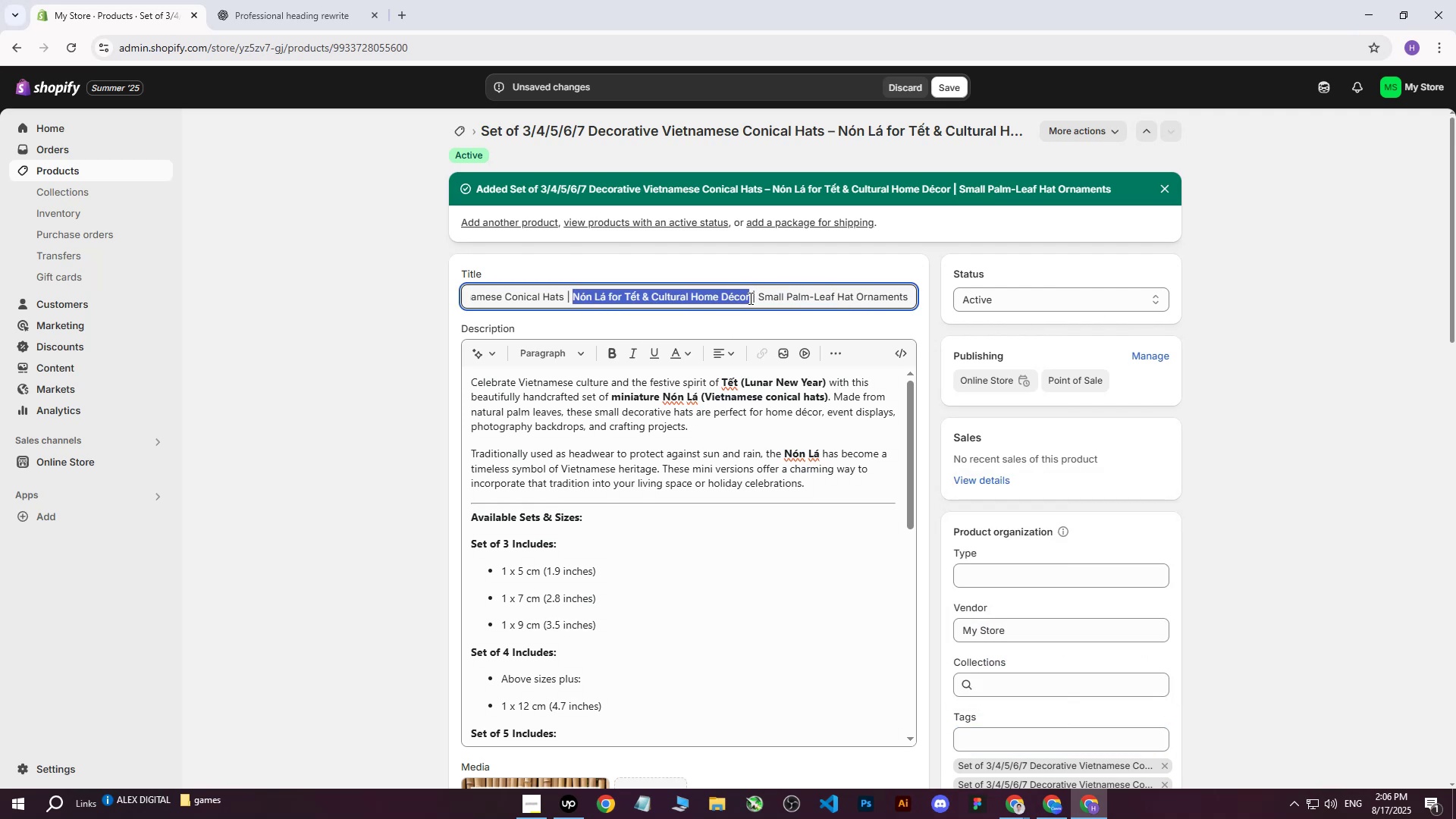 
key(Control+ControlLeft)
 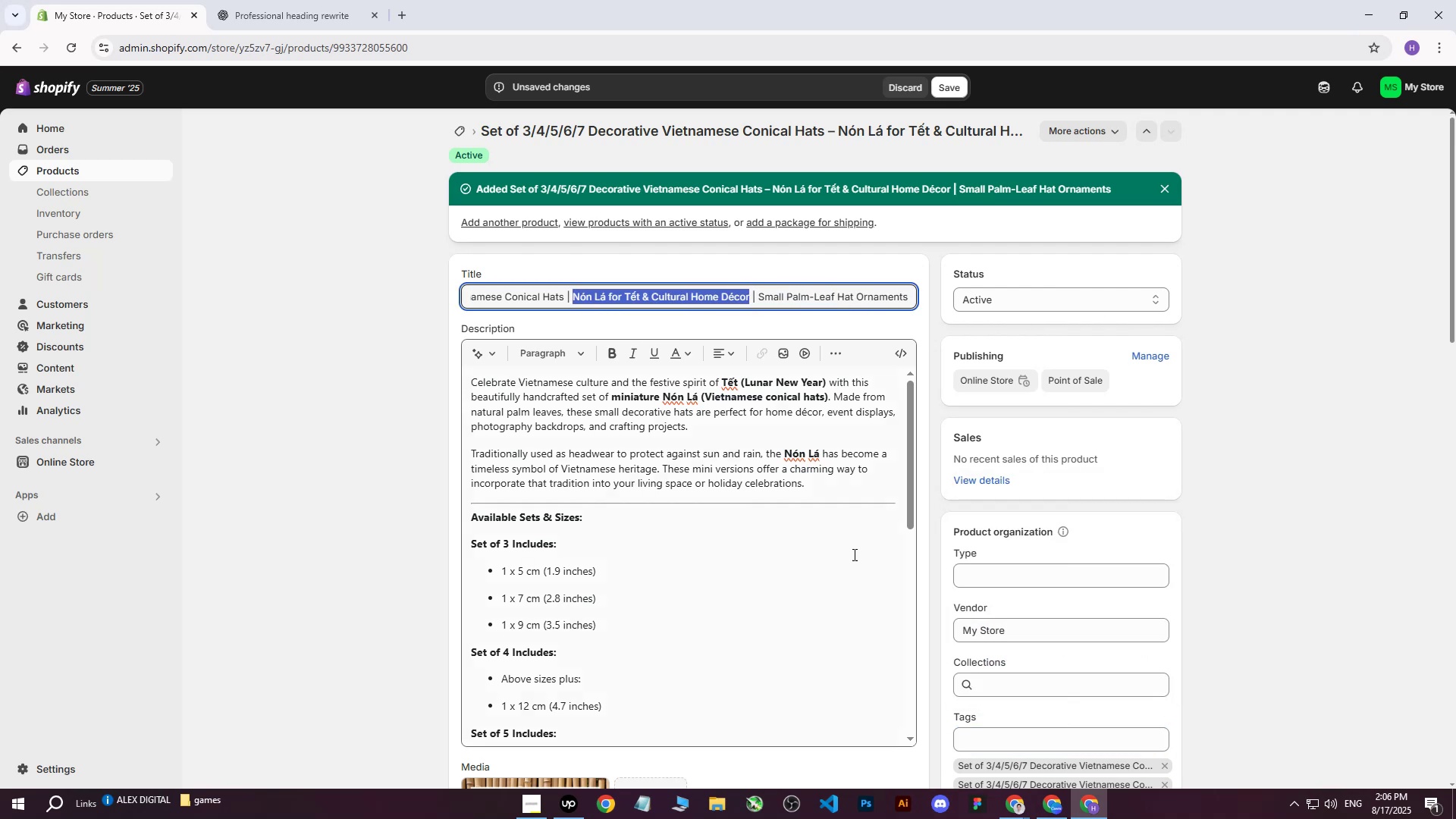 
key(Control+C)
 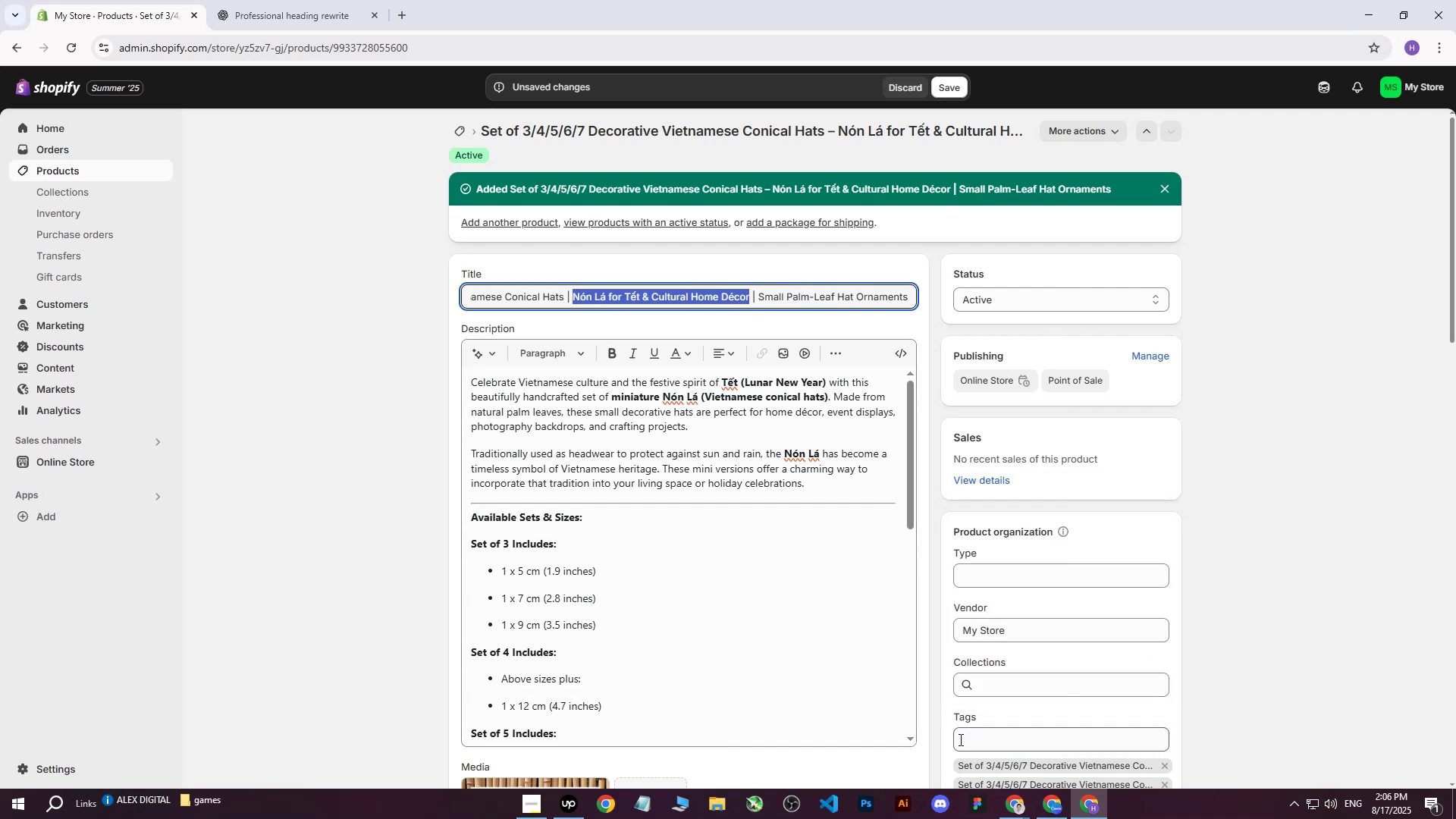 
key(Control+ControlLeft)
 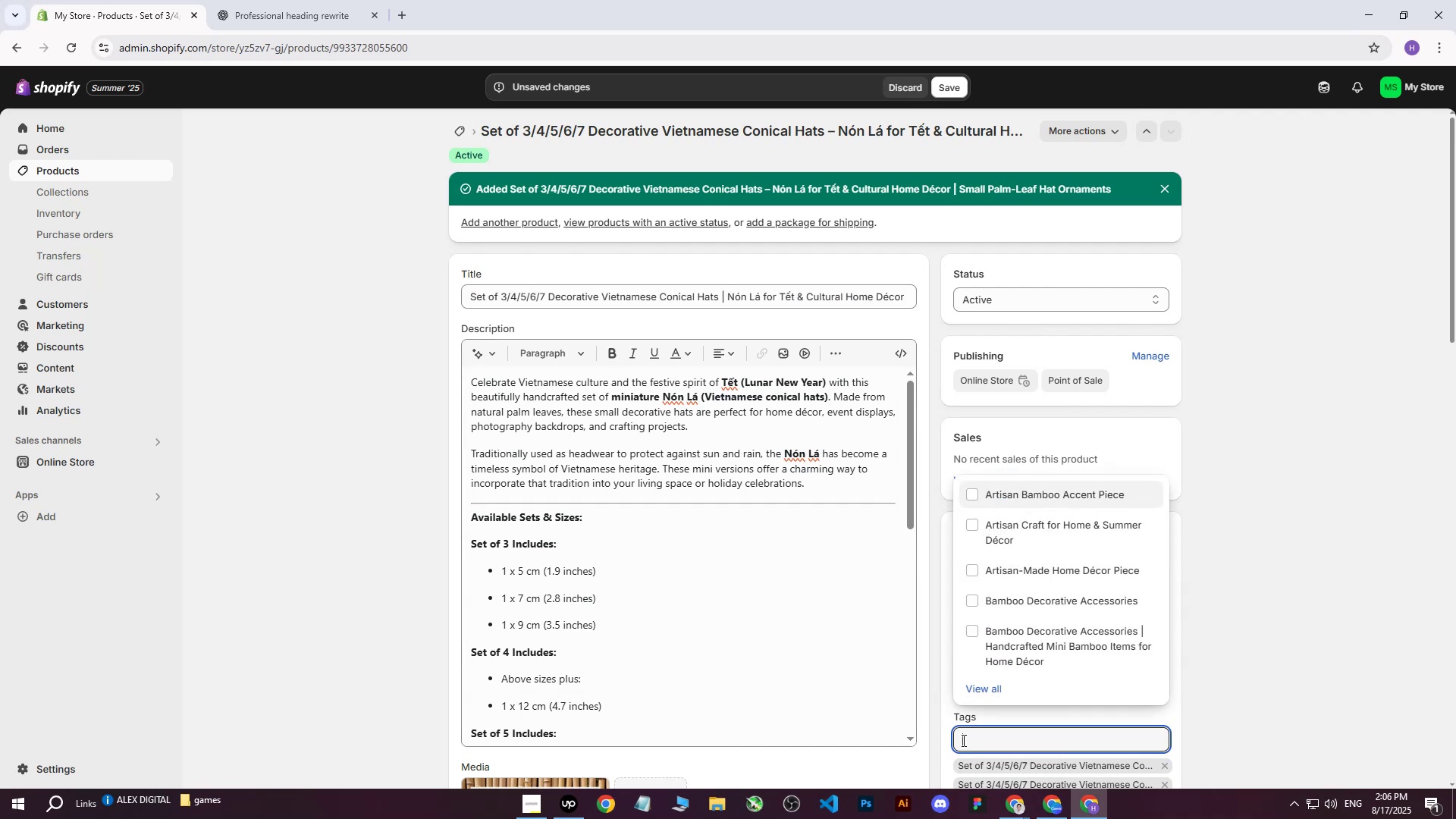 
key(Control+V)
 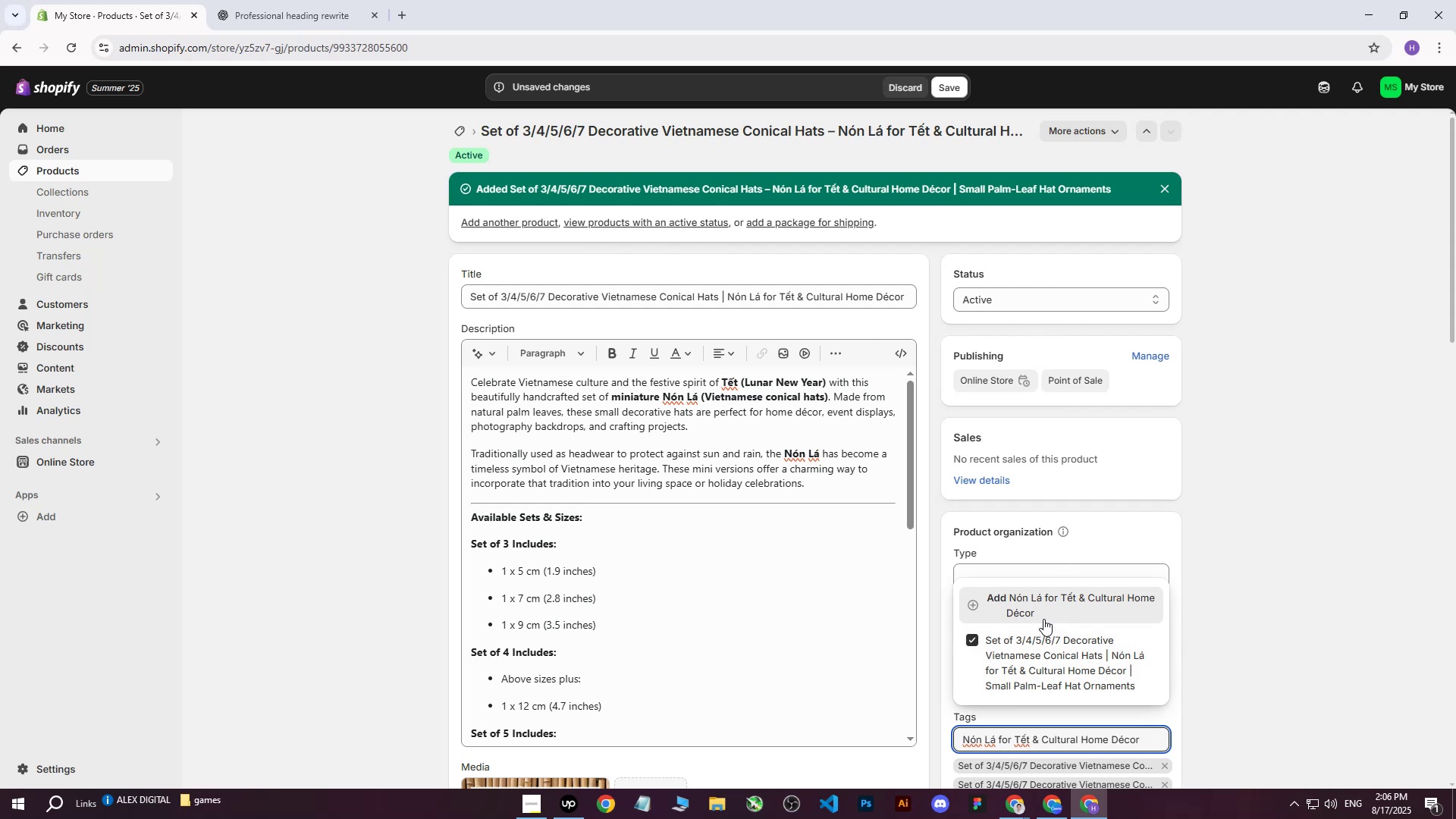 
left_click([1042, 610])
 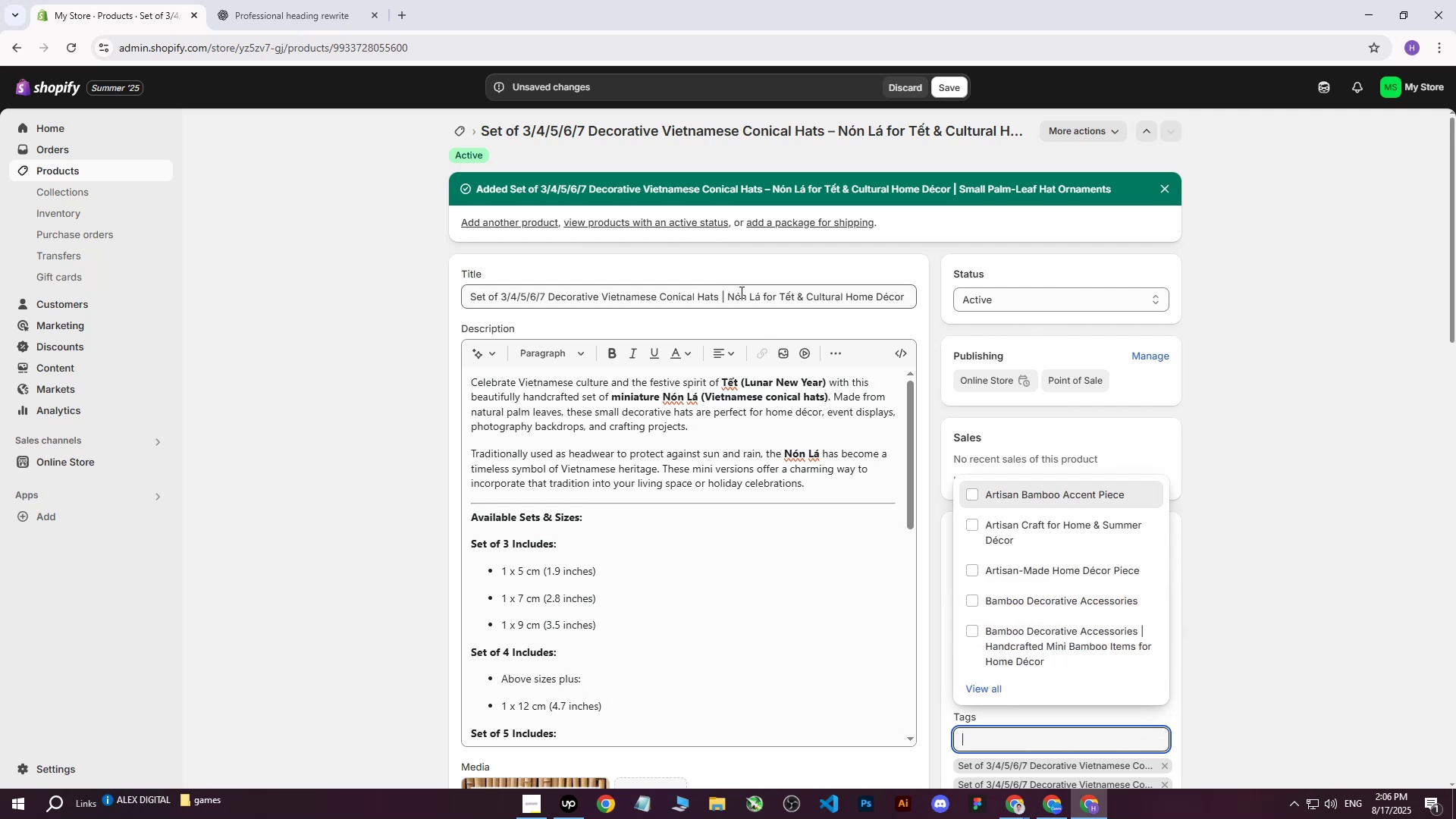 
left_click_drag(start_coordinate=[730, 297], to_coordinate=[918, 293])
 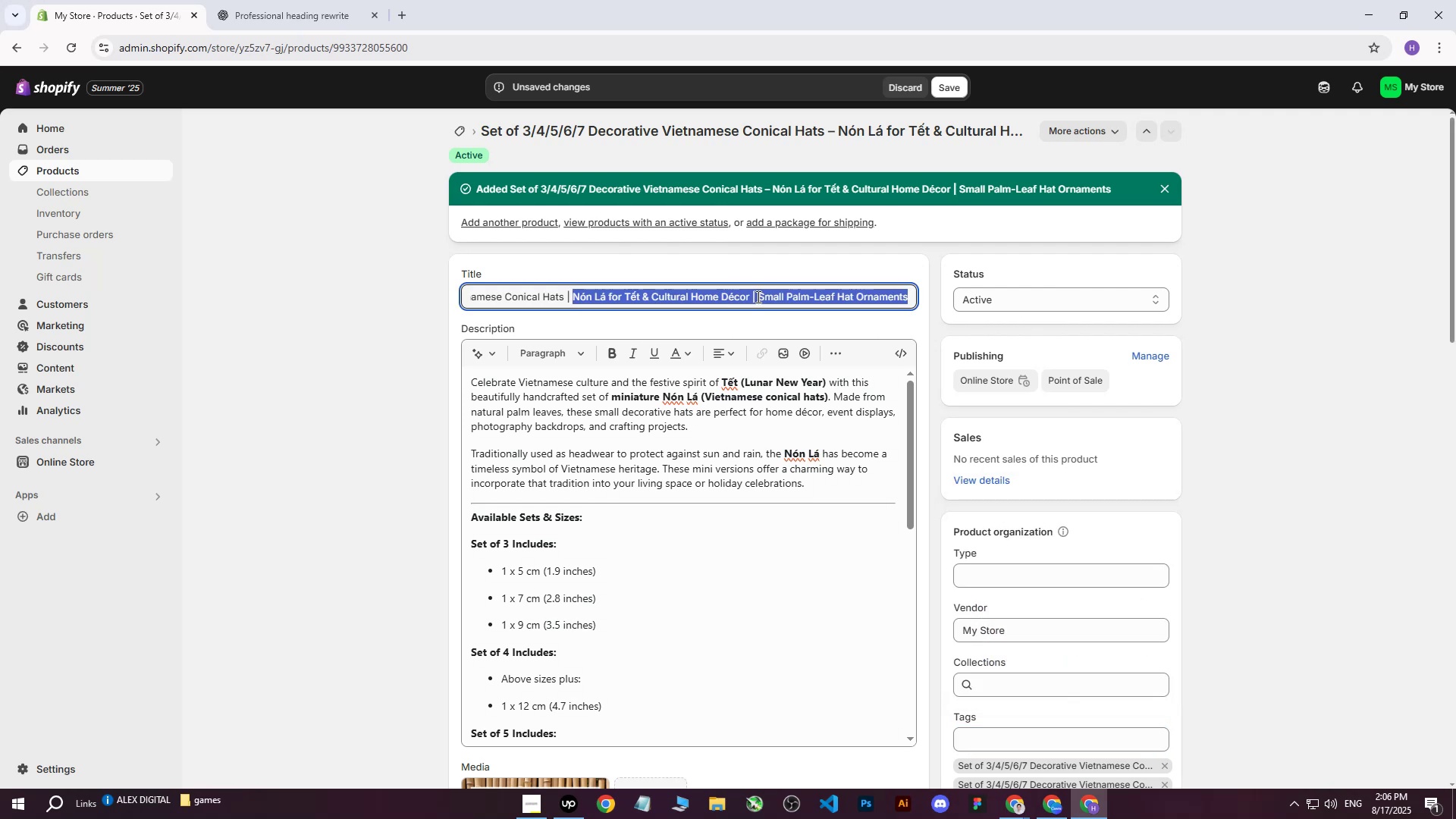 
double_click([761, 297])
 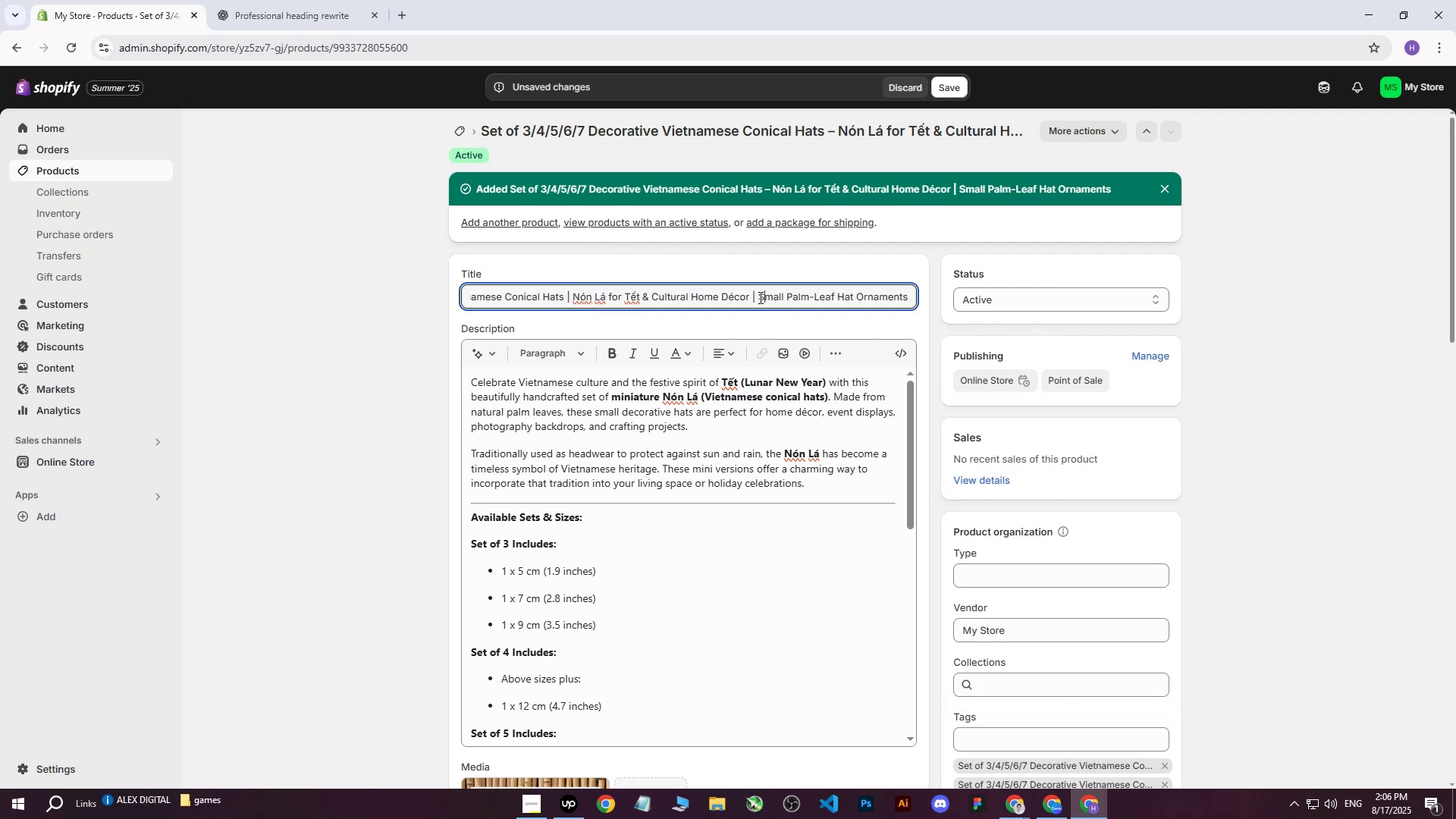 
left_click_drag(start_coordinate=[759, 297], to_coordinate=[993, 313])
 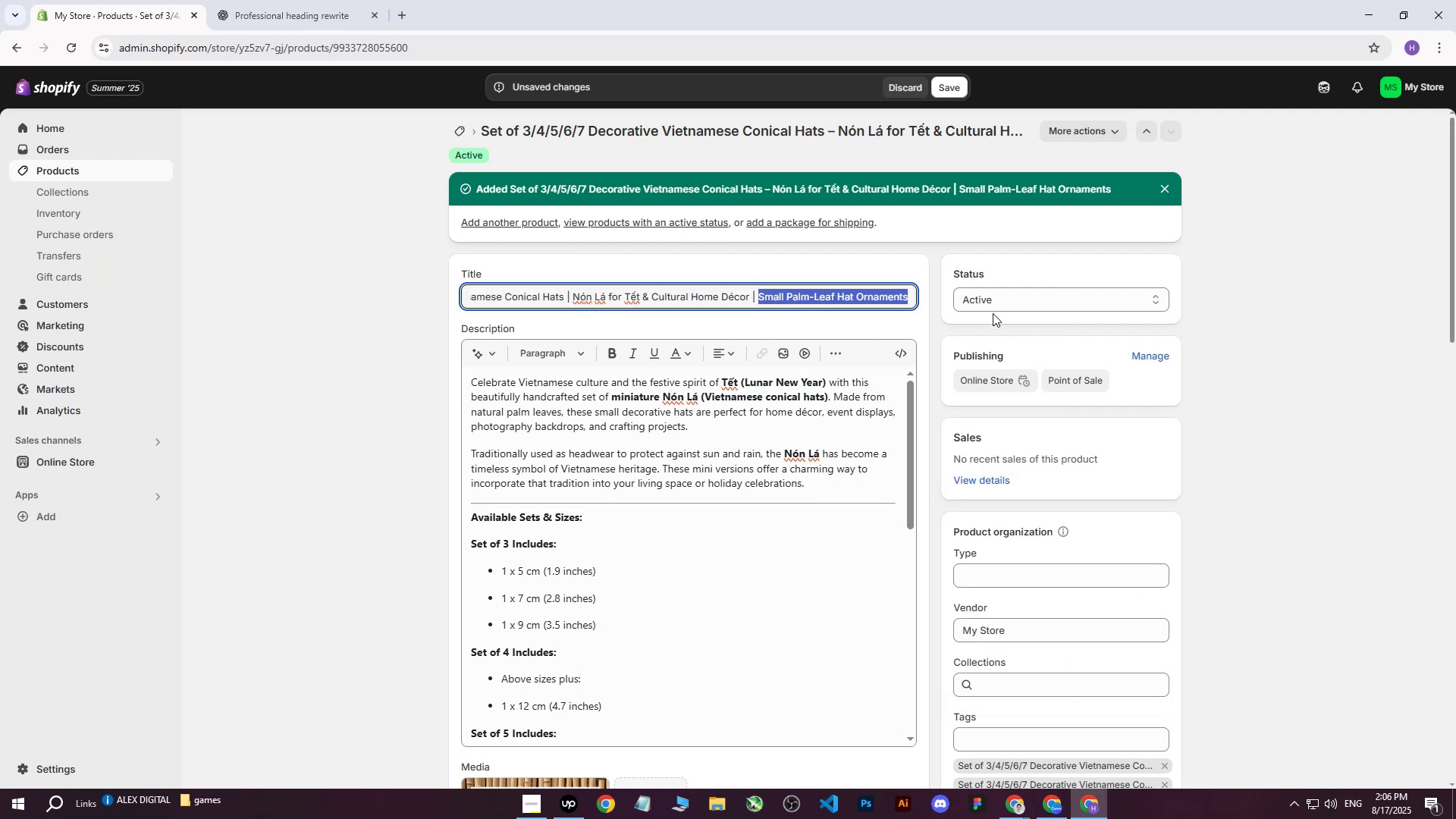 
key(Control+ControlLeft)
 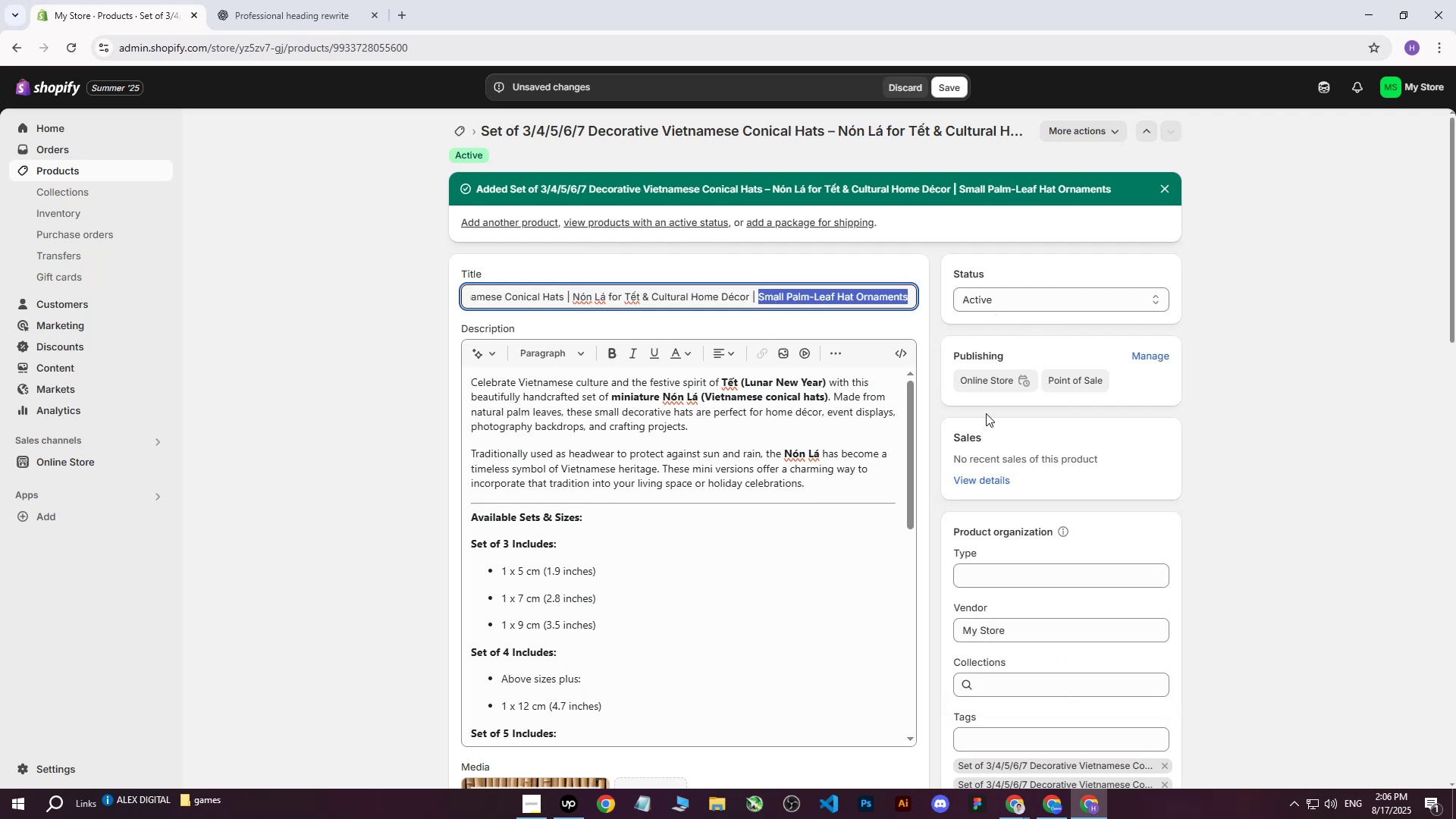 
key(Control+C)
 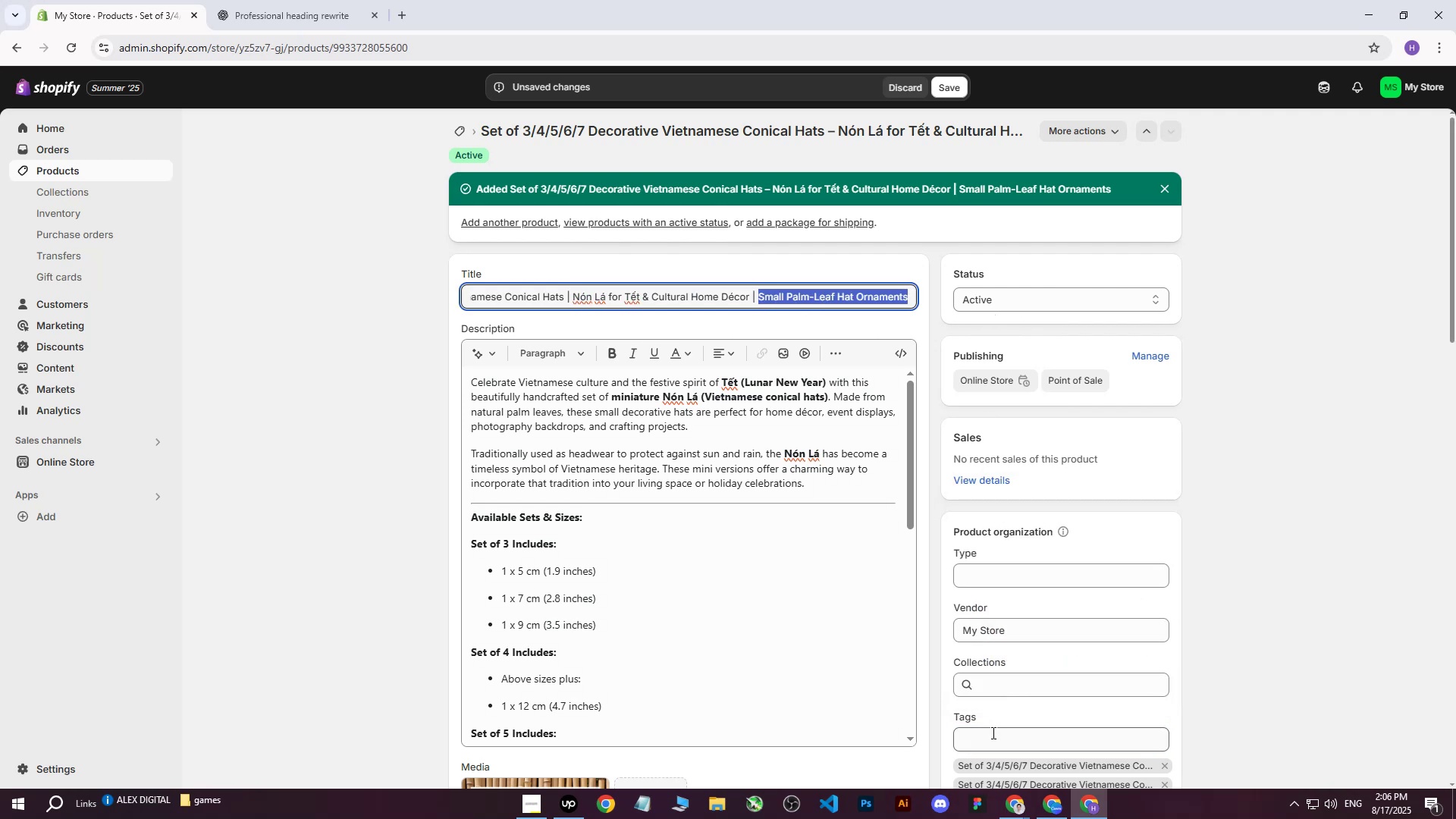 
left_click([992, 733])
 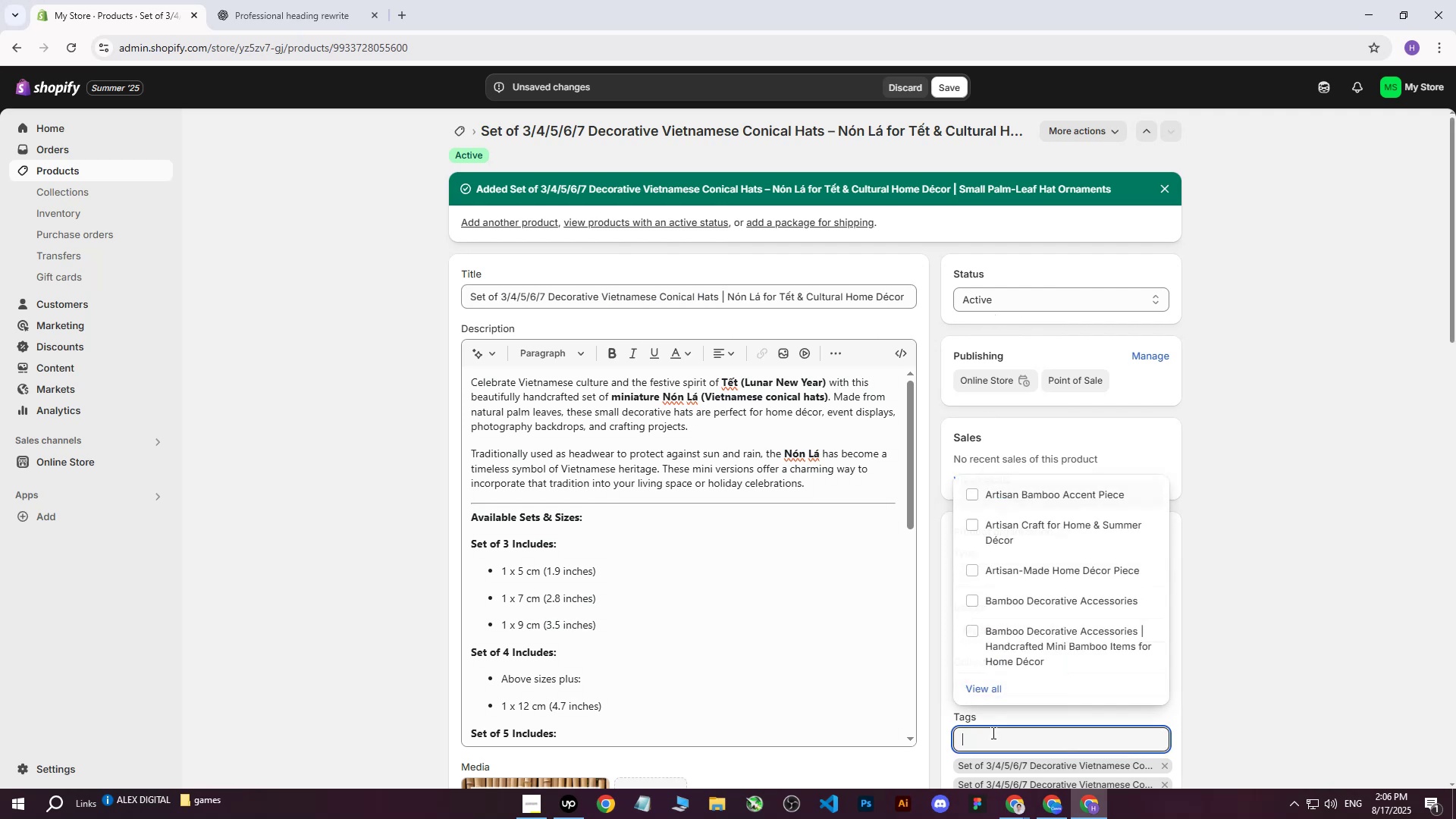 
key(Control+ControlLeft)
 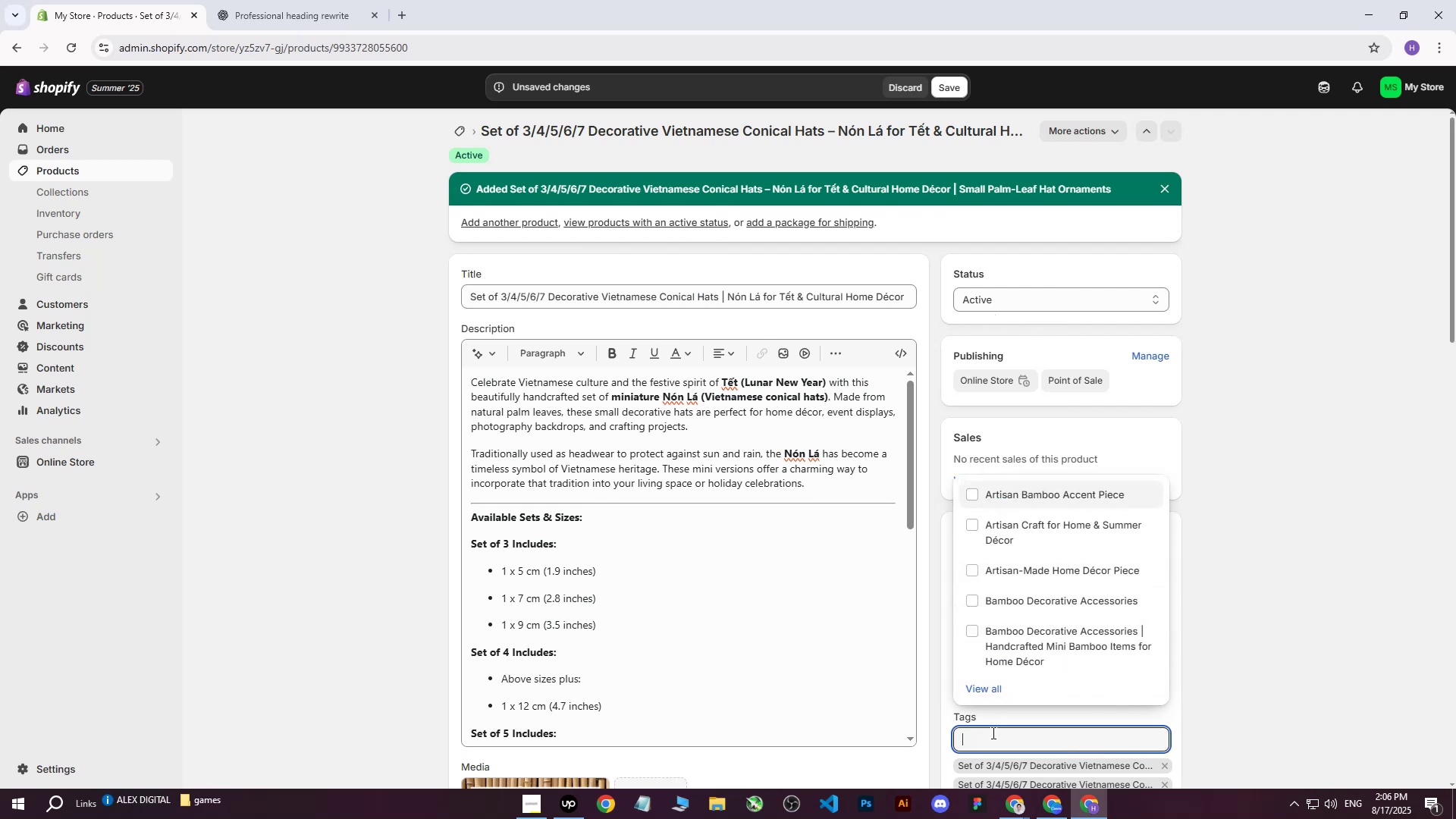 
key(Control+V)
 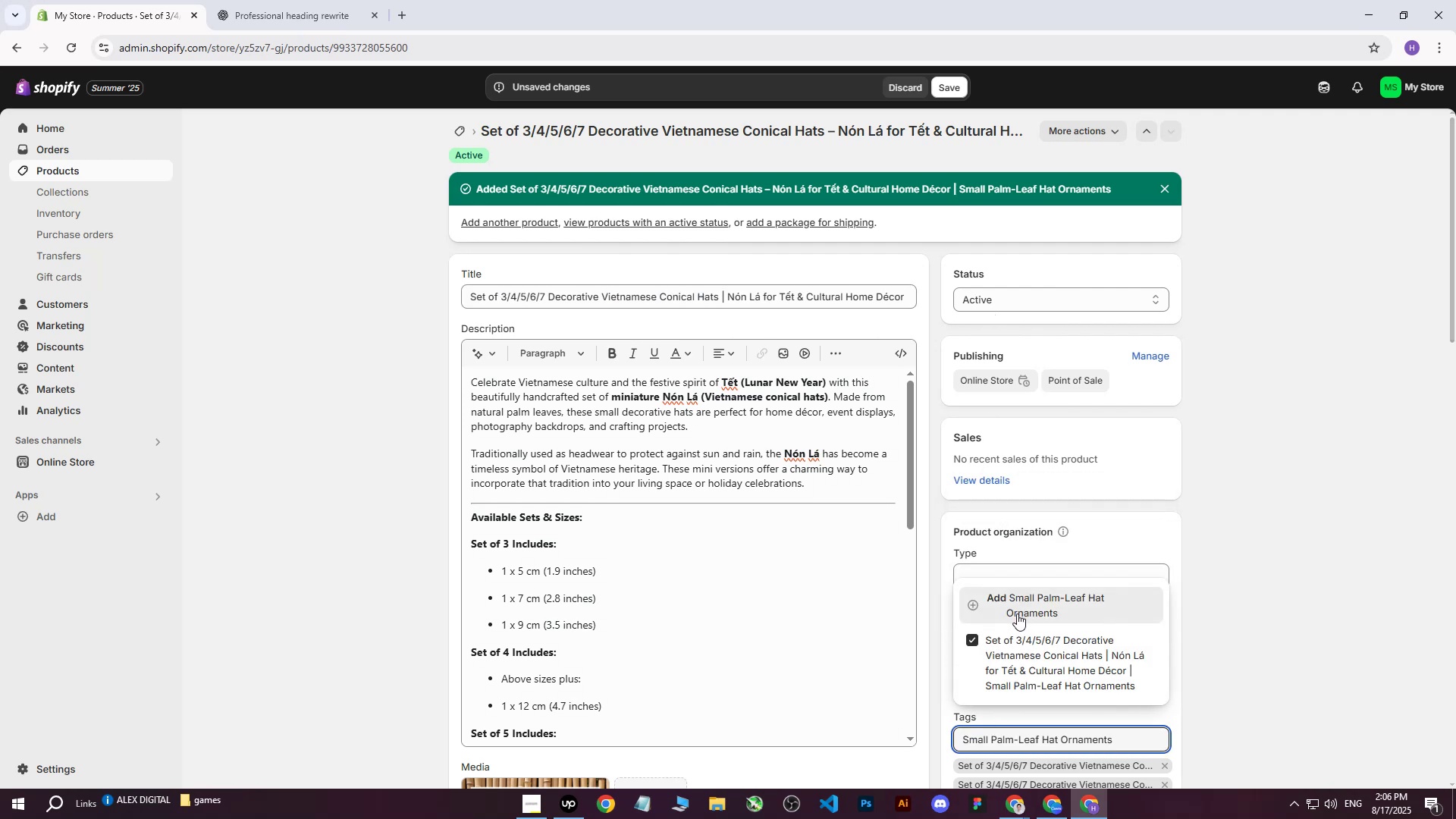 
left_click([1018, 610])
 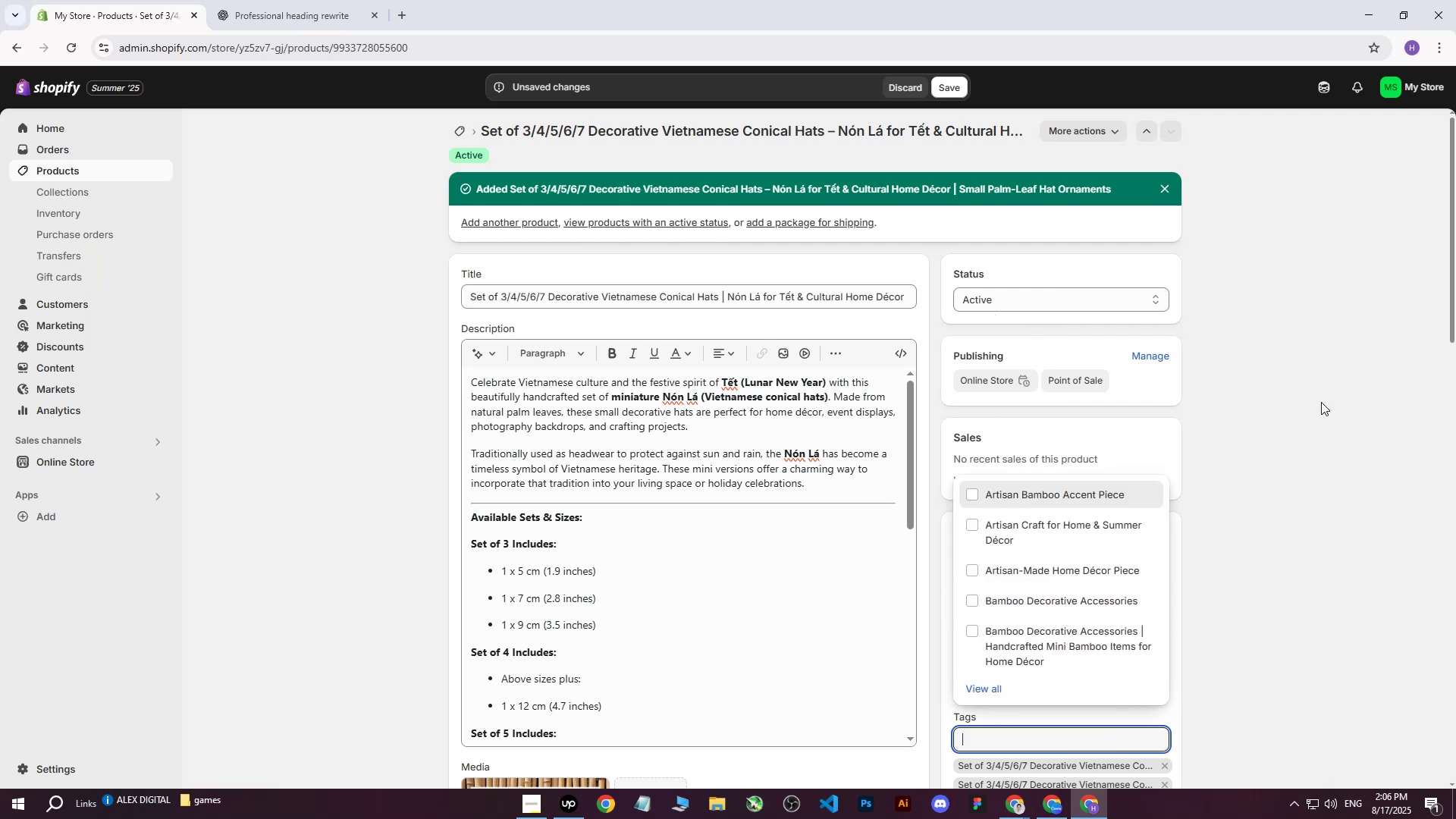 
left_click([1321, 402])
 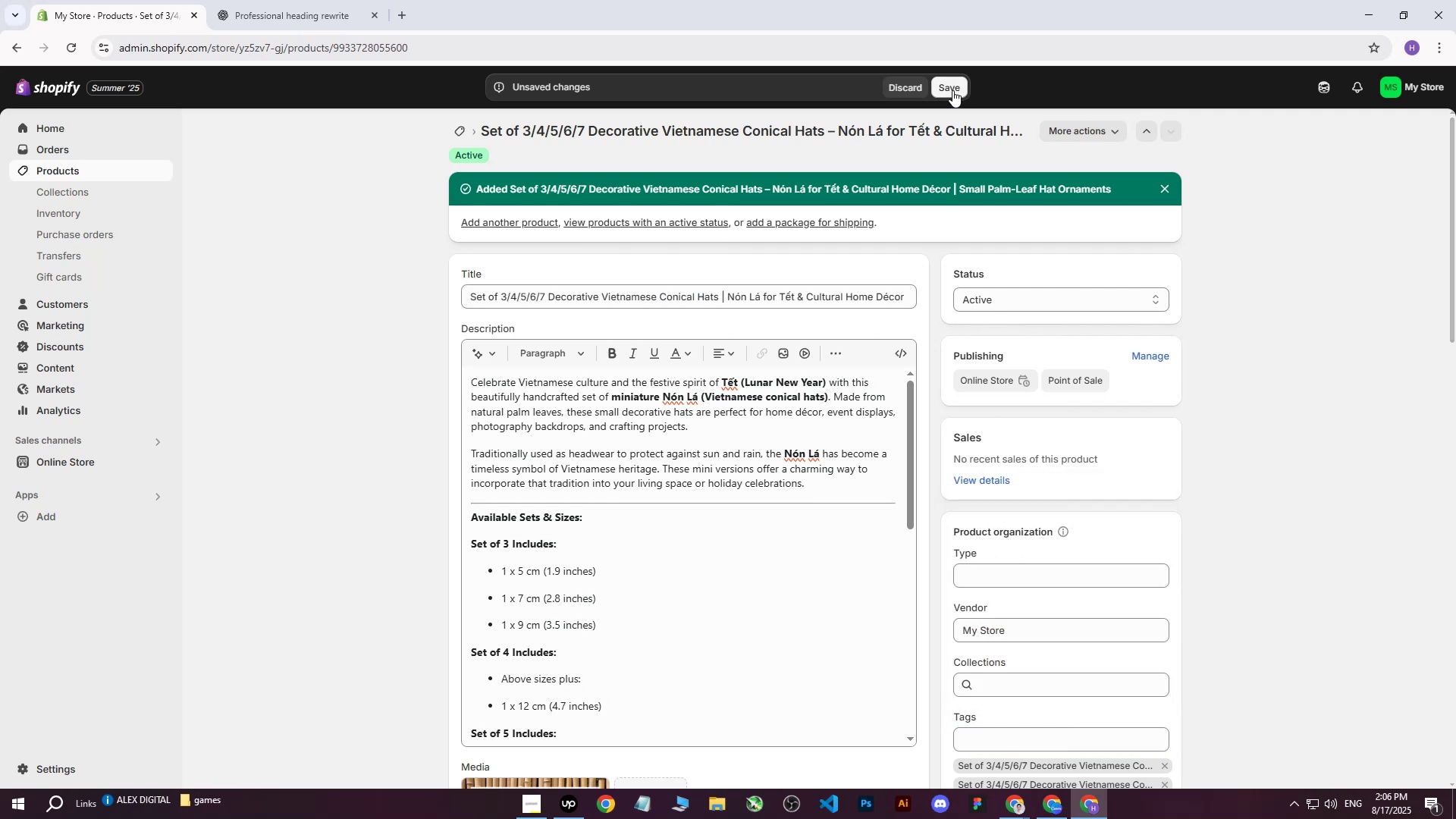 
left_click([952, 90])
 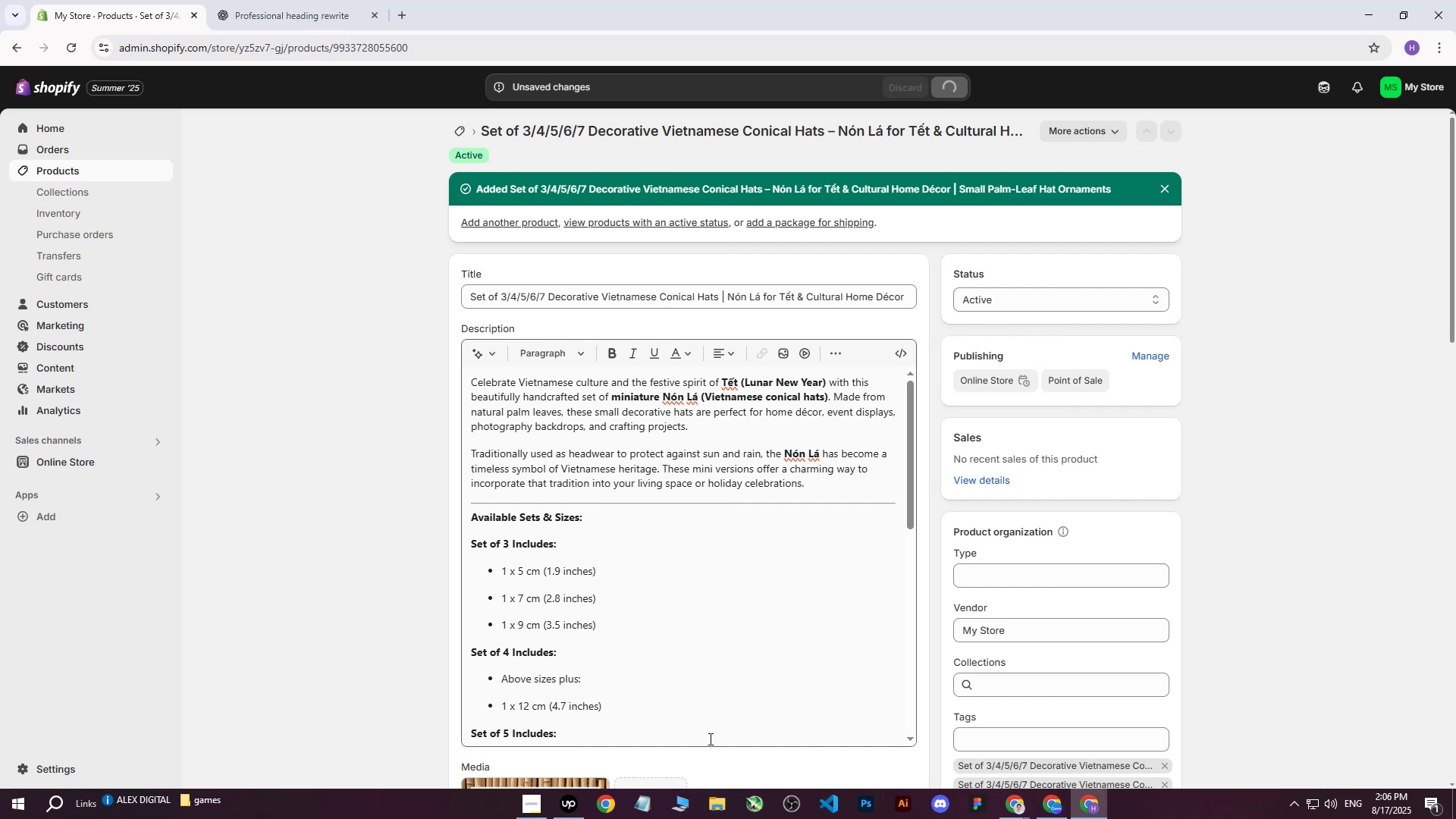 
left_click([575, 805])
 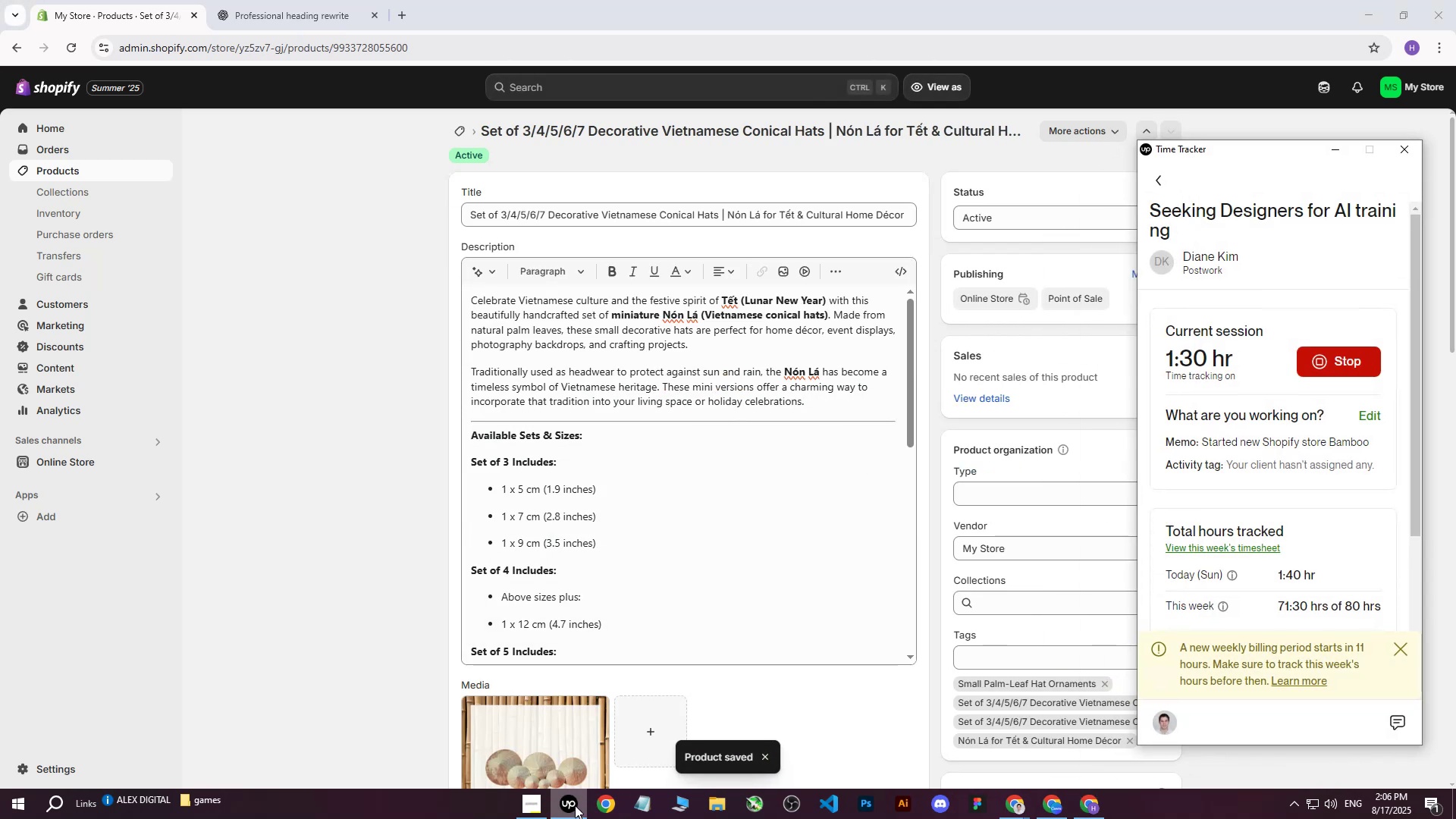 
left_click([575, 805])
 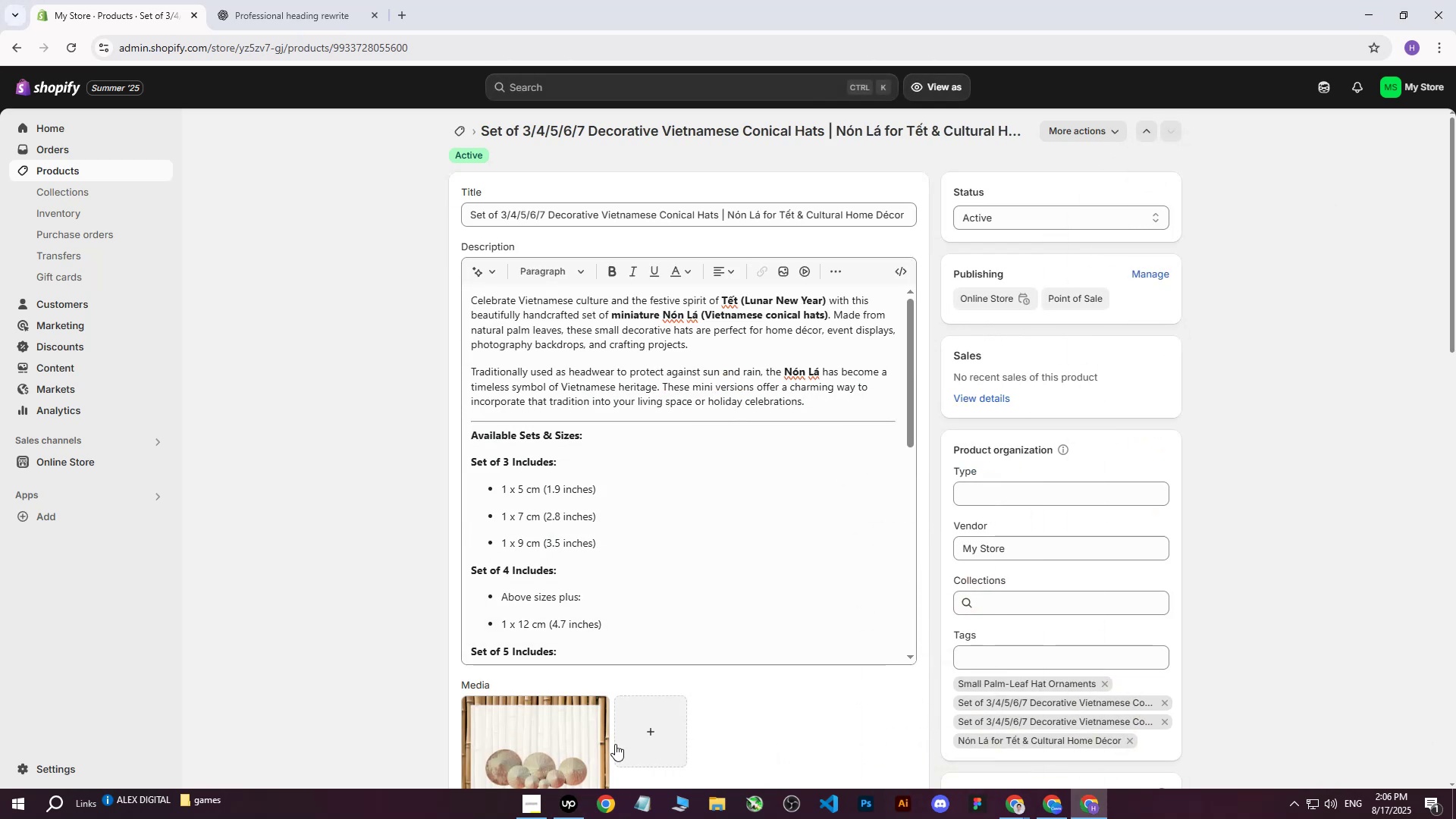 
wait(9.94)
 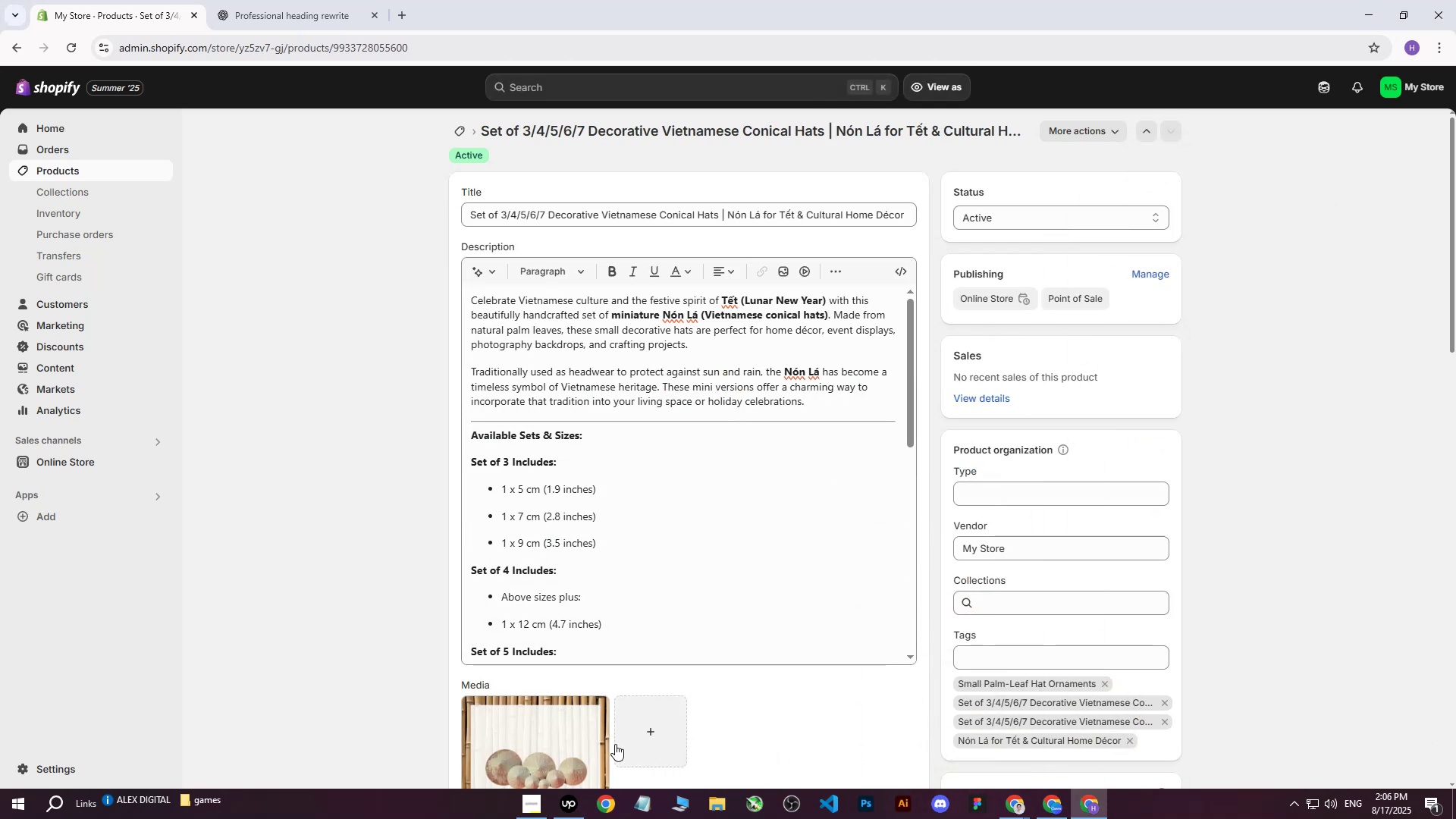 
left_click([64, 162])
 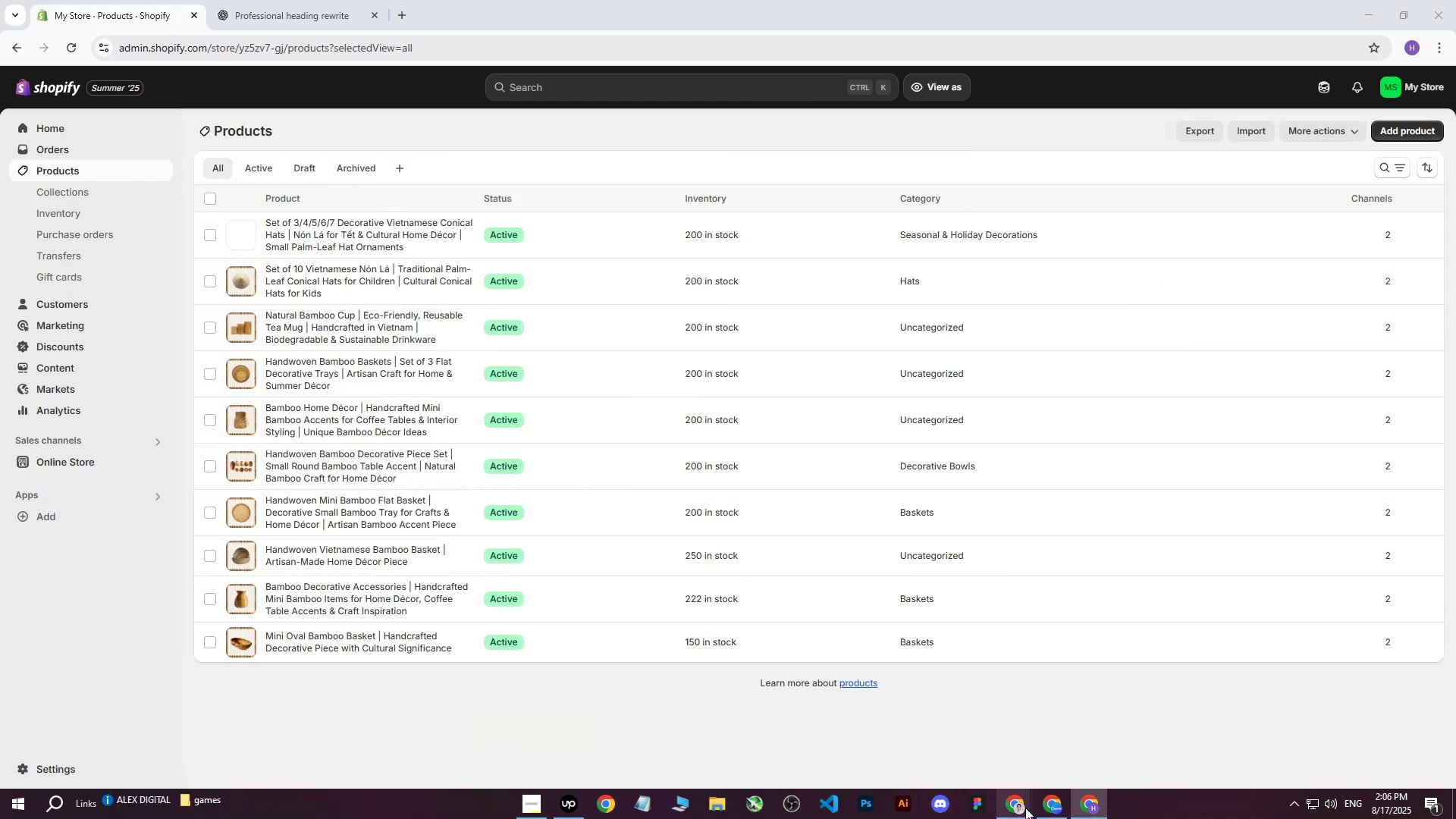 
double_click([977, 772])
 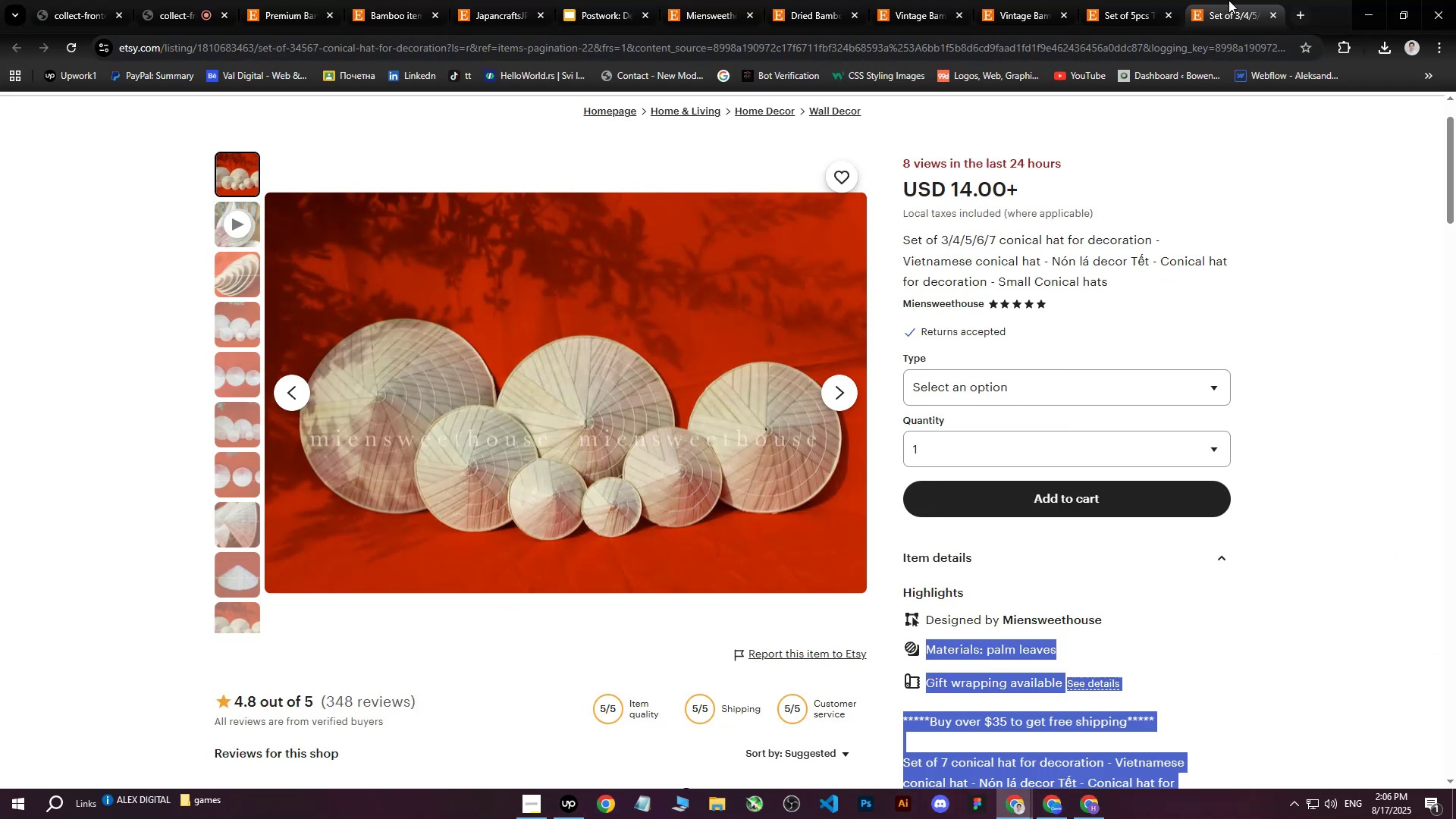 
left_click([1233, 0])
 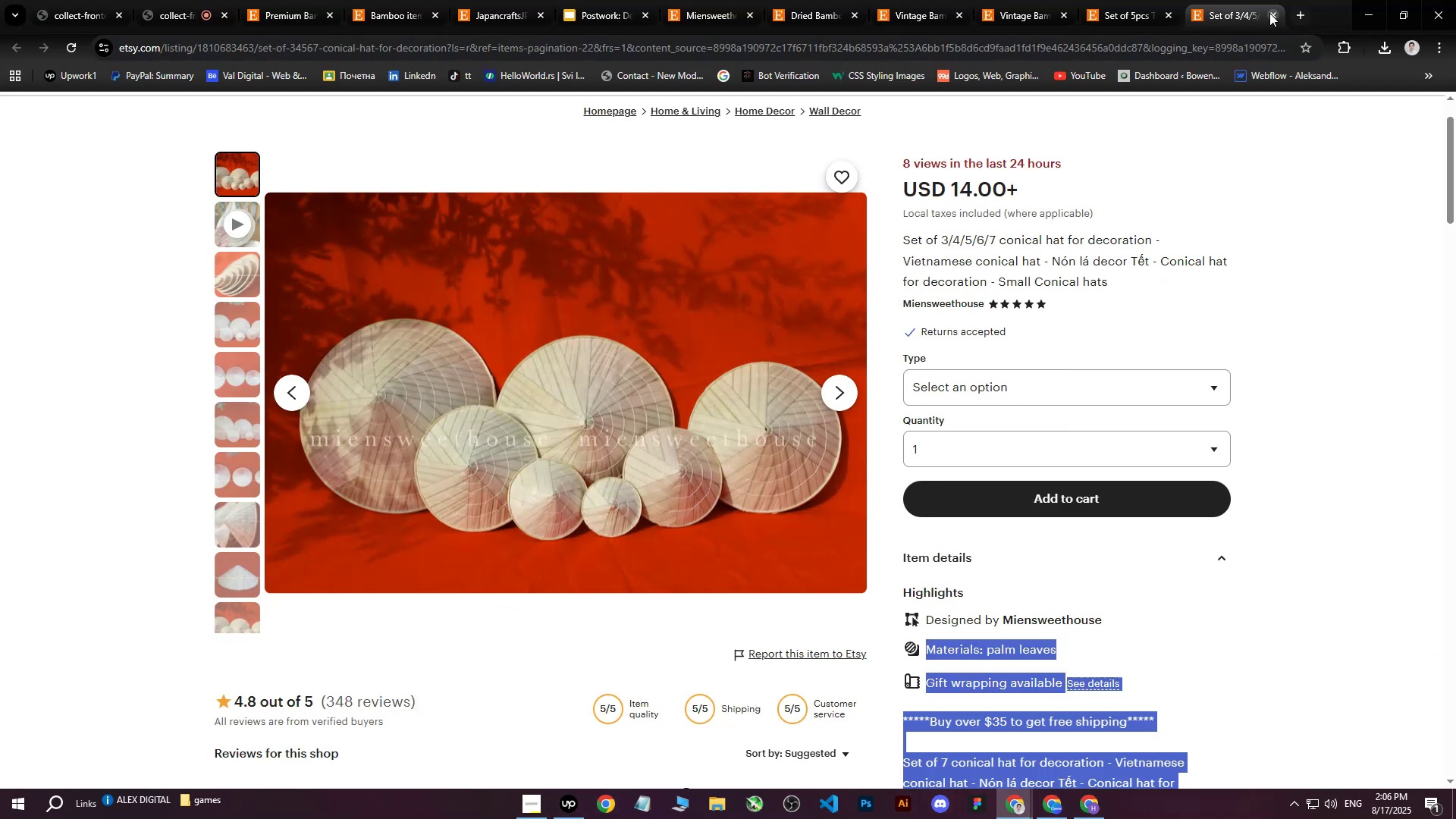 
left_click([1272, 13])
 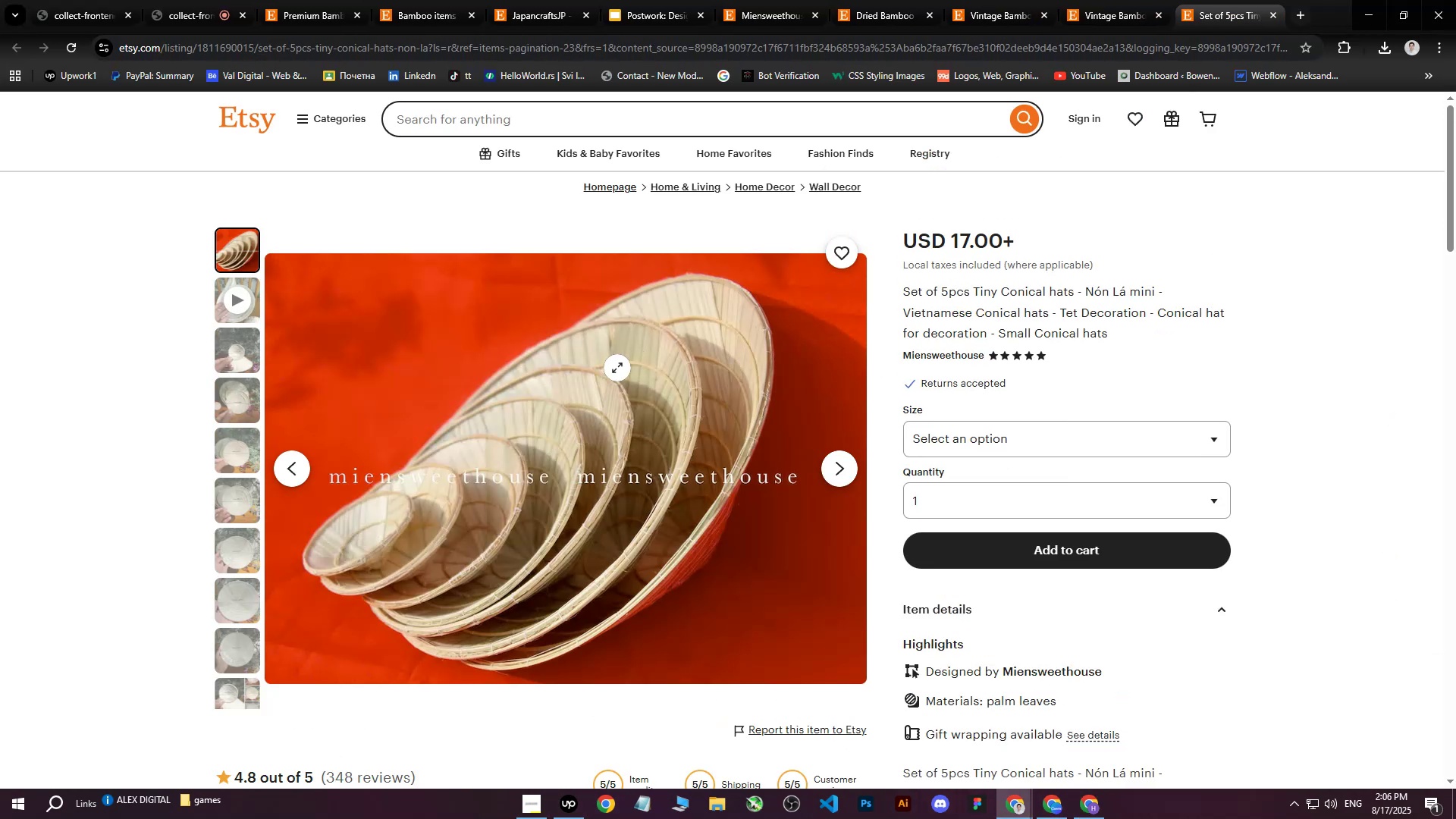 
right_click([617, 368])
 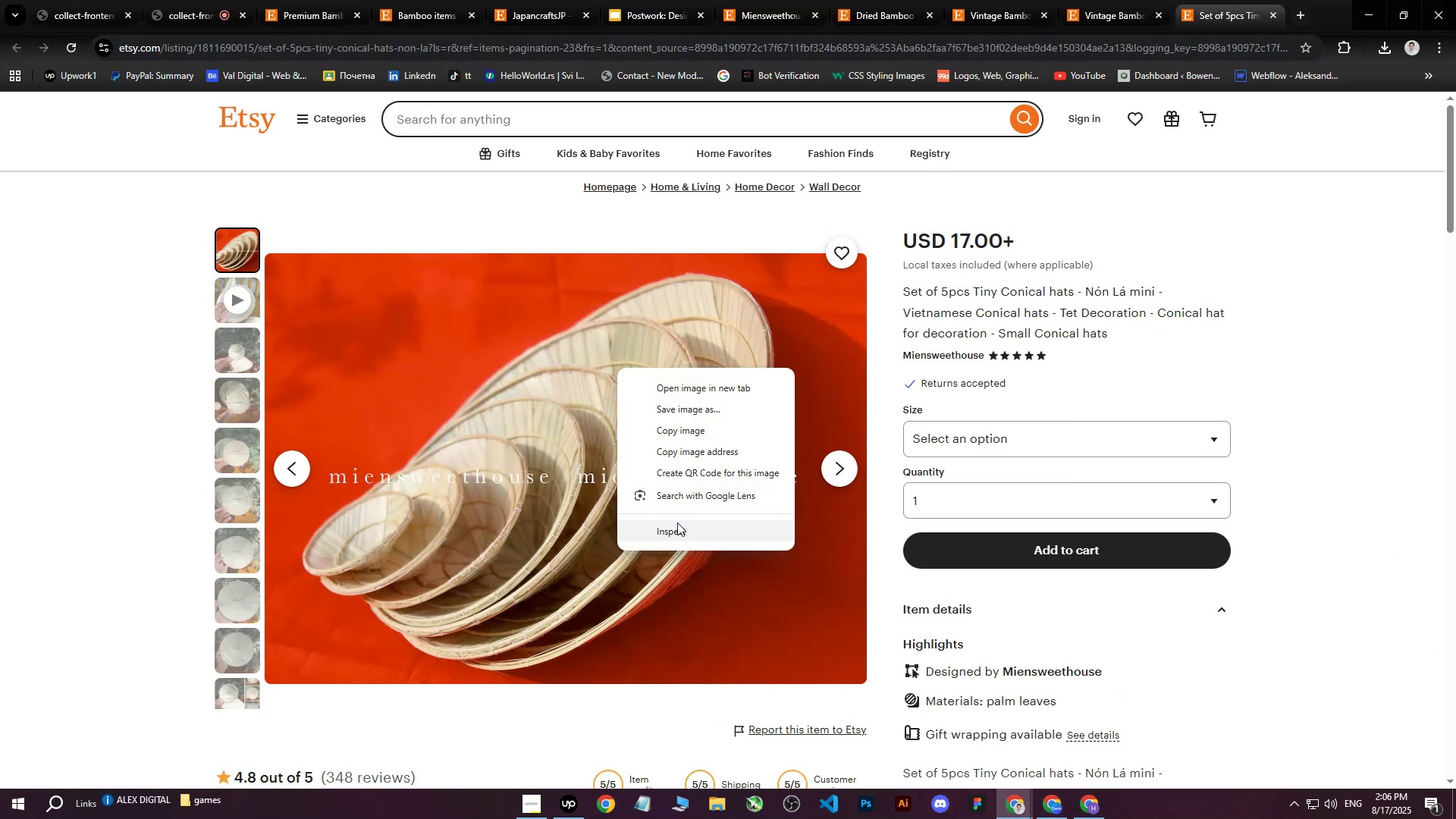 
left_click([677, 523])
 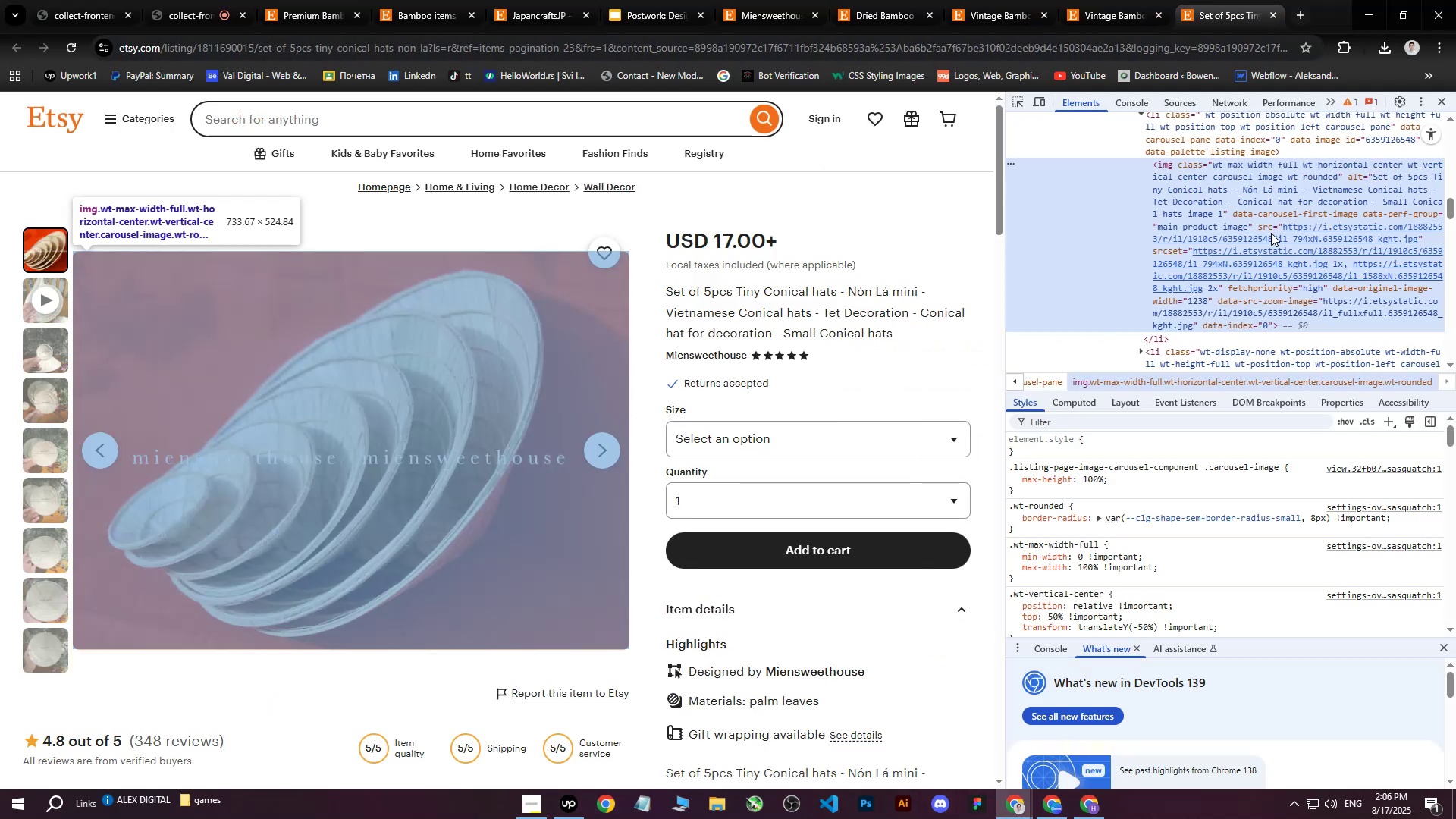 
double_click([1272, 242])
 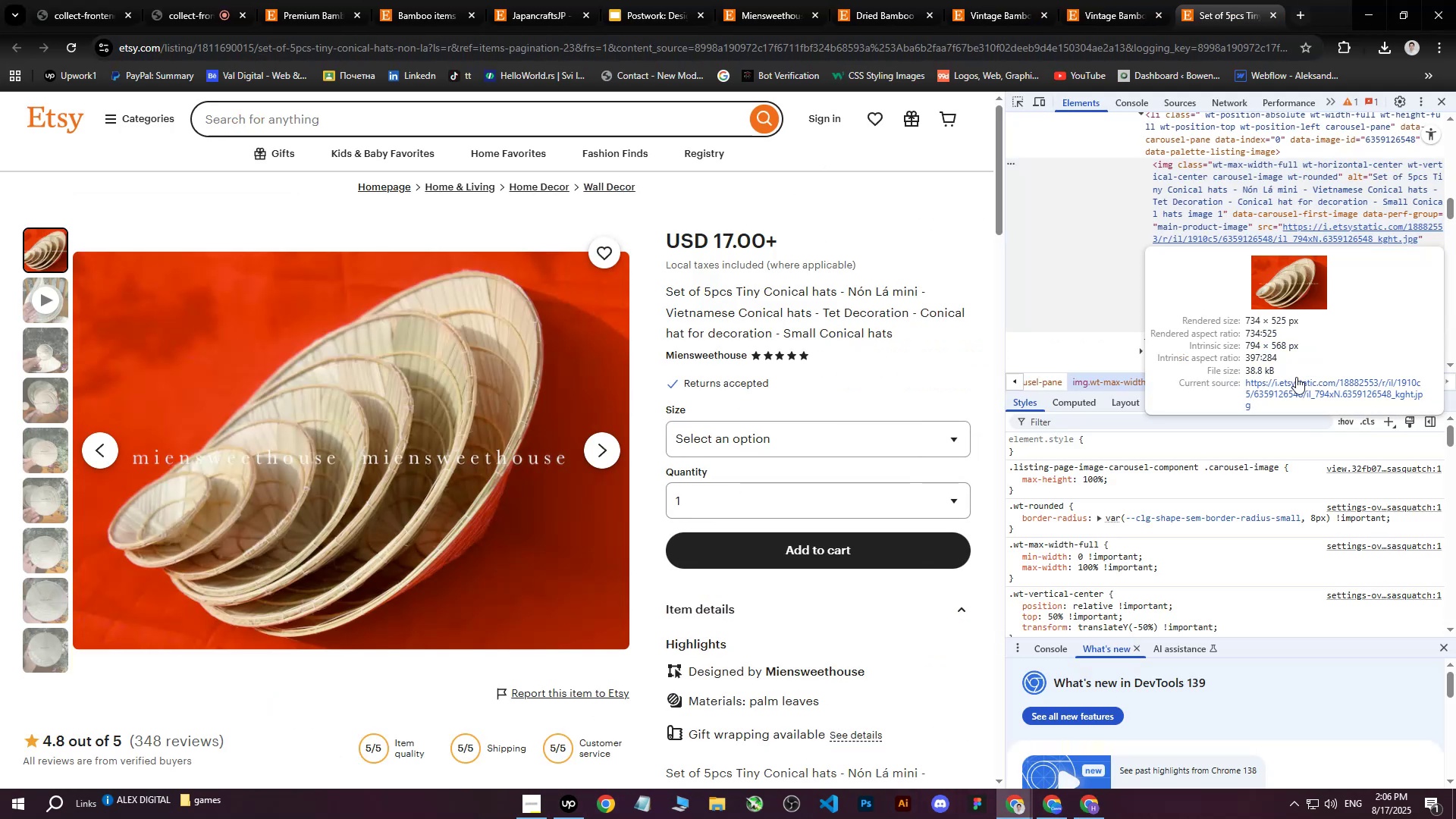 
left_click([1293, 392])
 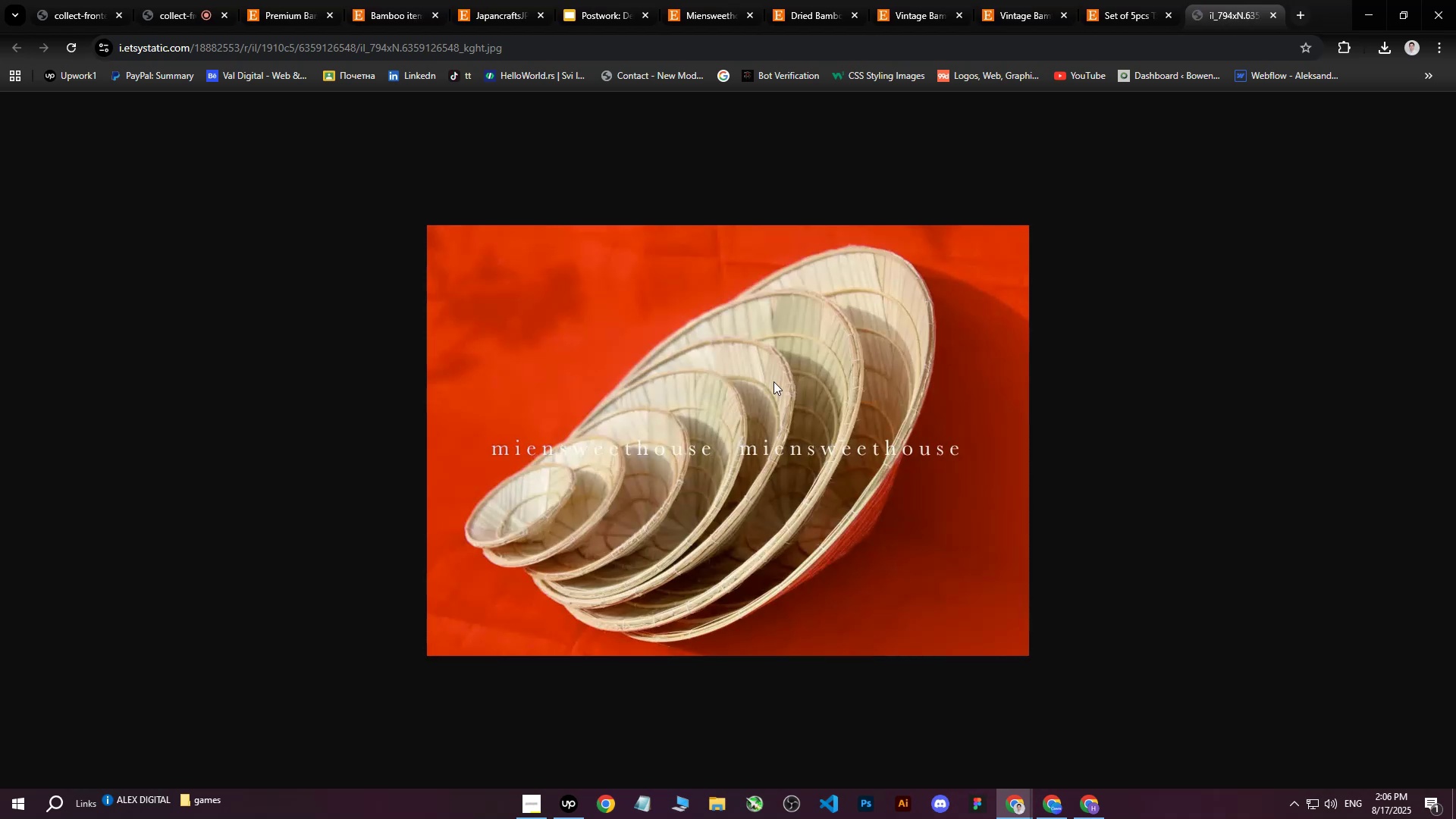 
right_click([766, 381])
 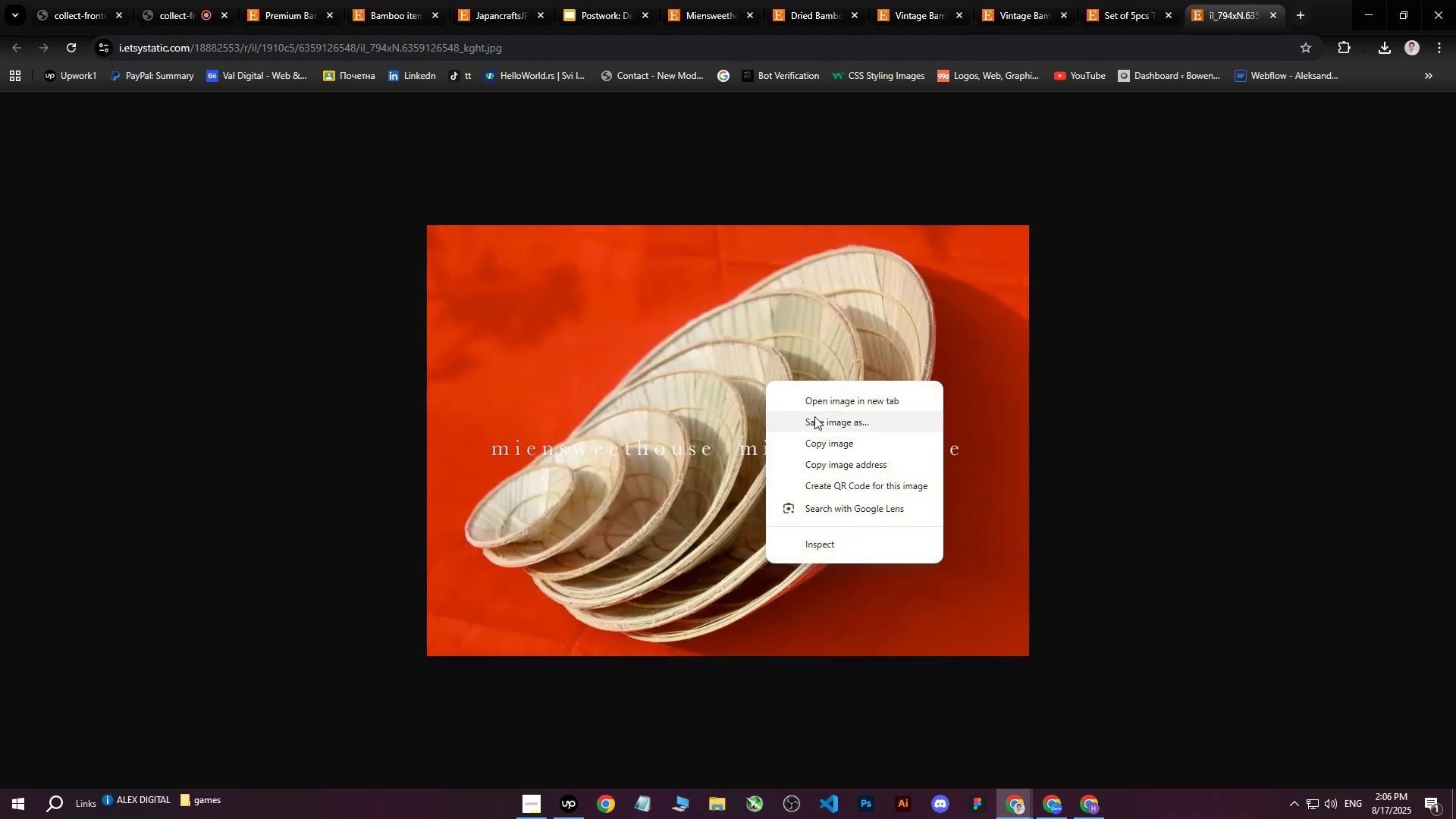 
left_click([815, 419])
 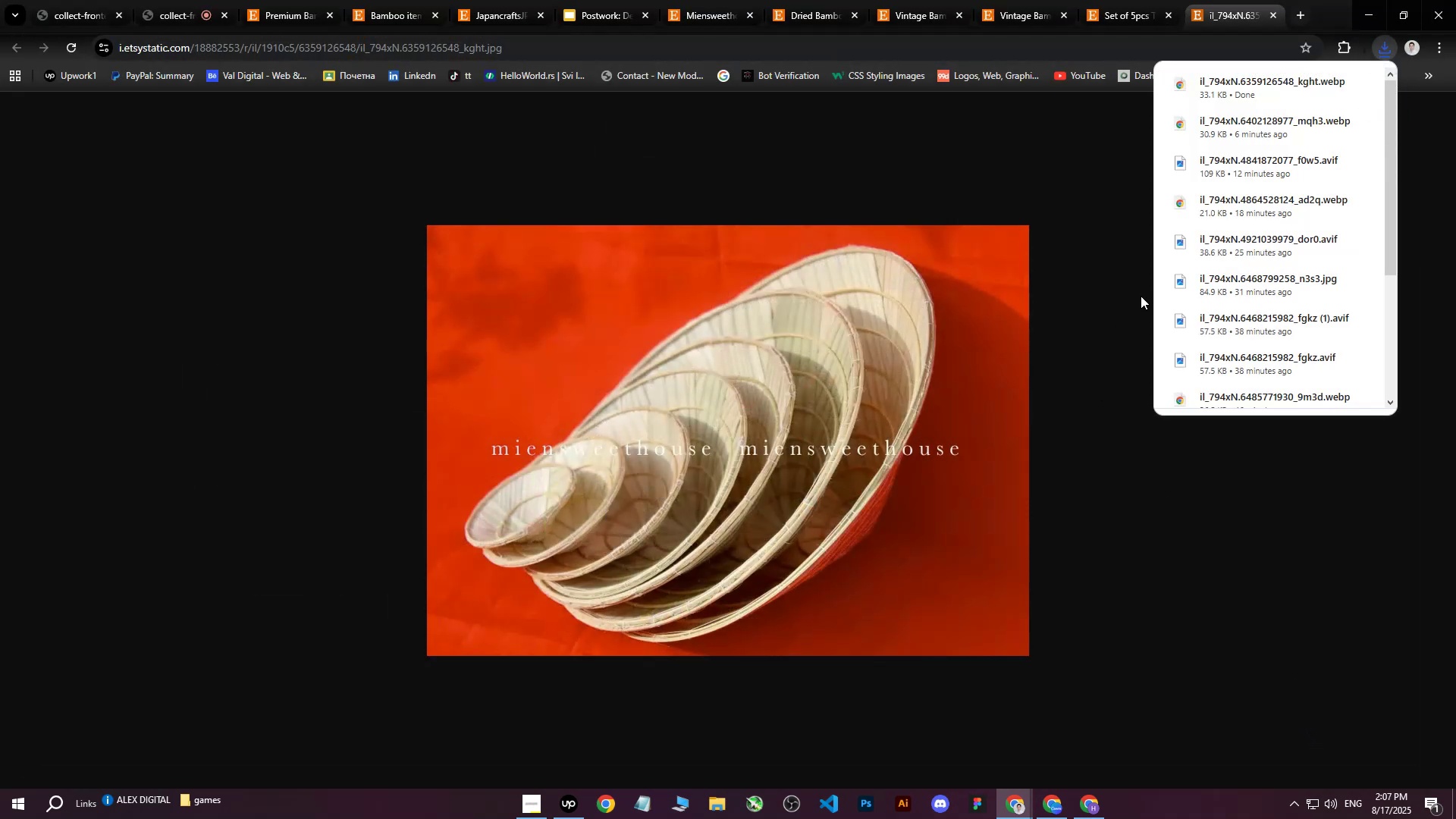 
left_click([1269, 15])
 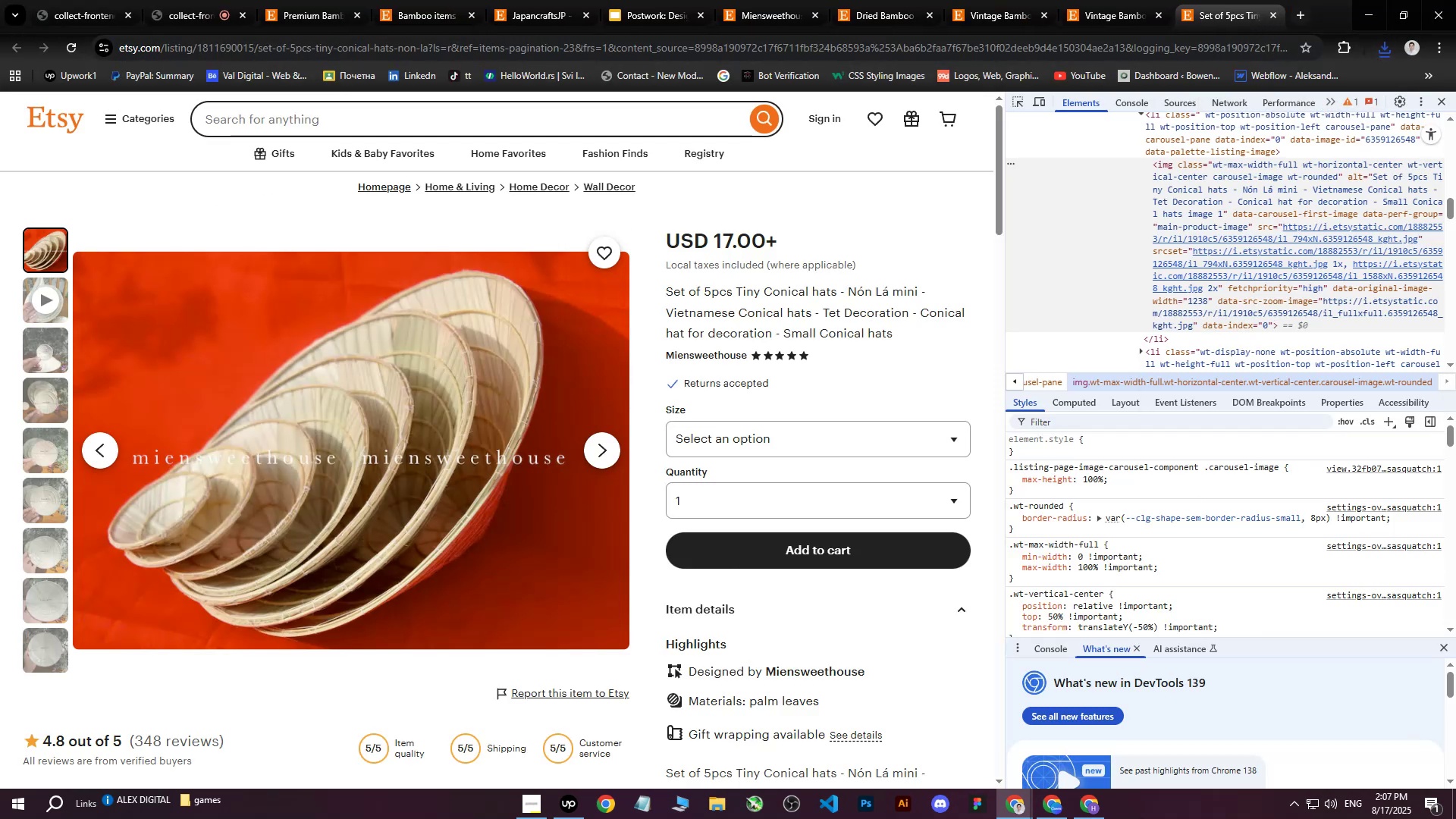 
left_click([1058, 818])
 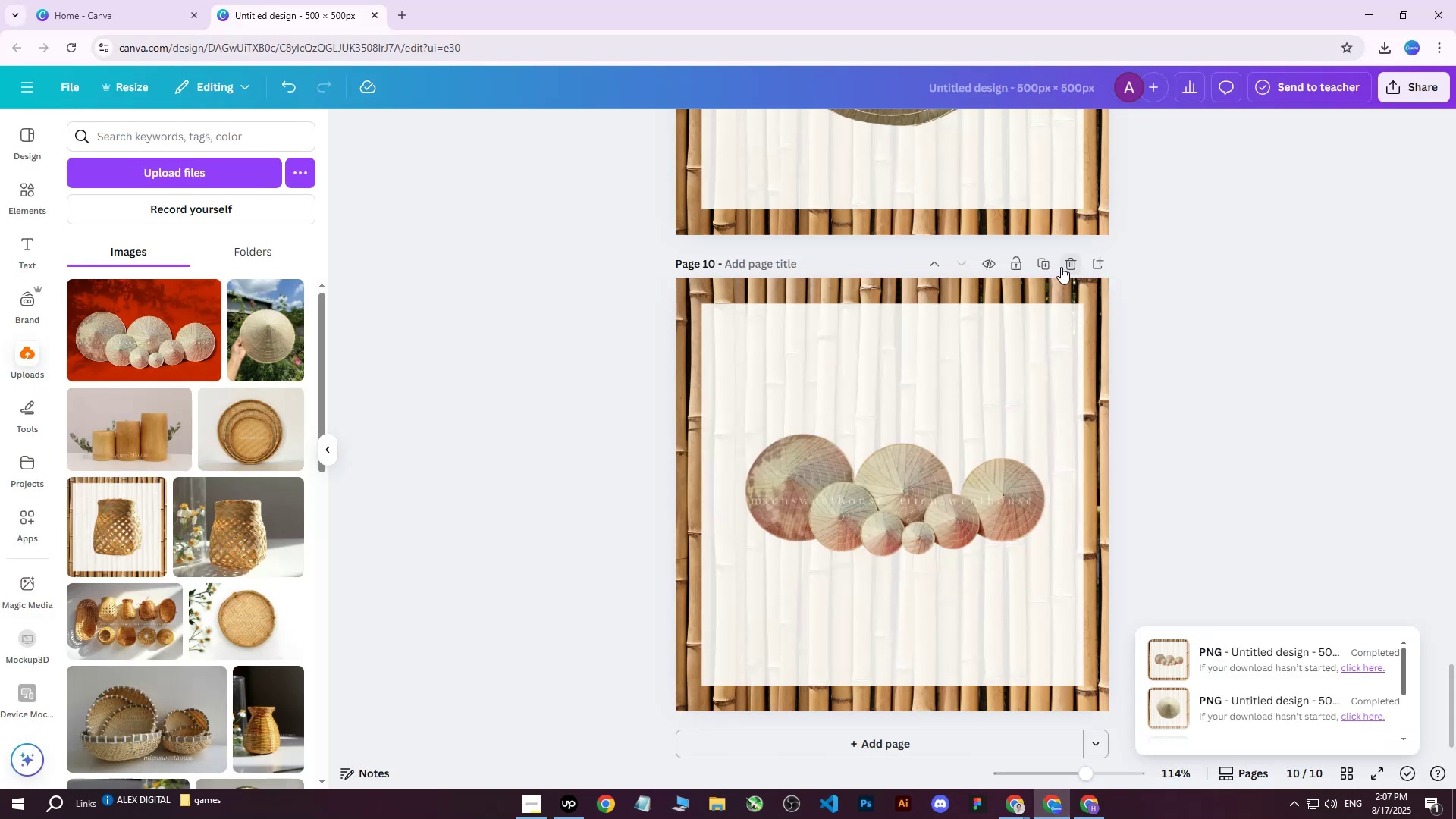 
left_click([1047, 263])
 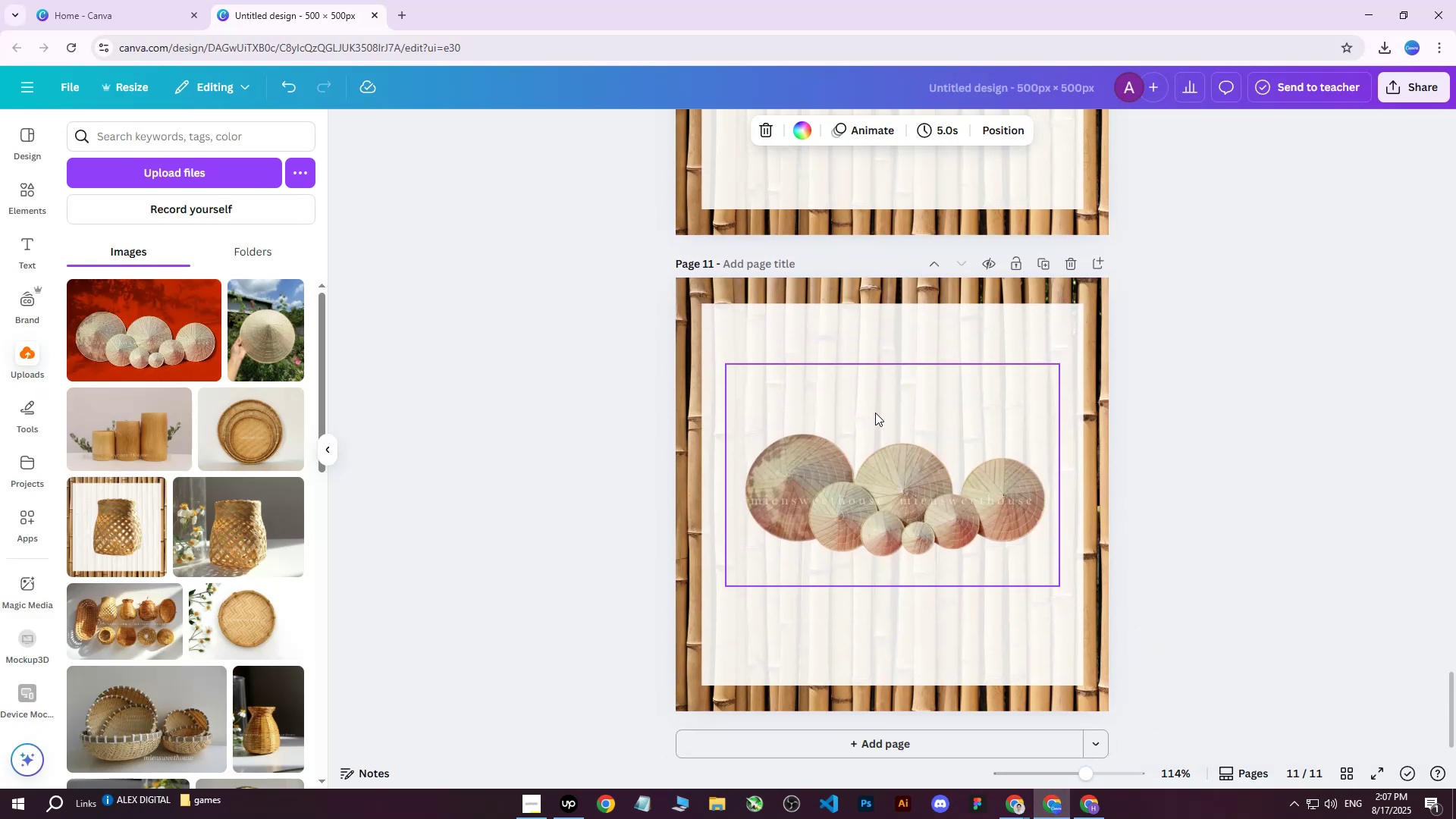 
left_click([866, 428])
 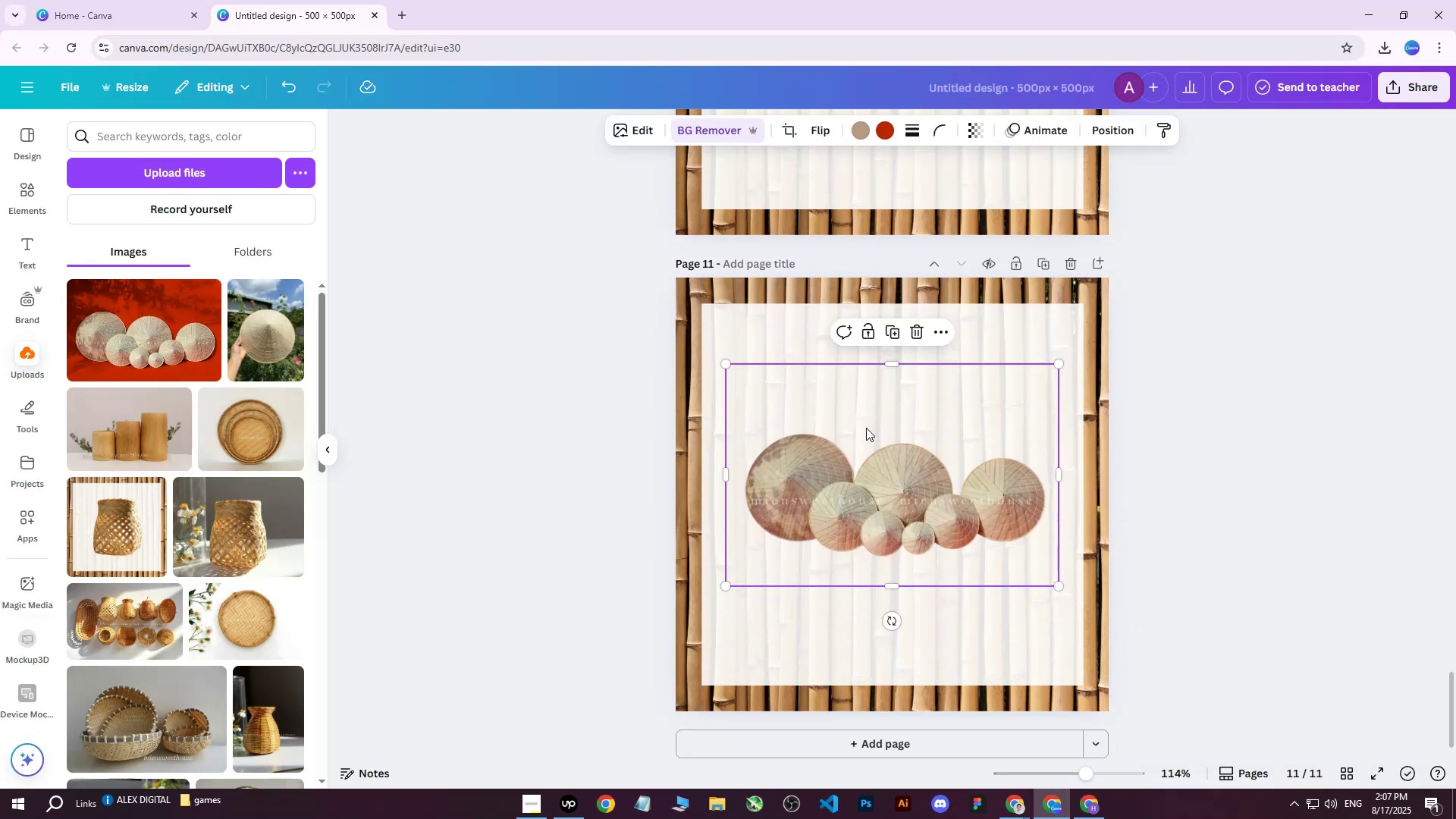 
key(Delete)
 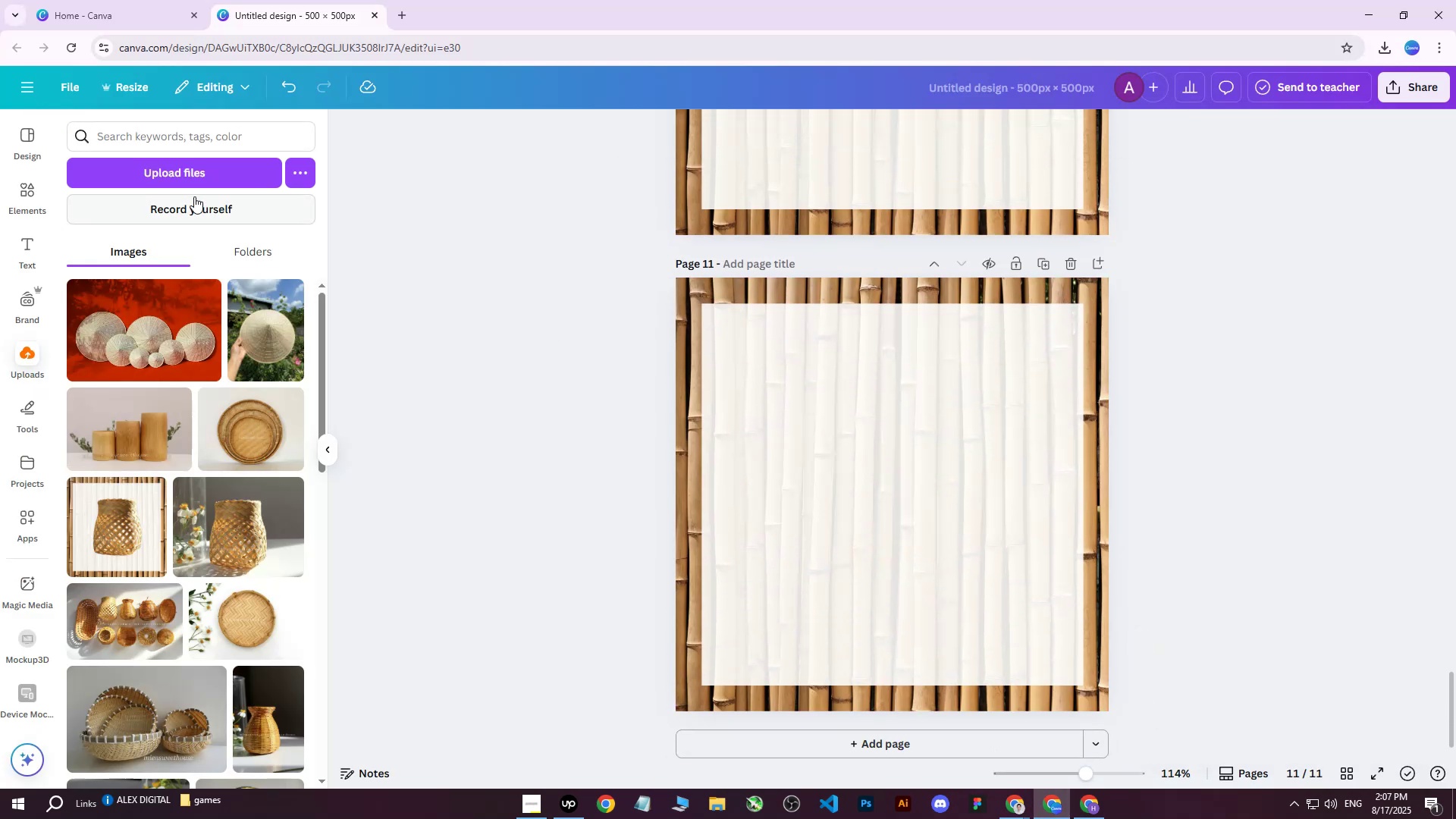 
left_click([187, 168])
 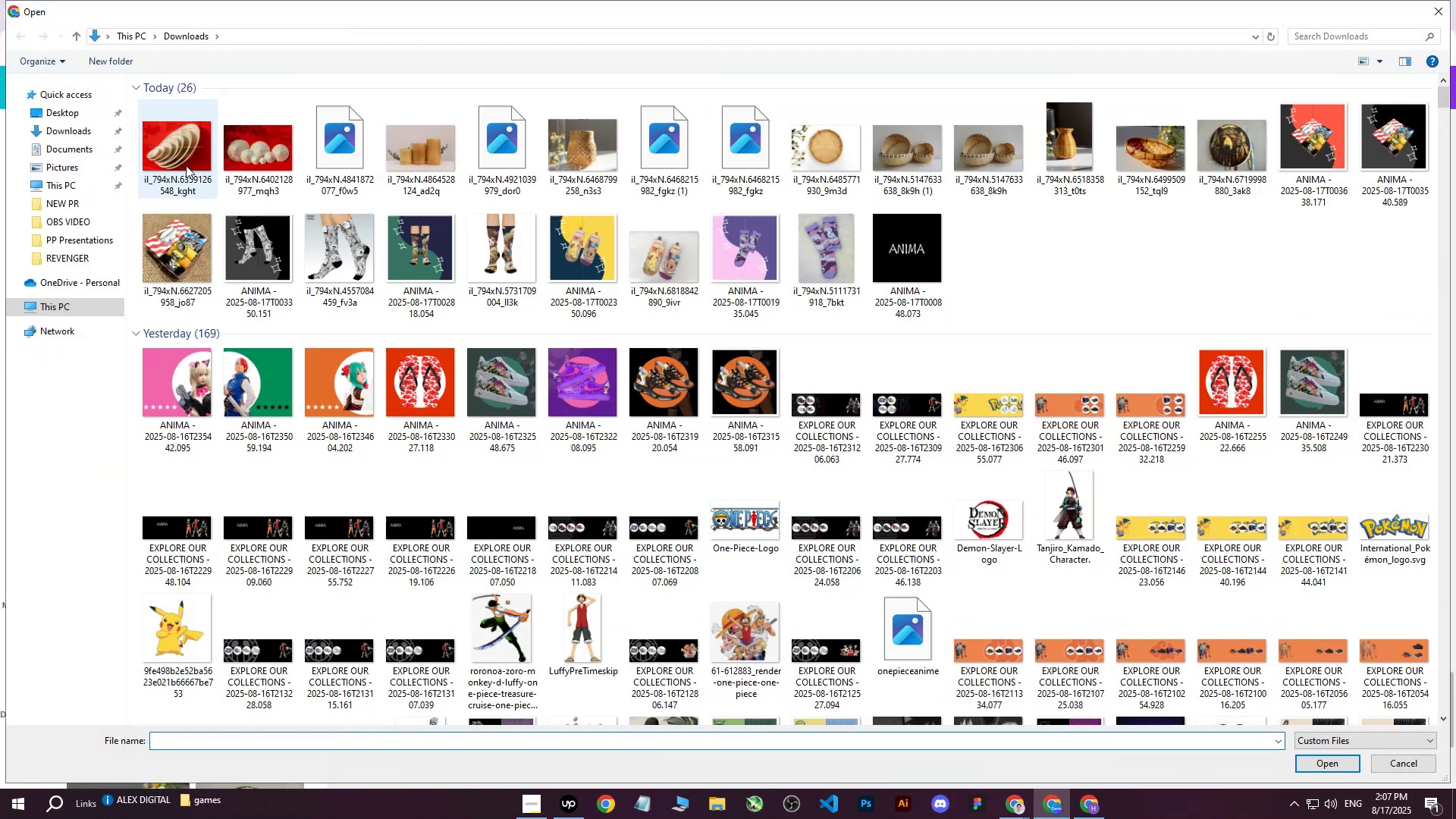 
left_click([184, 164])
 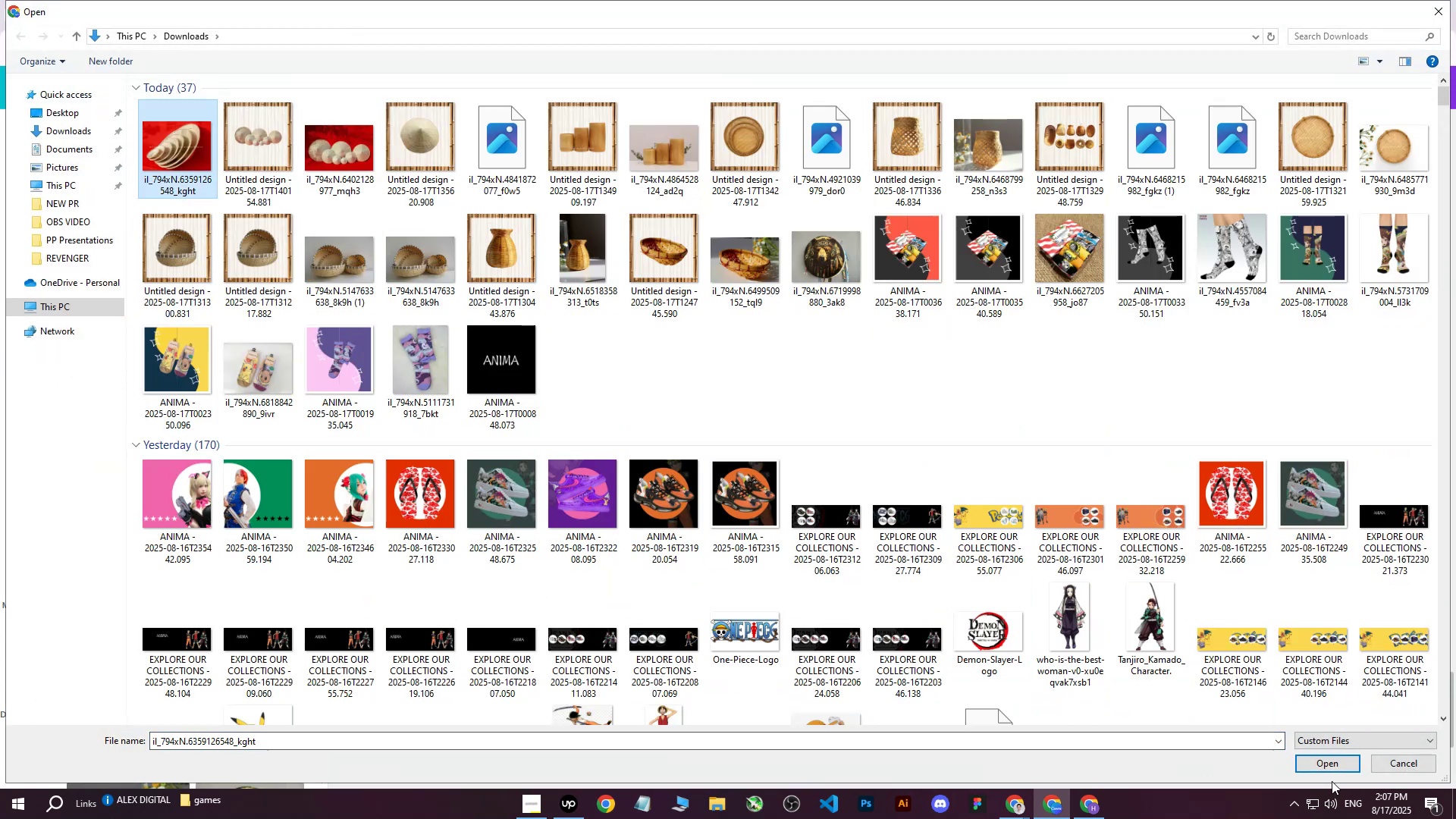 
double_click([1332, 768])
 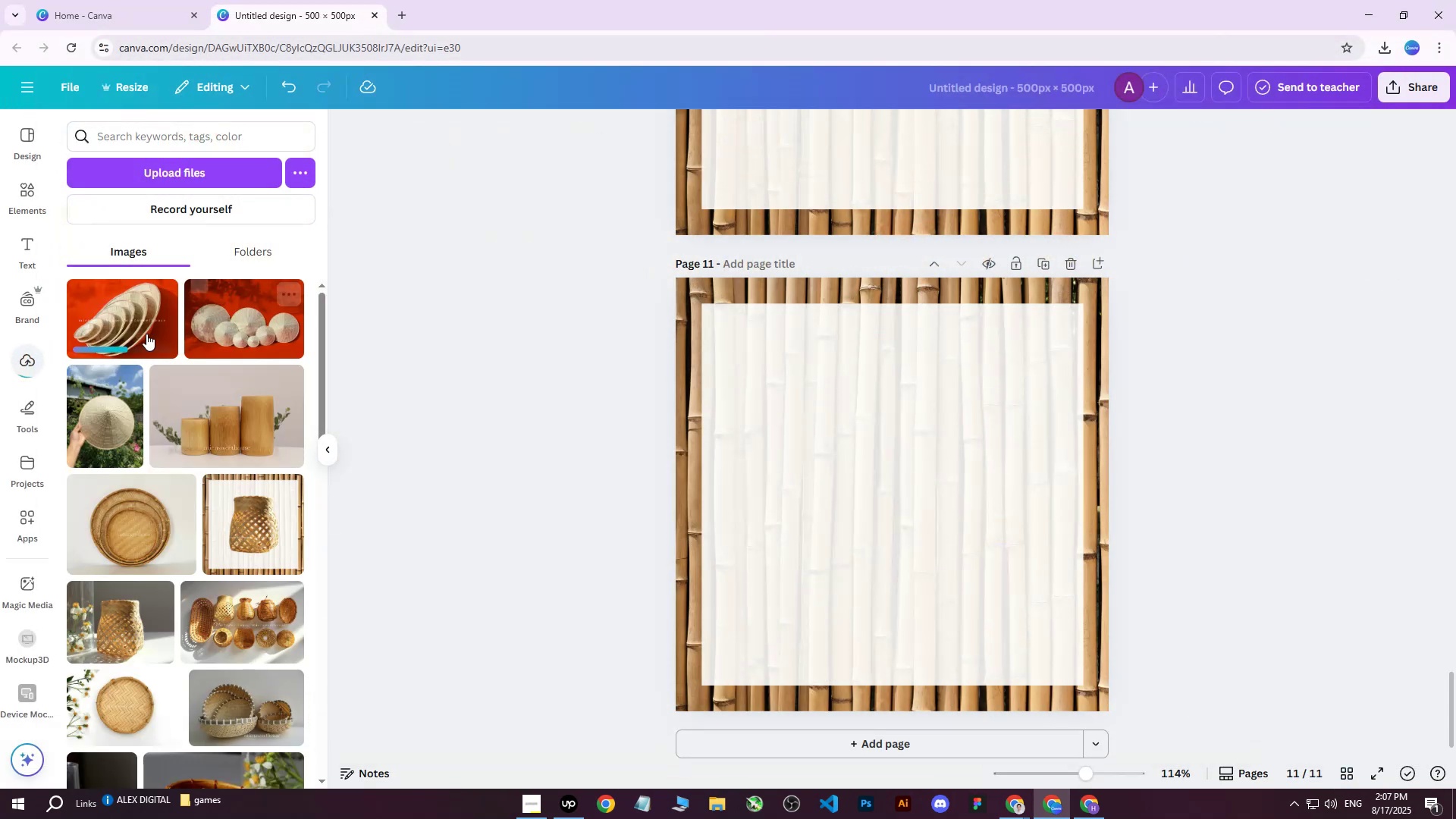 
left_click([130, 328])
 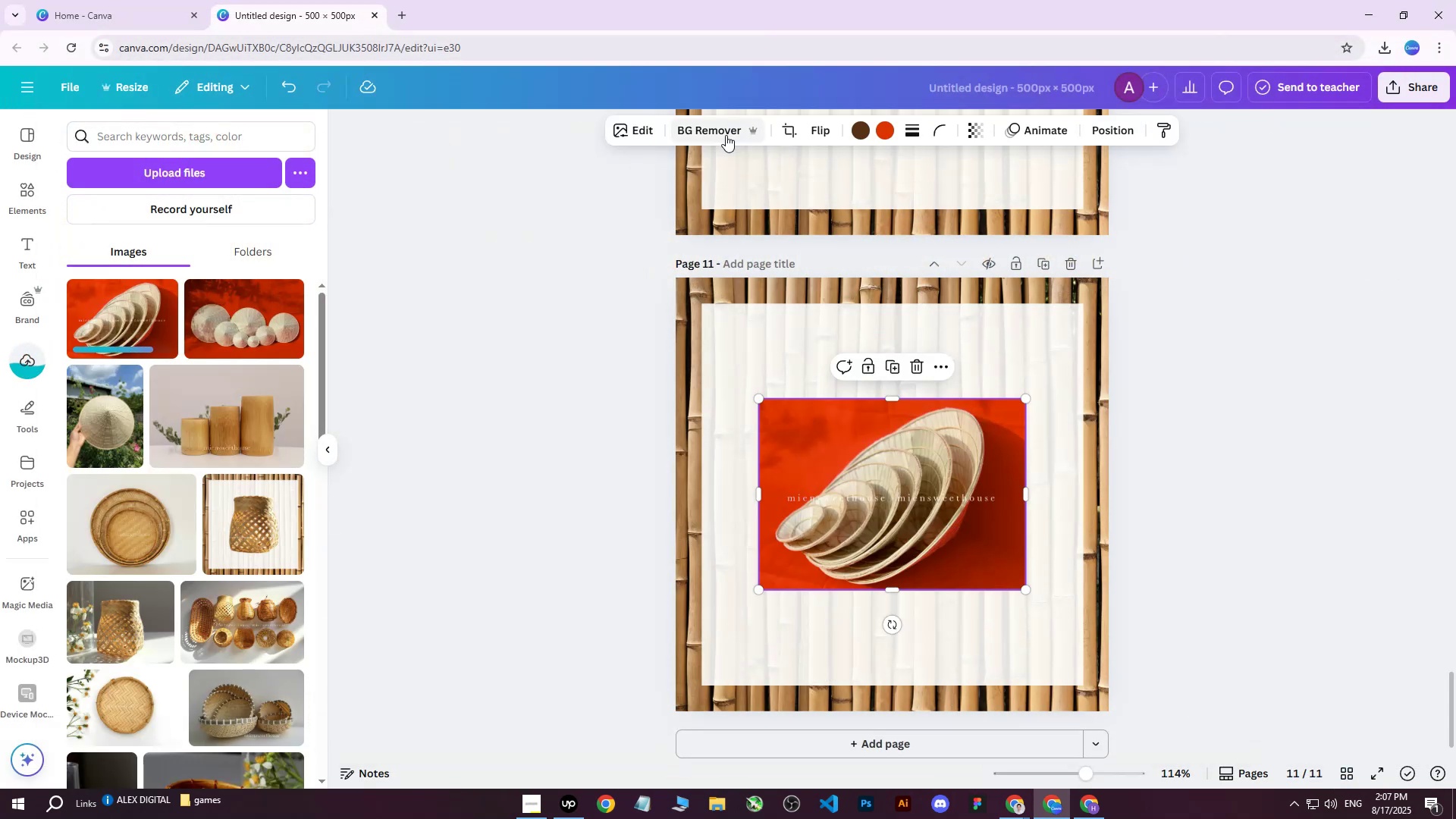 
left_click([726, 131])
 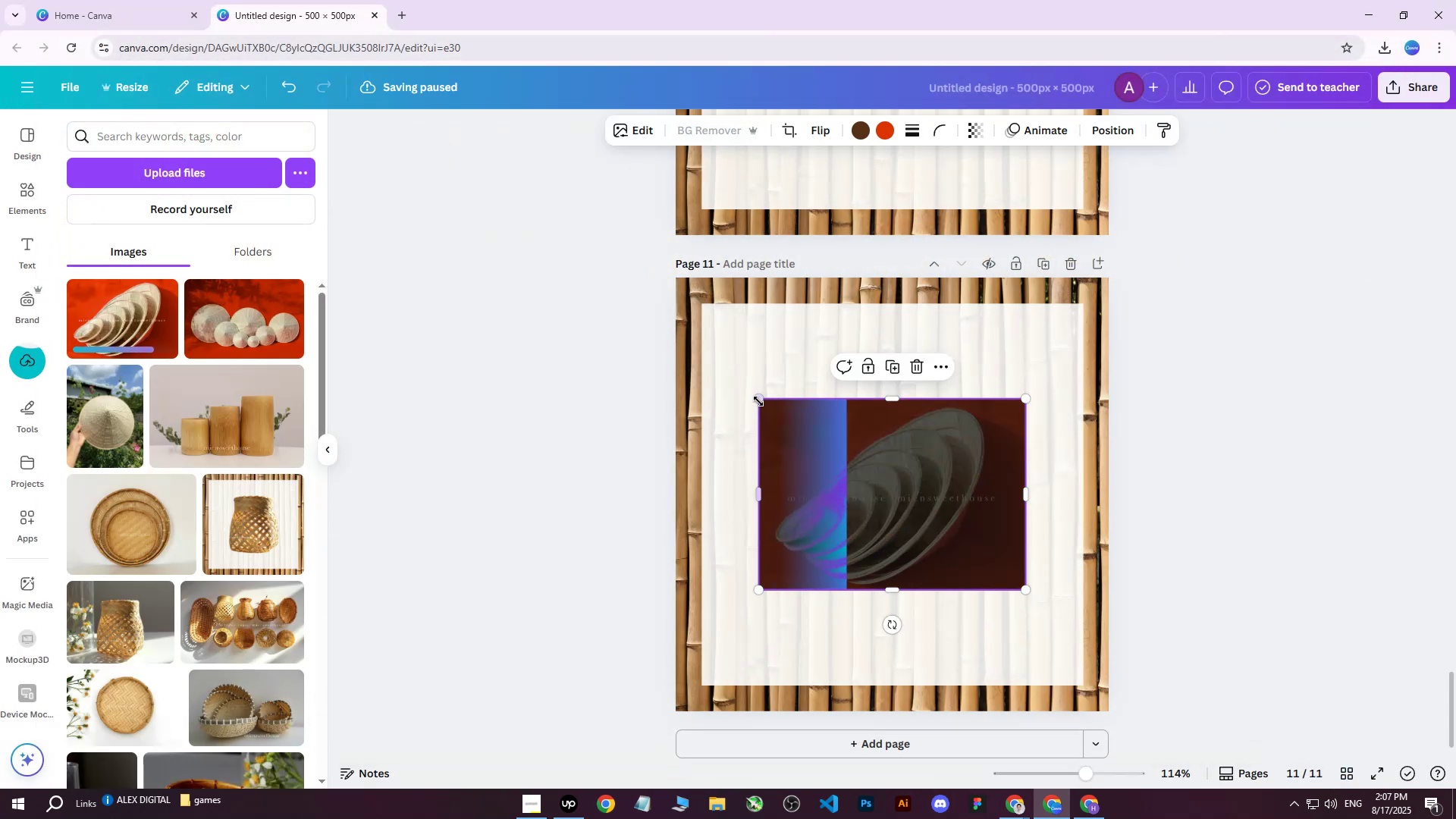 
left_click_drag(start_coordinate=[758, 400], to_coordinate=[661, 334])
 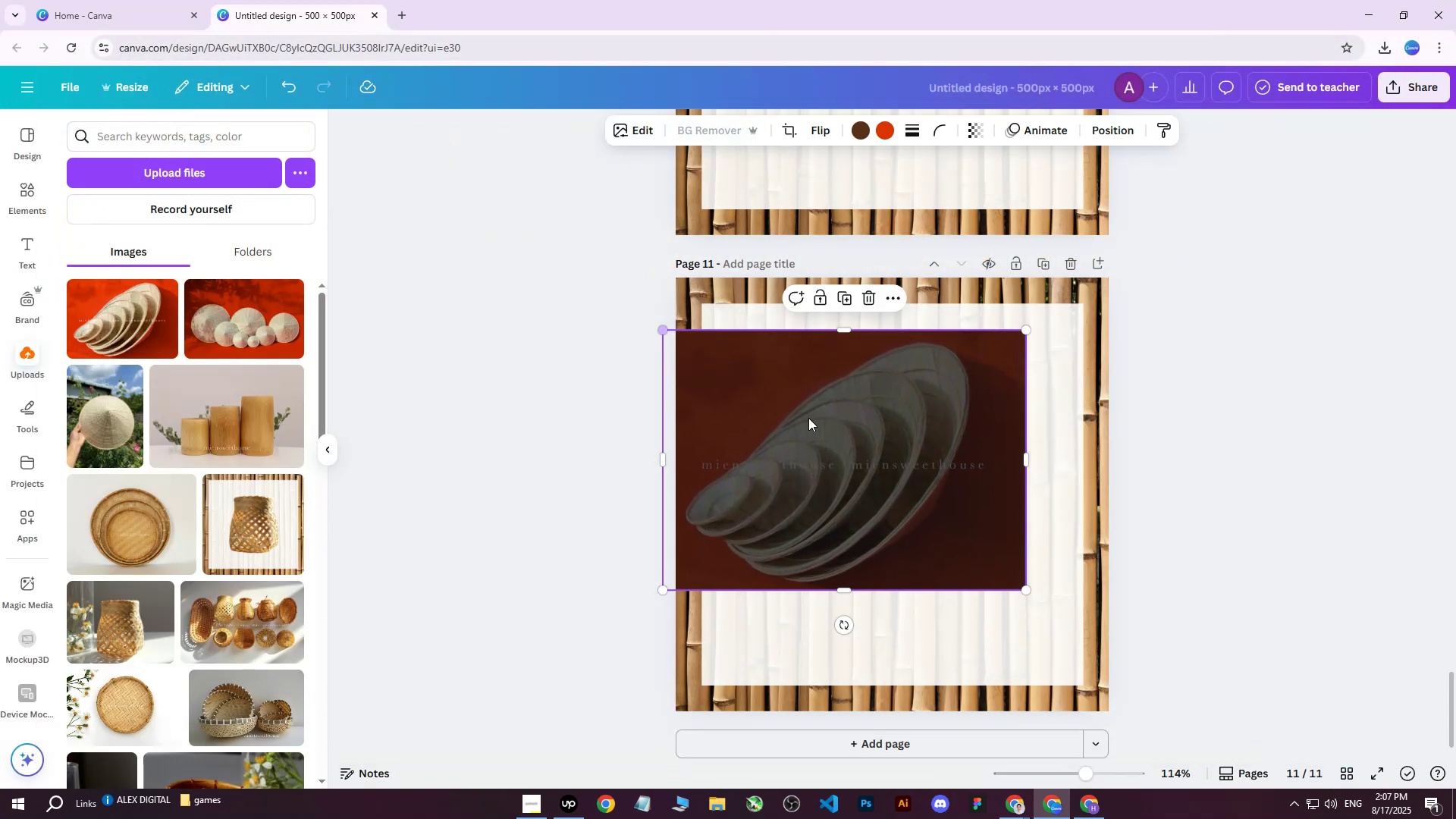 
left_click_drag(start_coordinate=[858, 442], to_coordinate=[906, 466])
 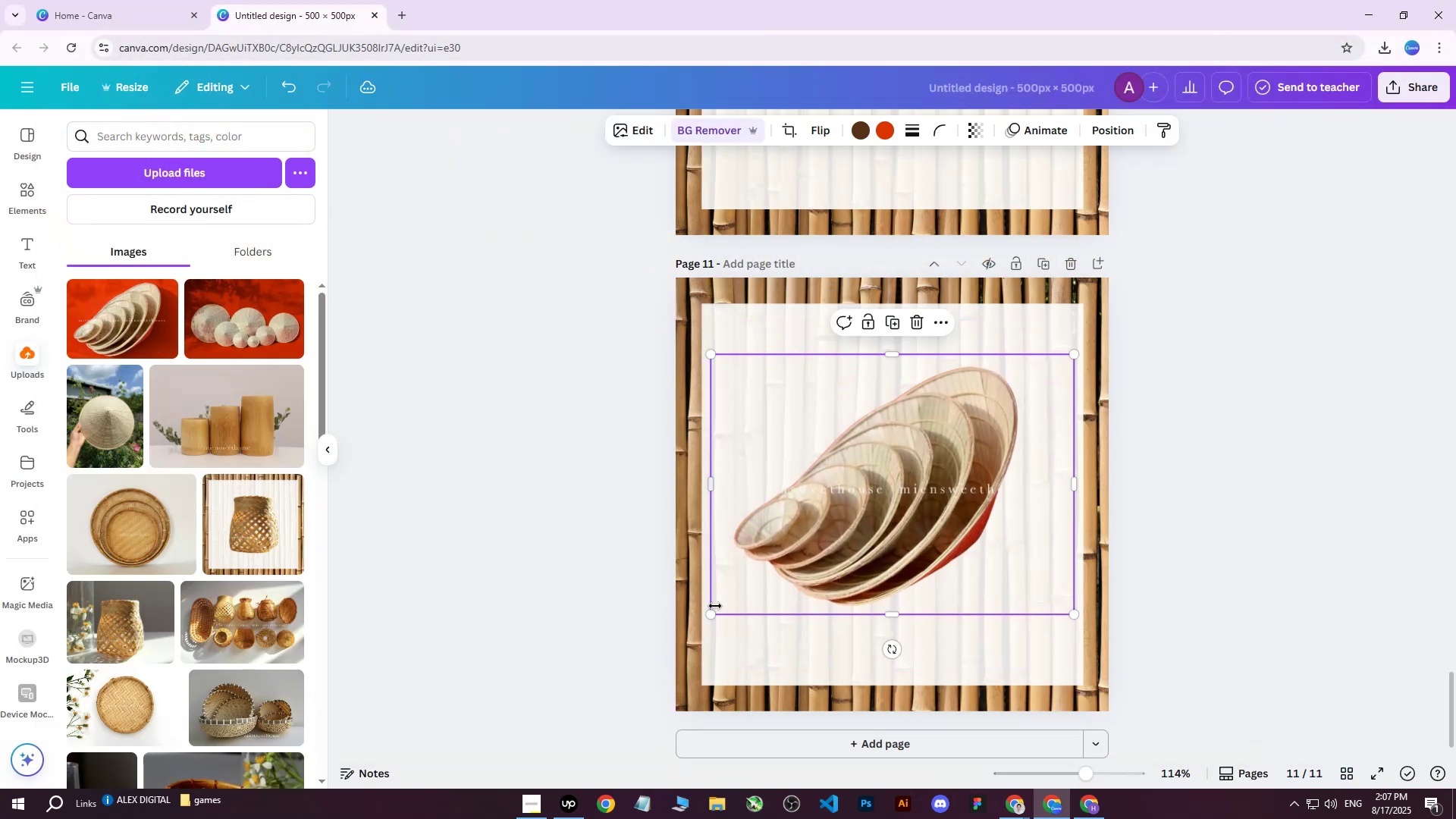 
left_click_drag(start_coordinate=[714, 616], to_coordinate=[702, 639])
 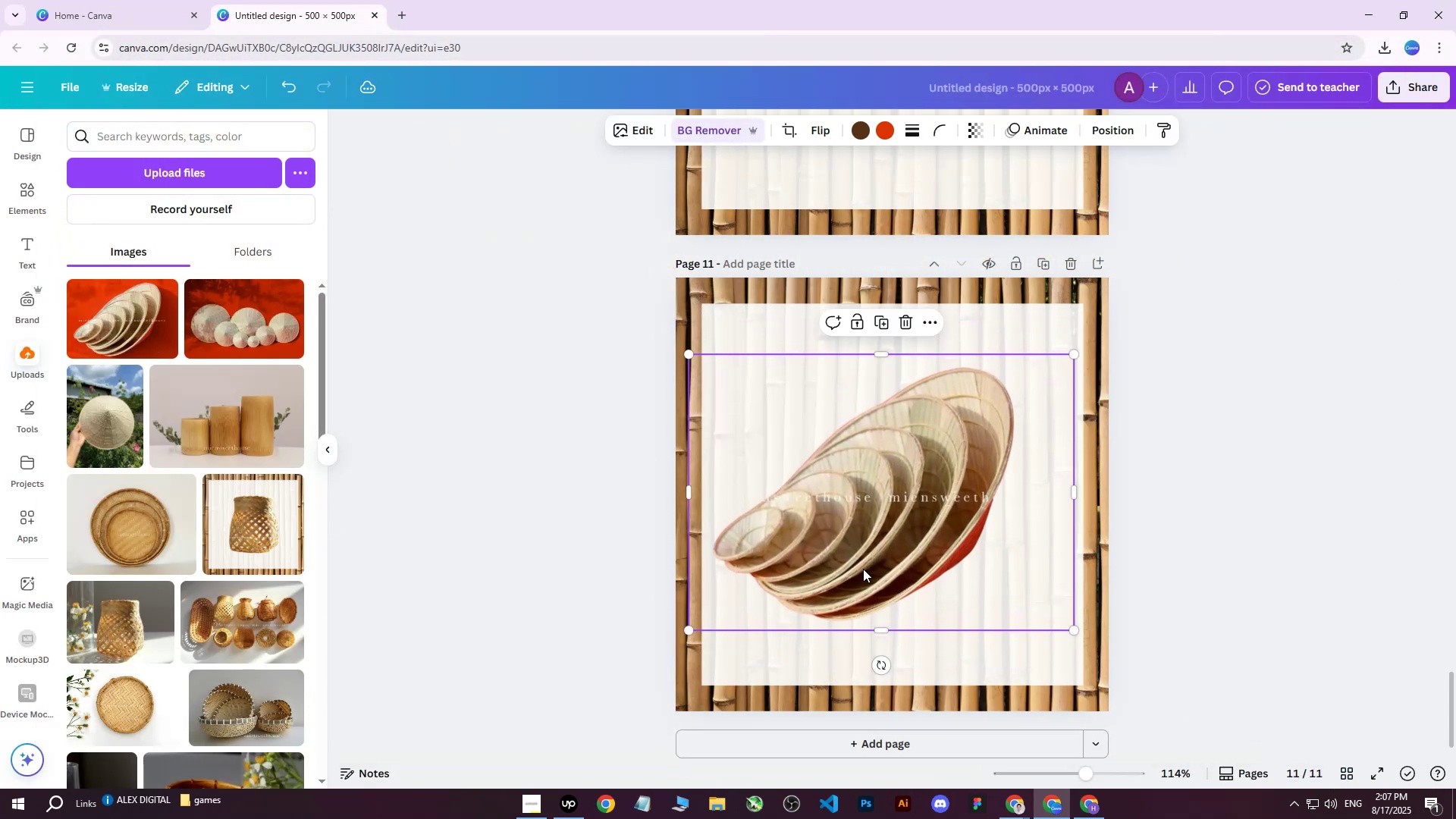 
left_click_drag(start_coordinate=[931, 547], to_coordinate=[954, 543])
 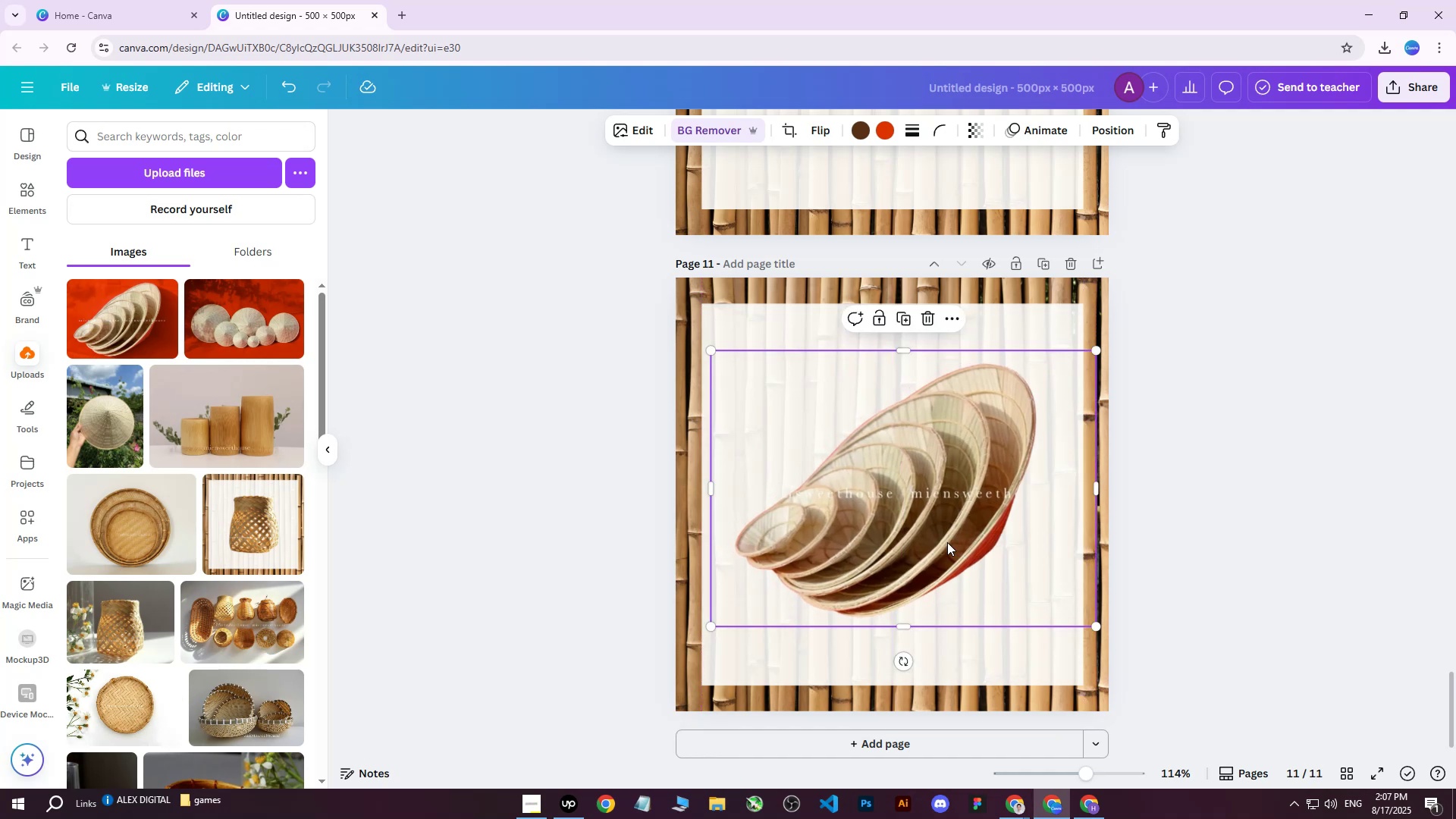 
key(ArrowRight)
 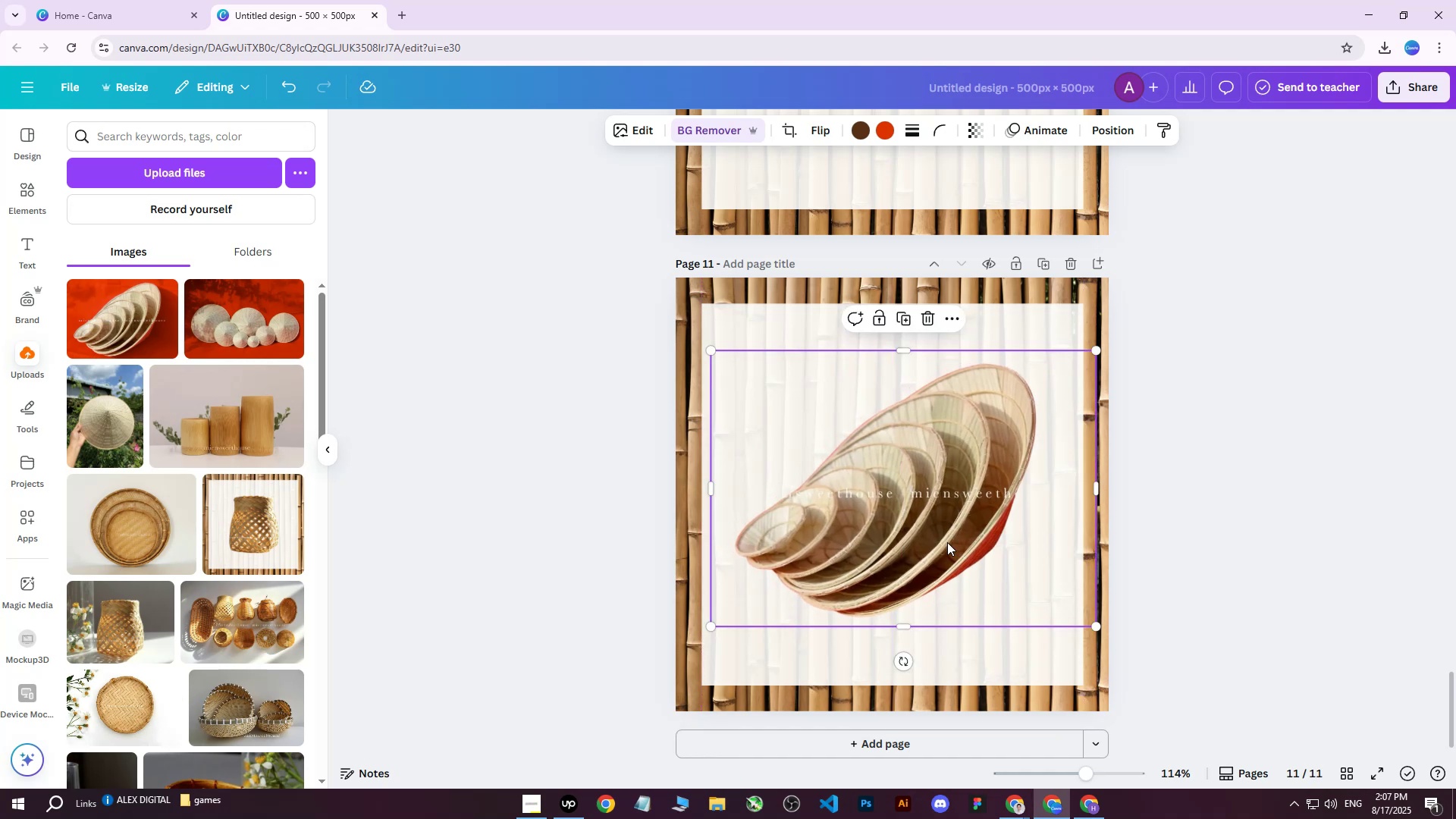 
key(ArrowRight)
 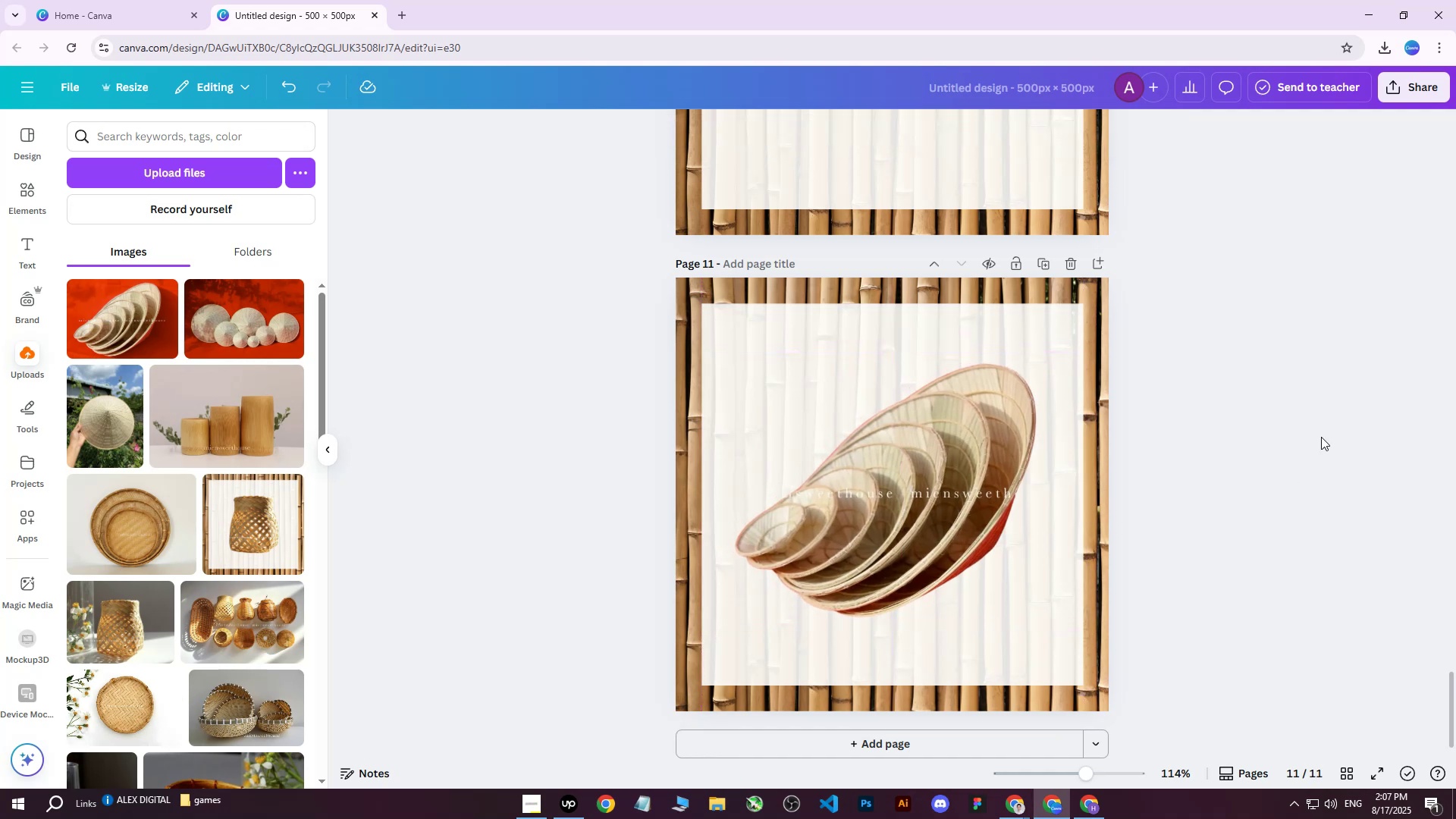 
double_click([960, 495])
 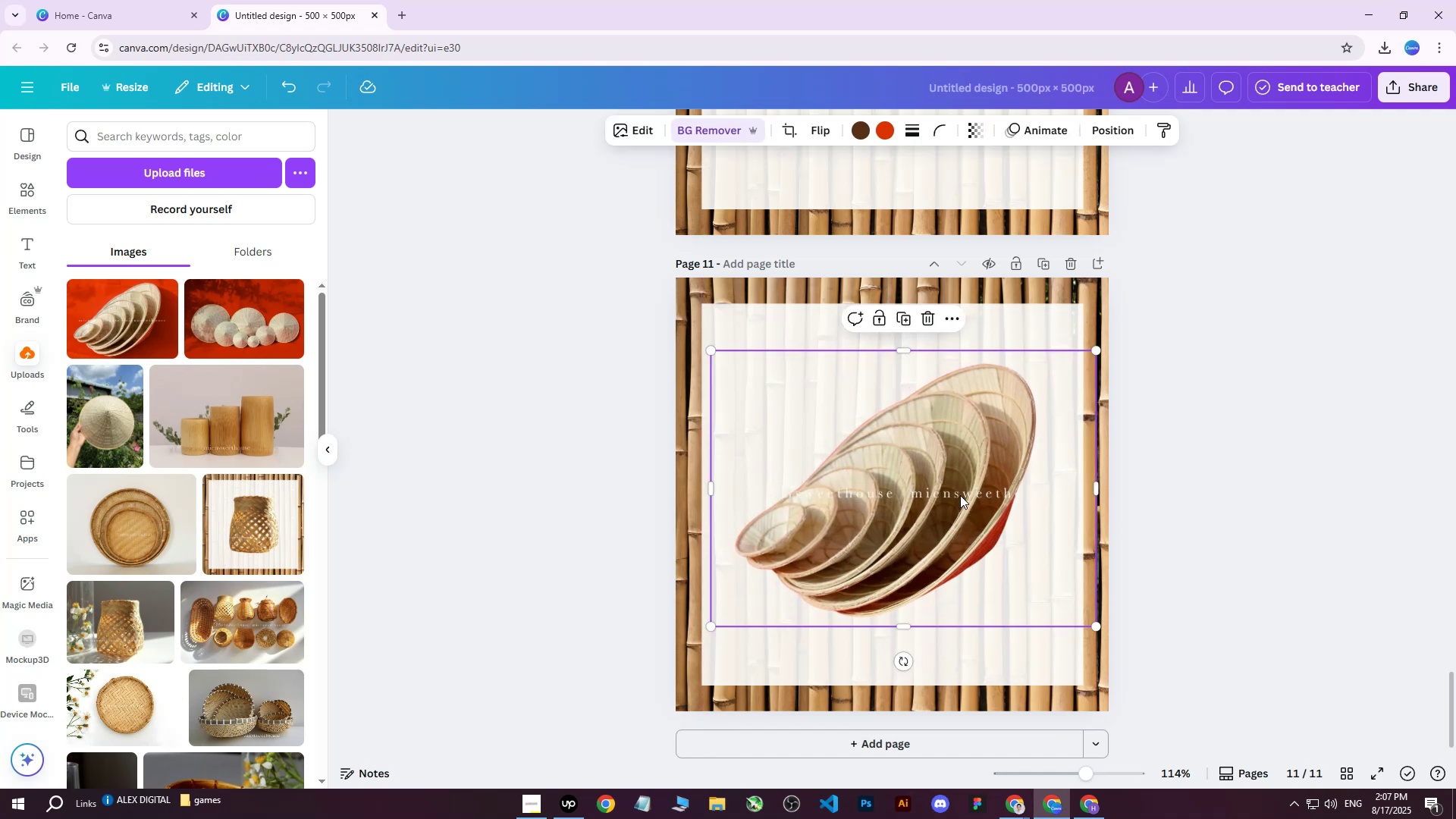 
key(ArrowRight)
 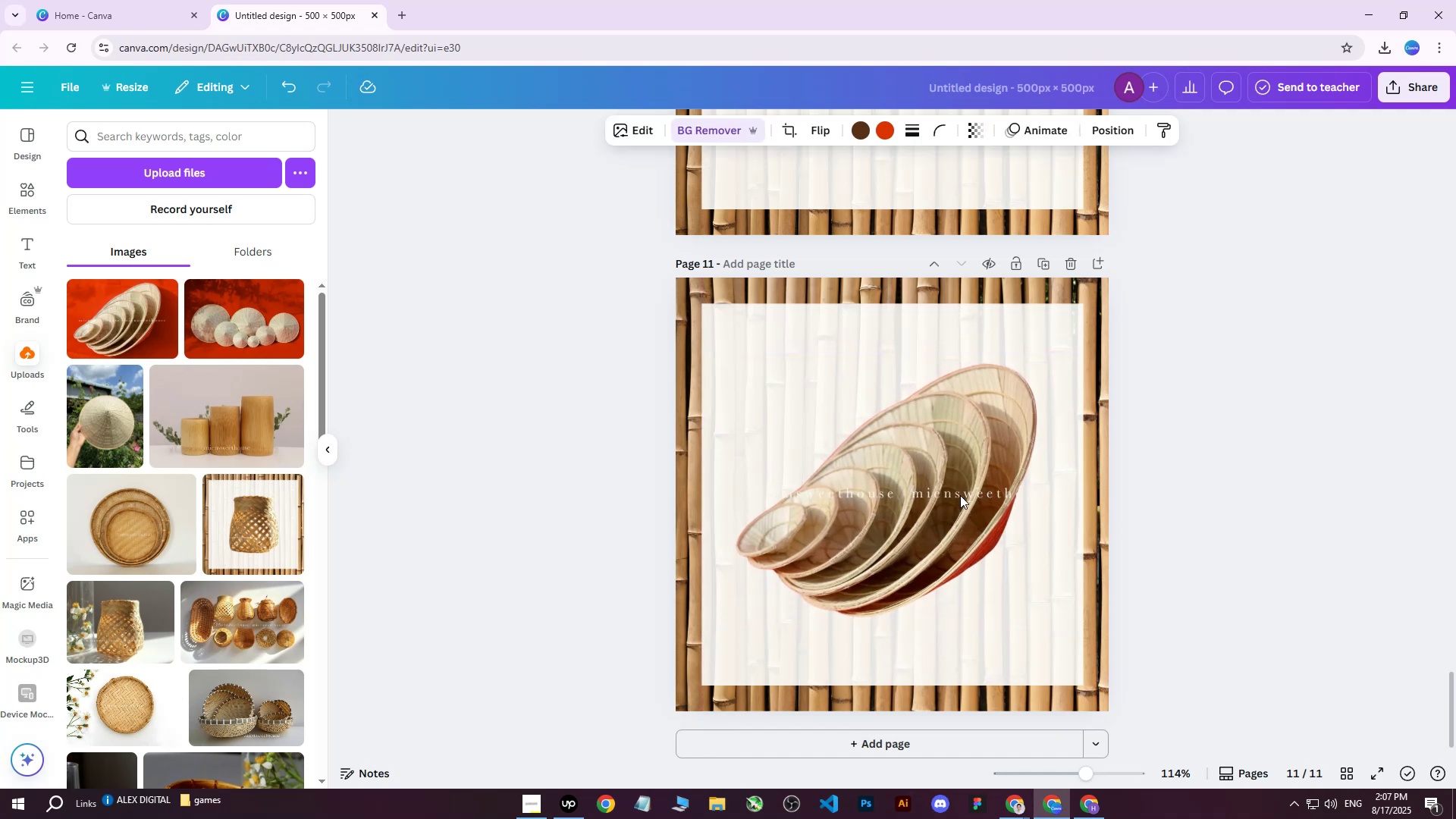 
key(ArrowRight)
 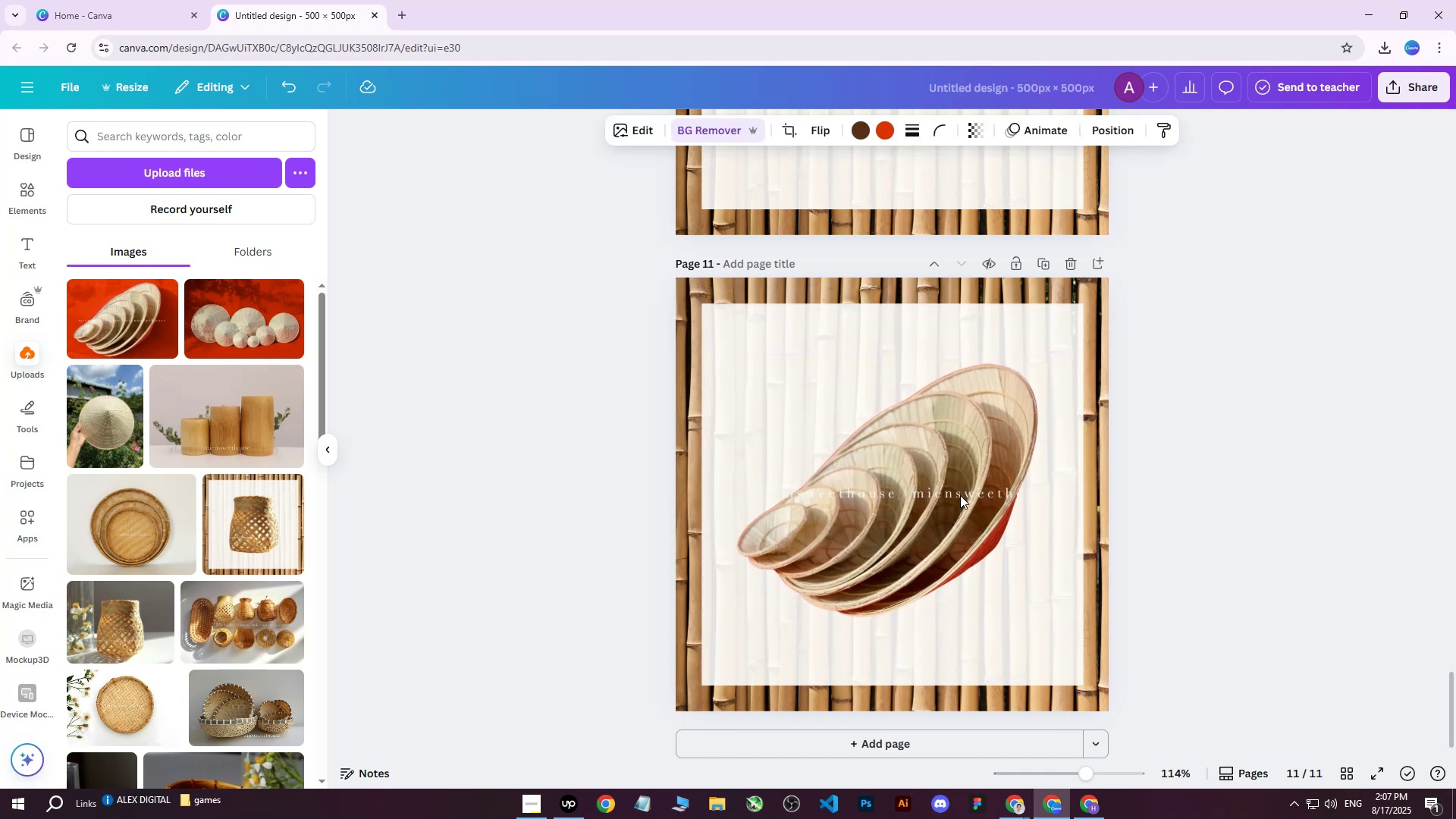 
key(ArrowRight)
 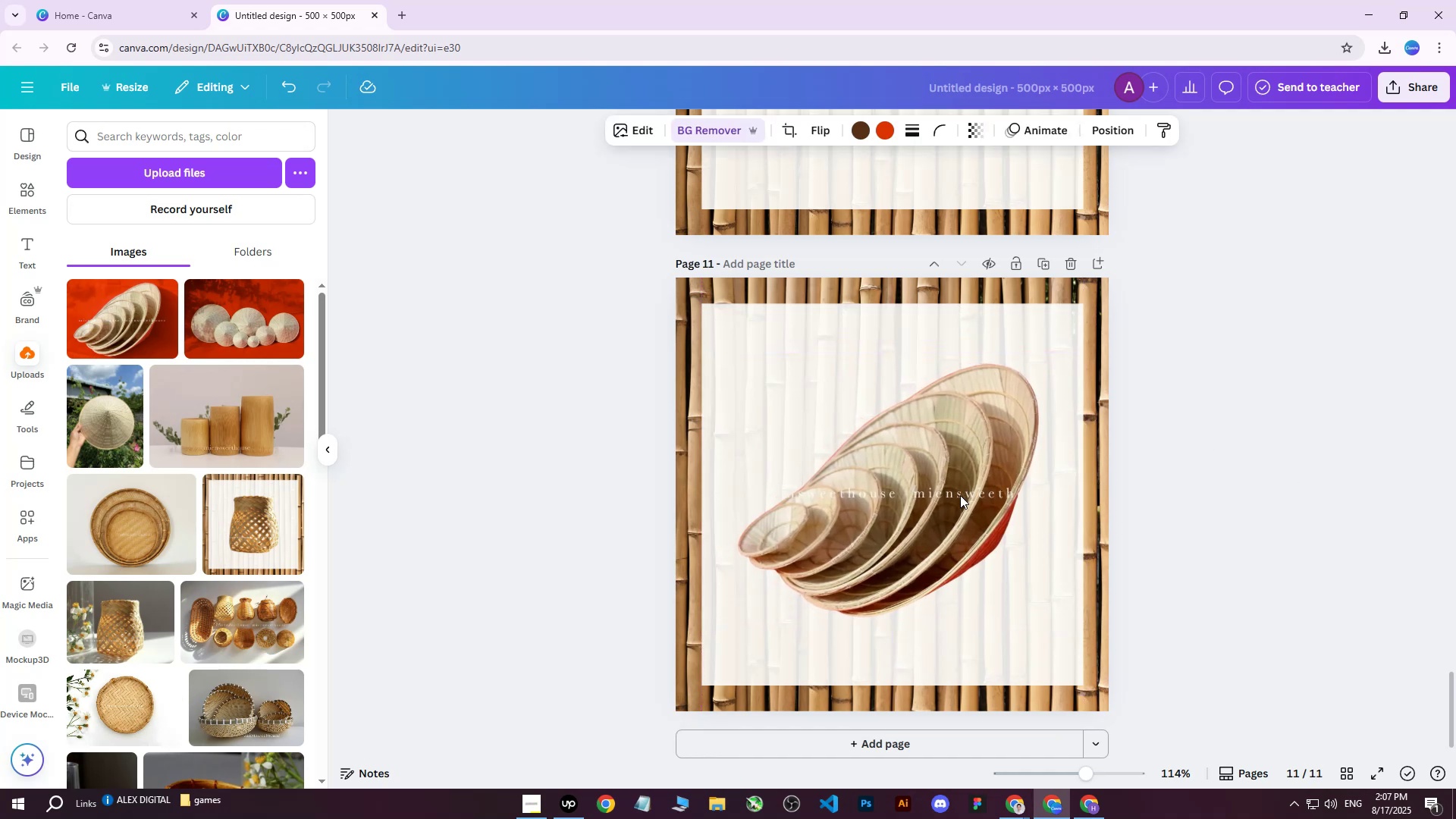 
key(ArrowRight)
 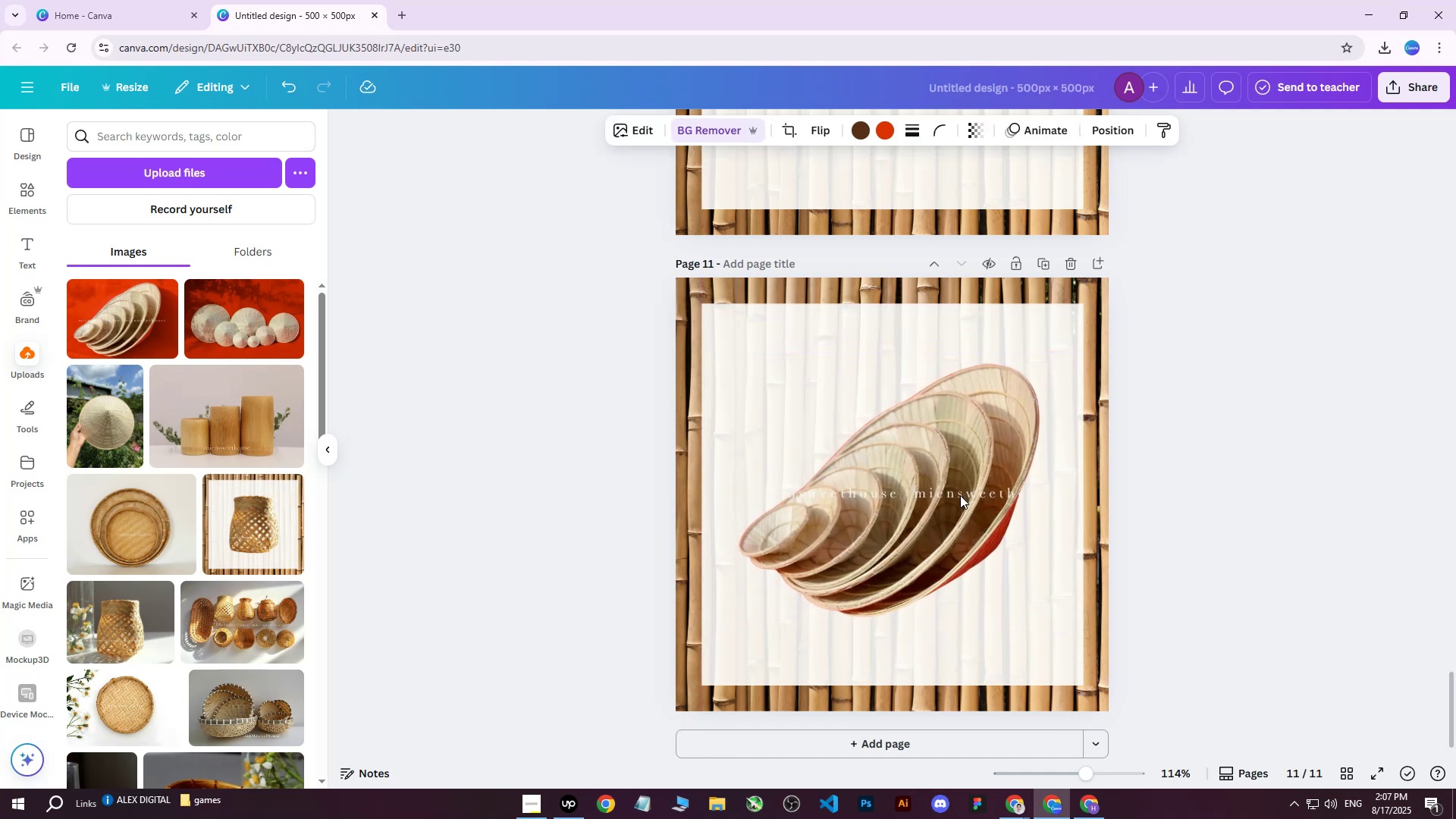 
key(ArrowRight)
 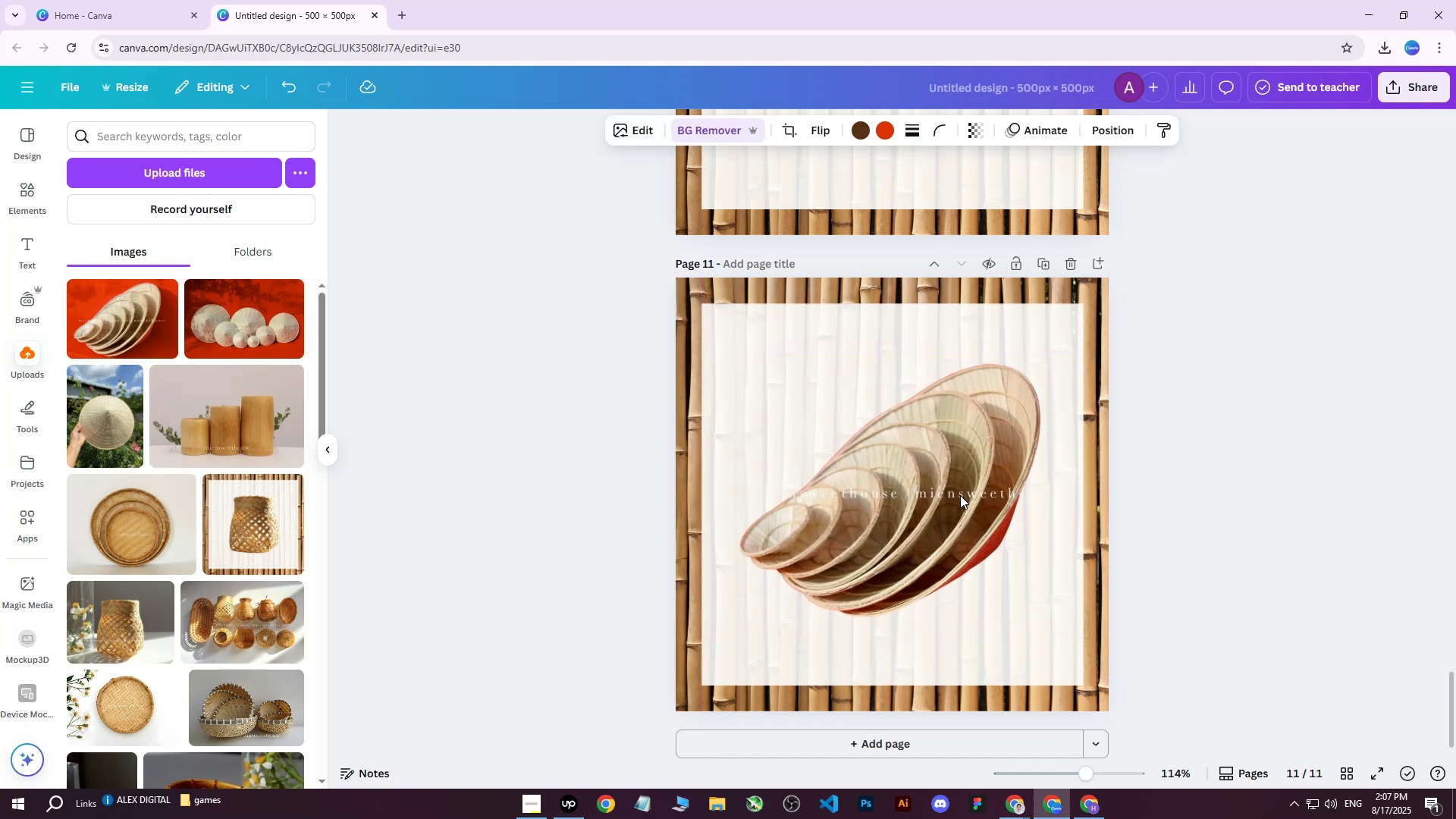 
key(ArrowRight)
 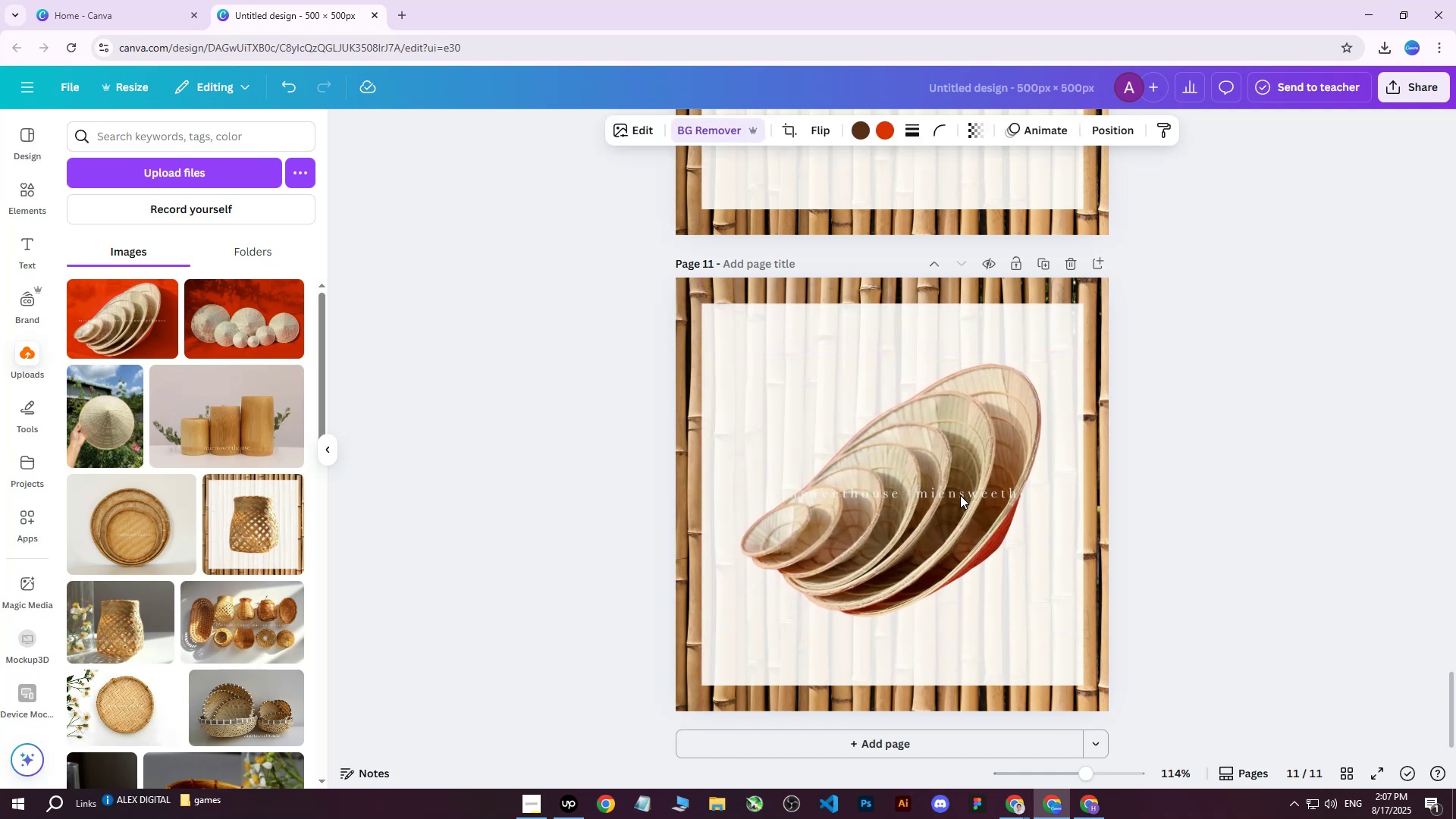 
key(ArrowLeft)
 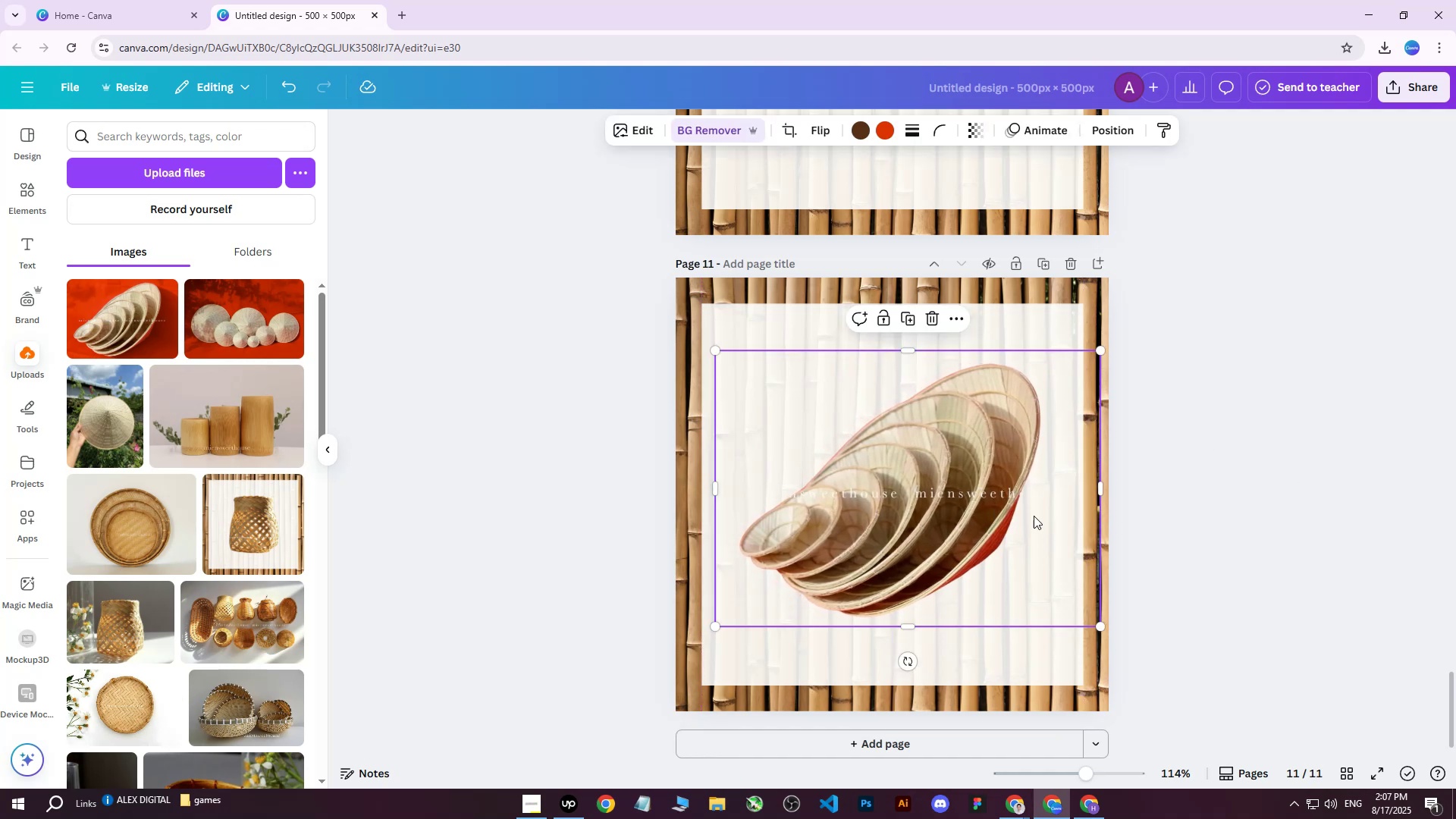 
left_click([1272, 400])
 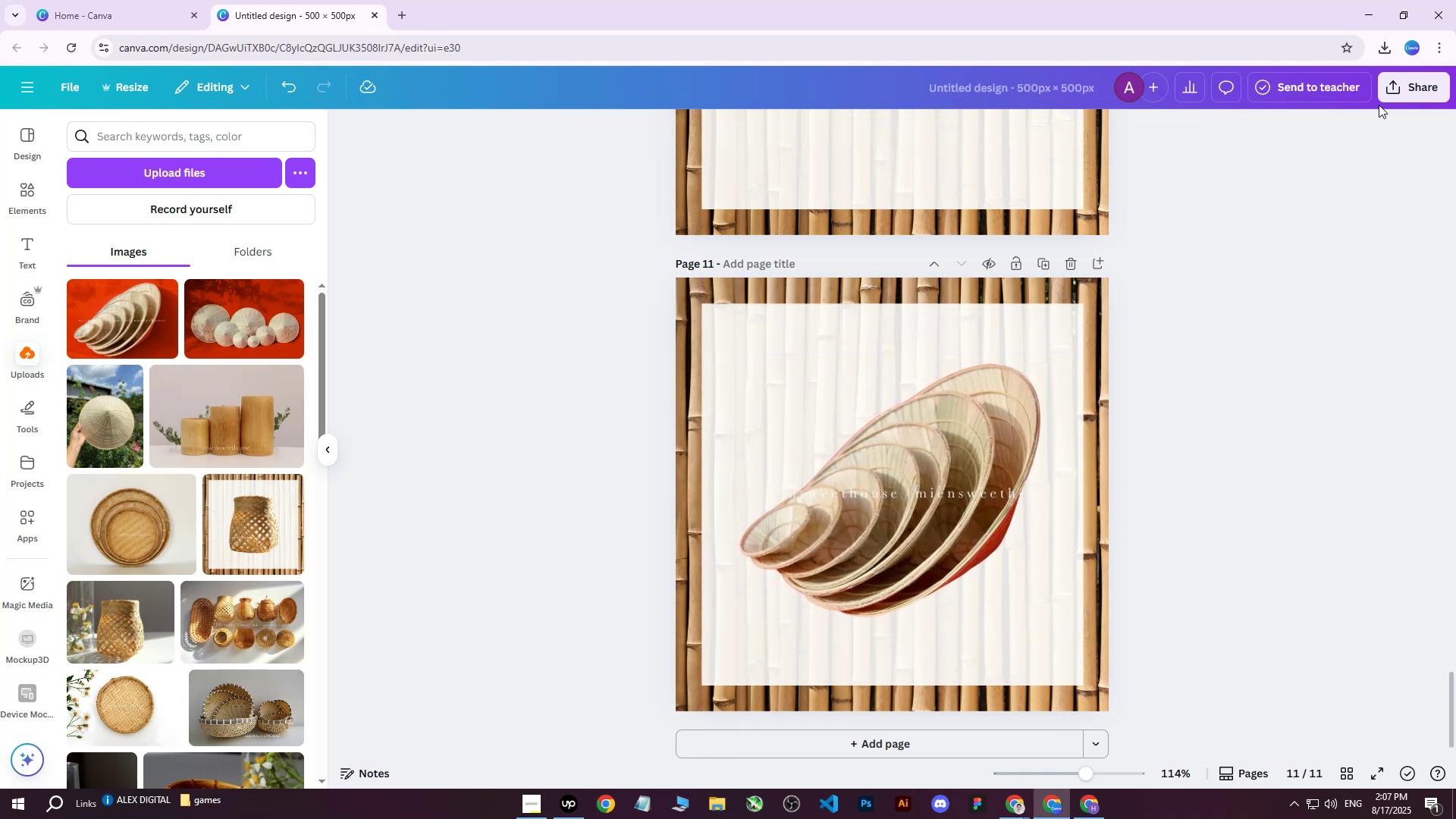 
double_click([1392, 94])
 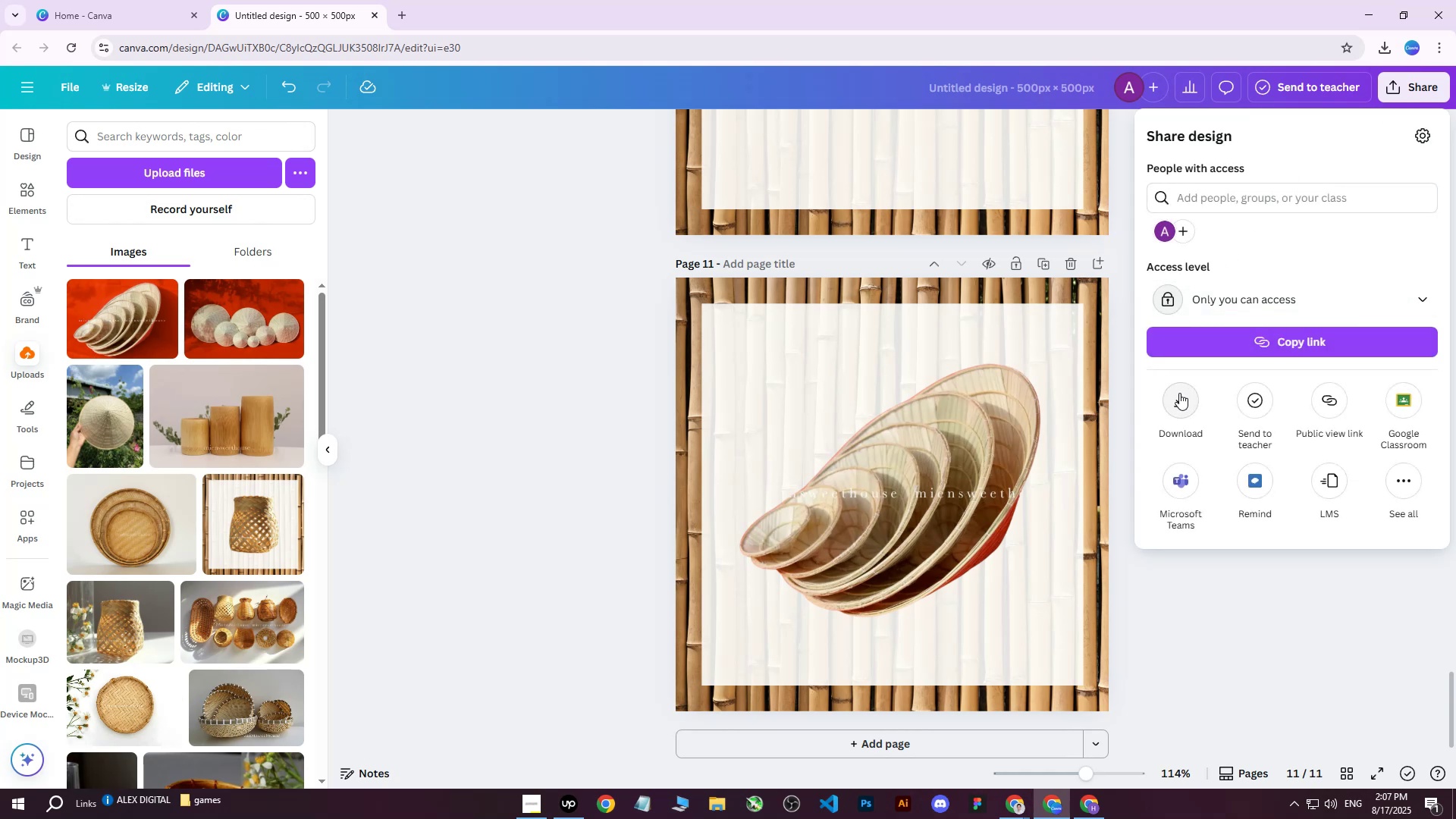 
double_click([1203, 408])
 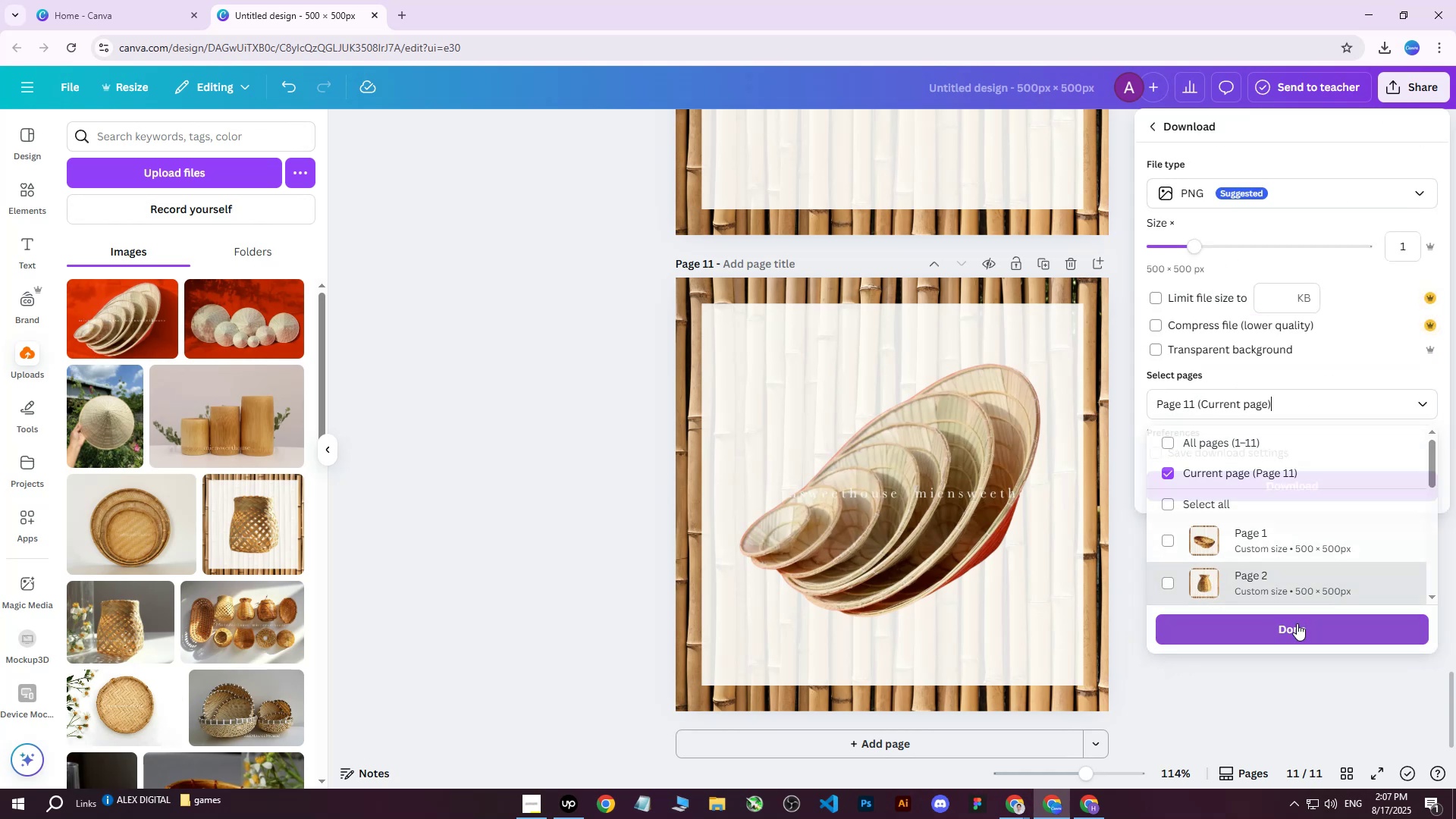 
double_click([1298, 480])
 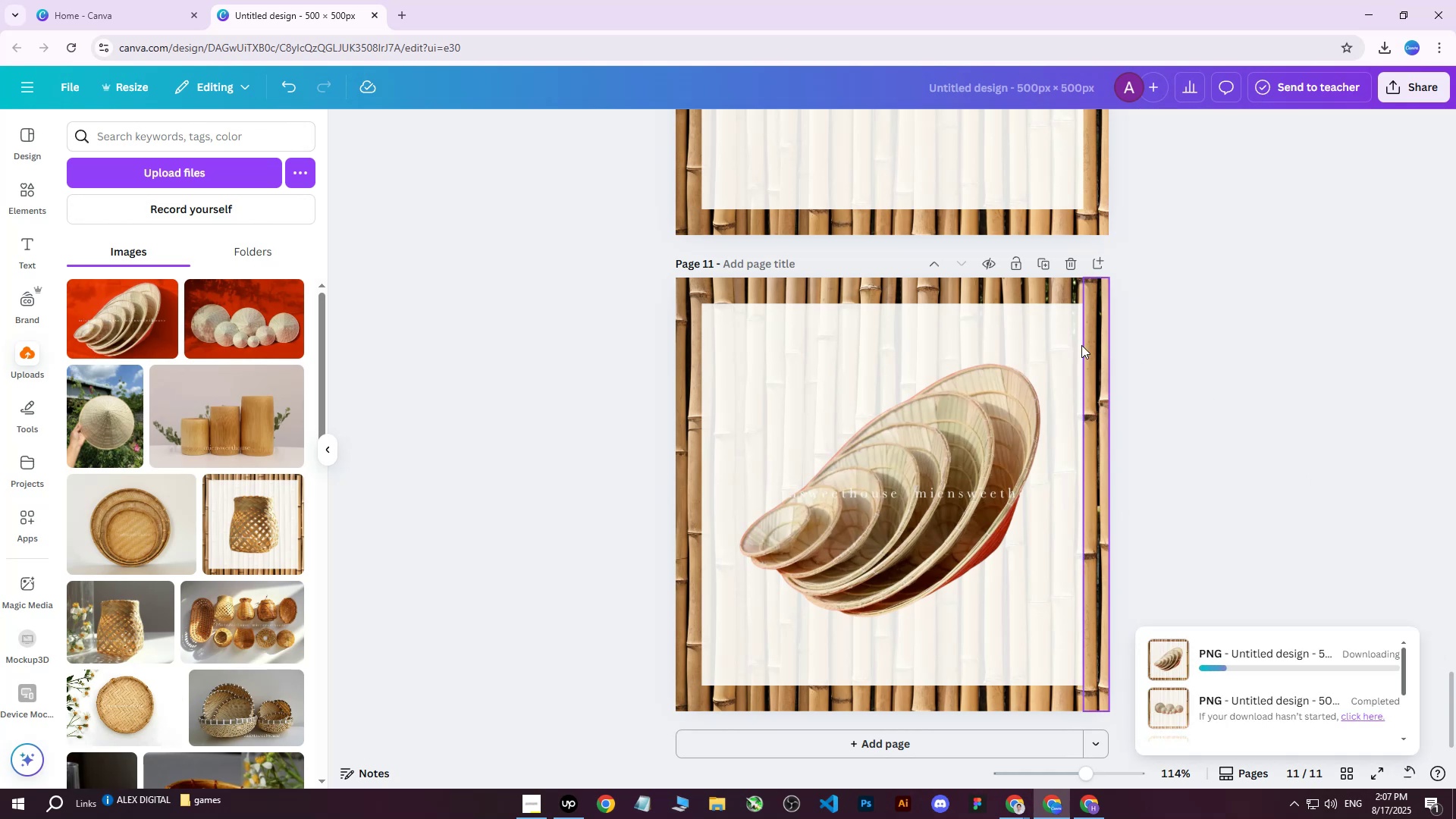 
mouse_move([1046, 339])
 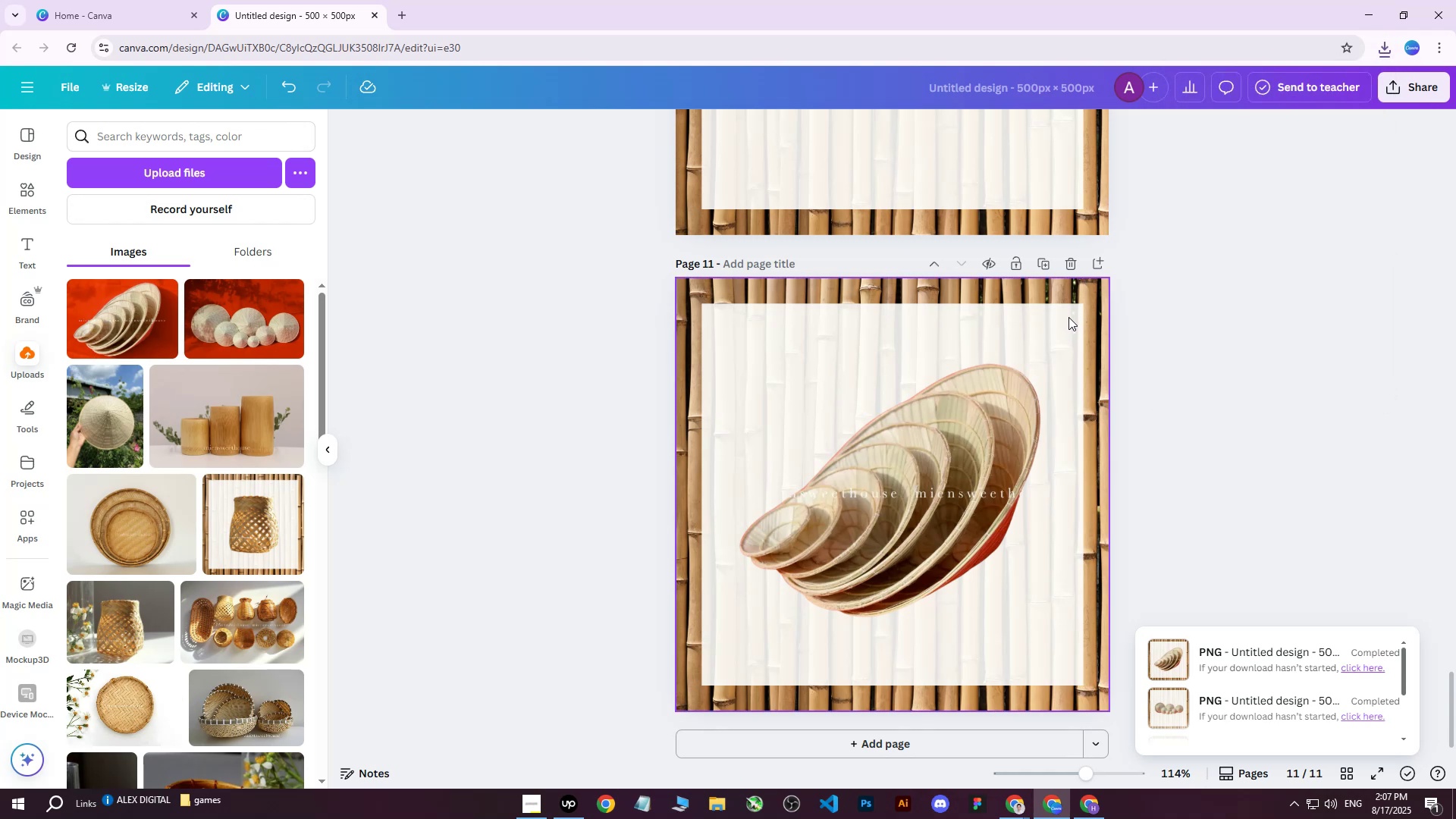 
wait(14.0)
 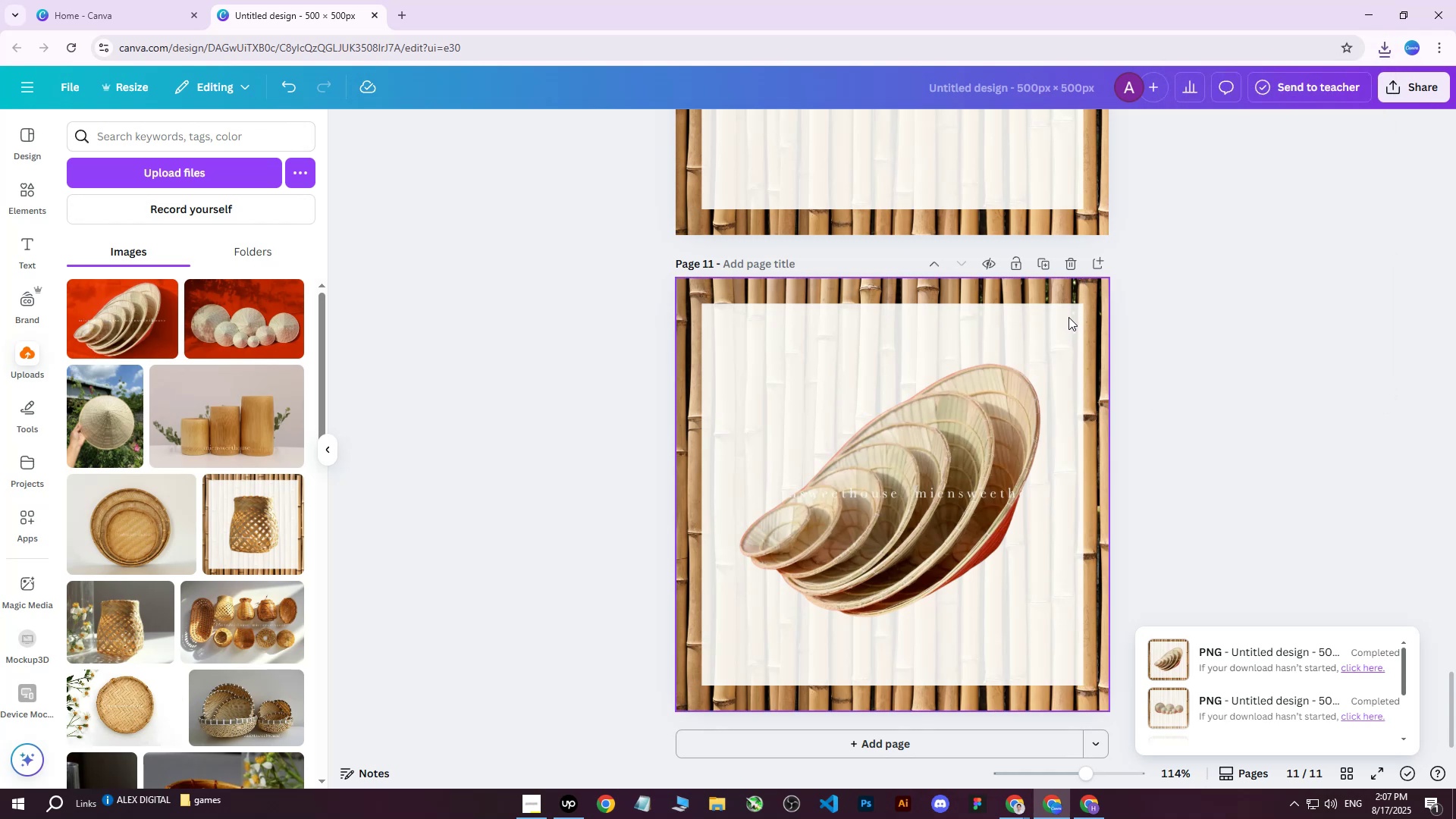 
left_click([1426, 126])
 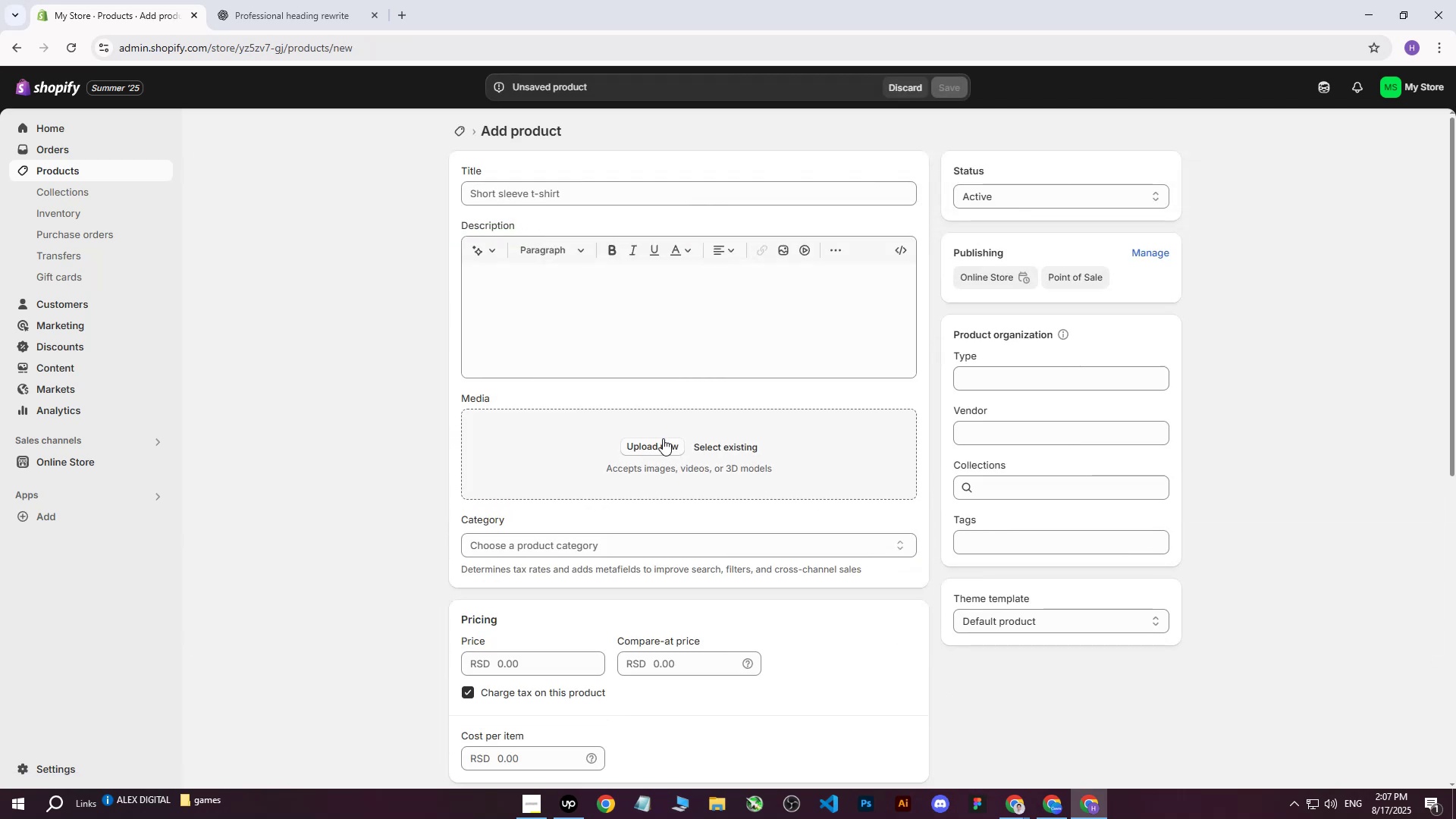 
left_click([663, 438])
 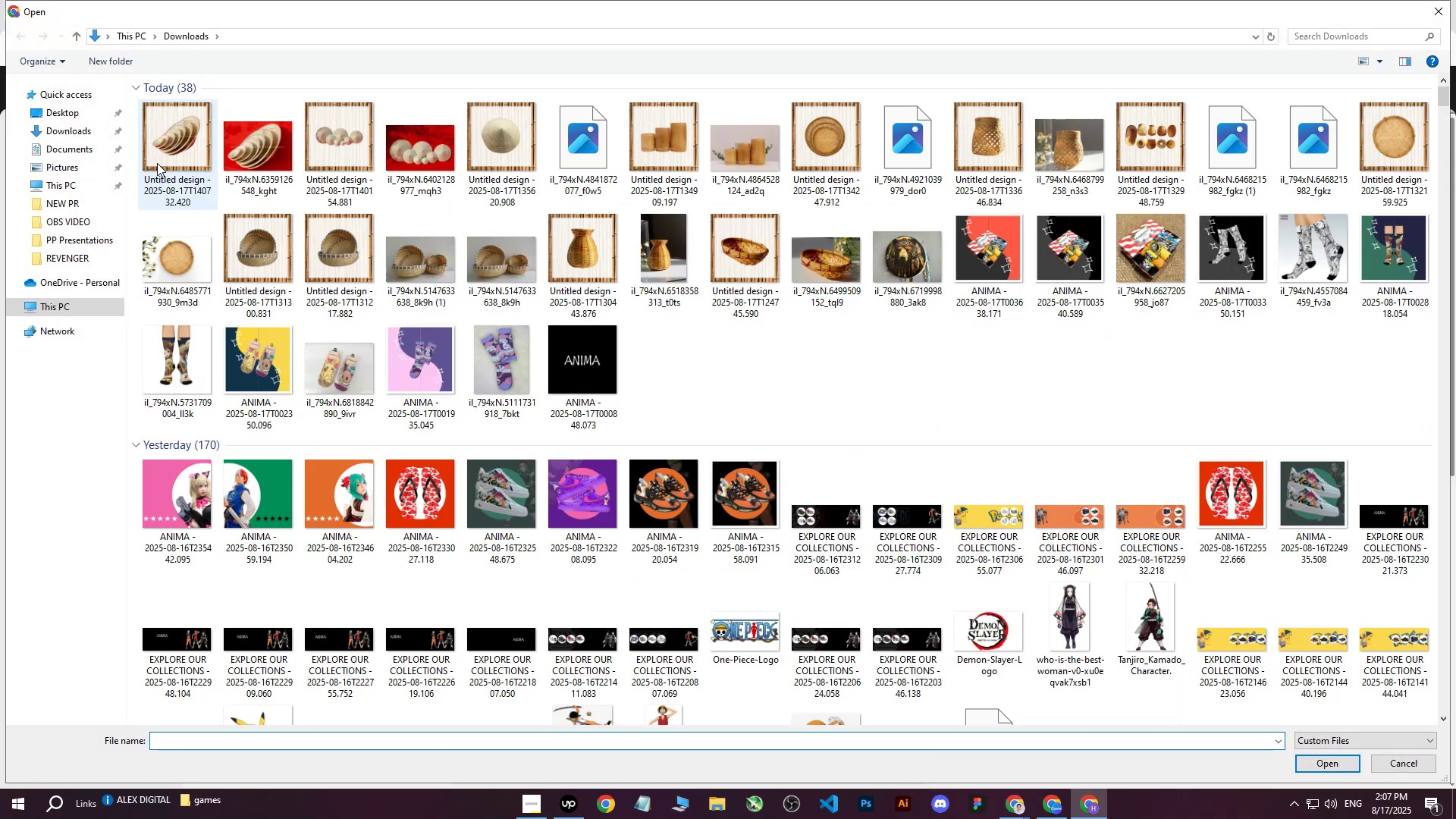 
left_click([175, 147])
 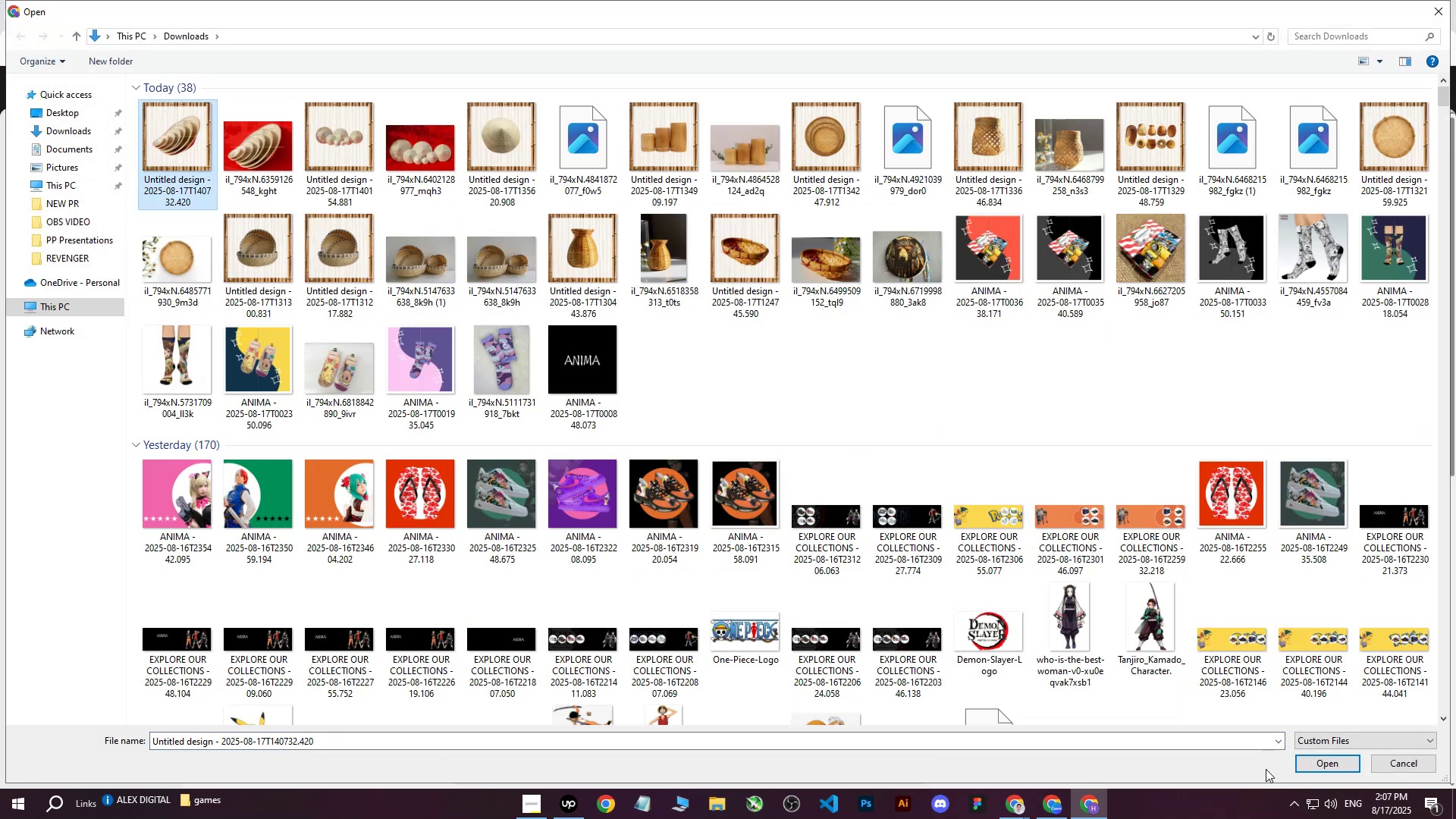 
left_click([1318, 758])
 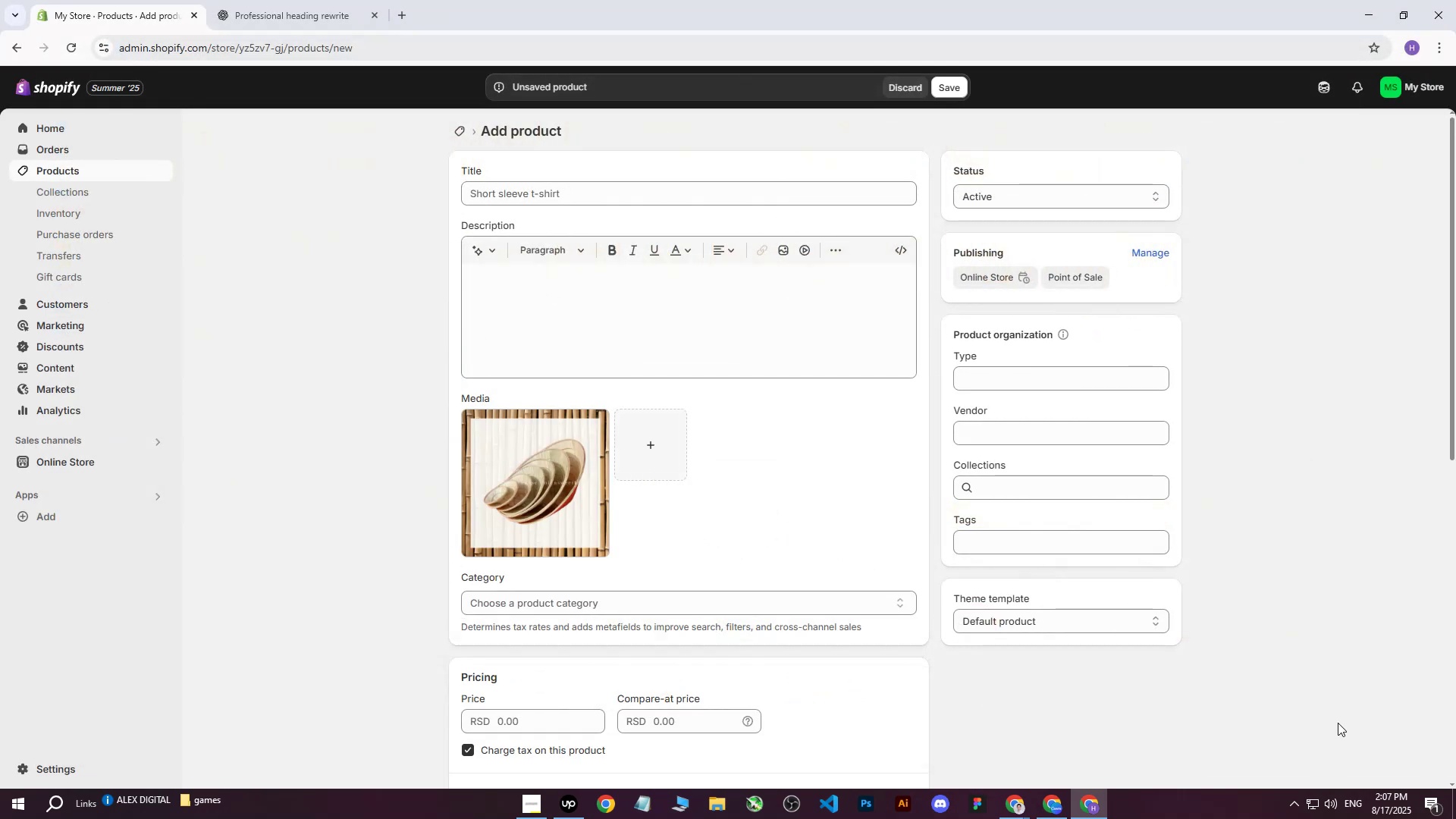 
wait(6.93)
 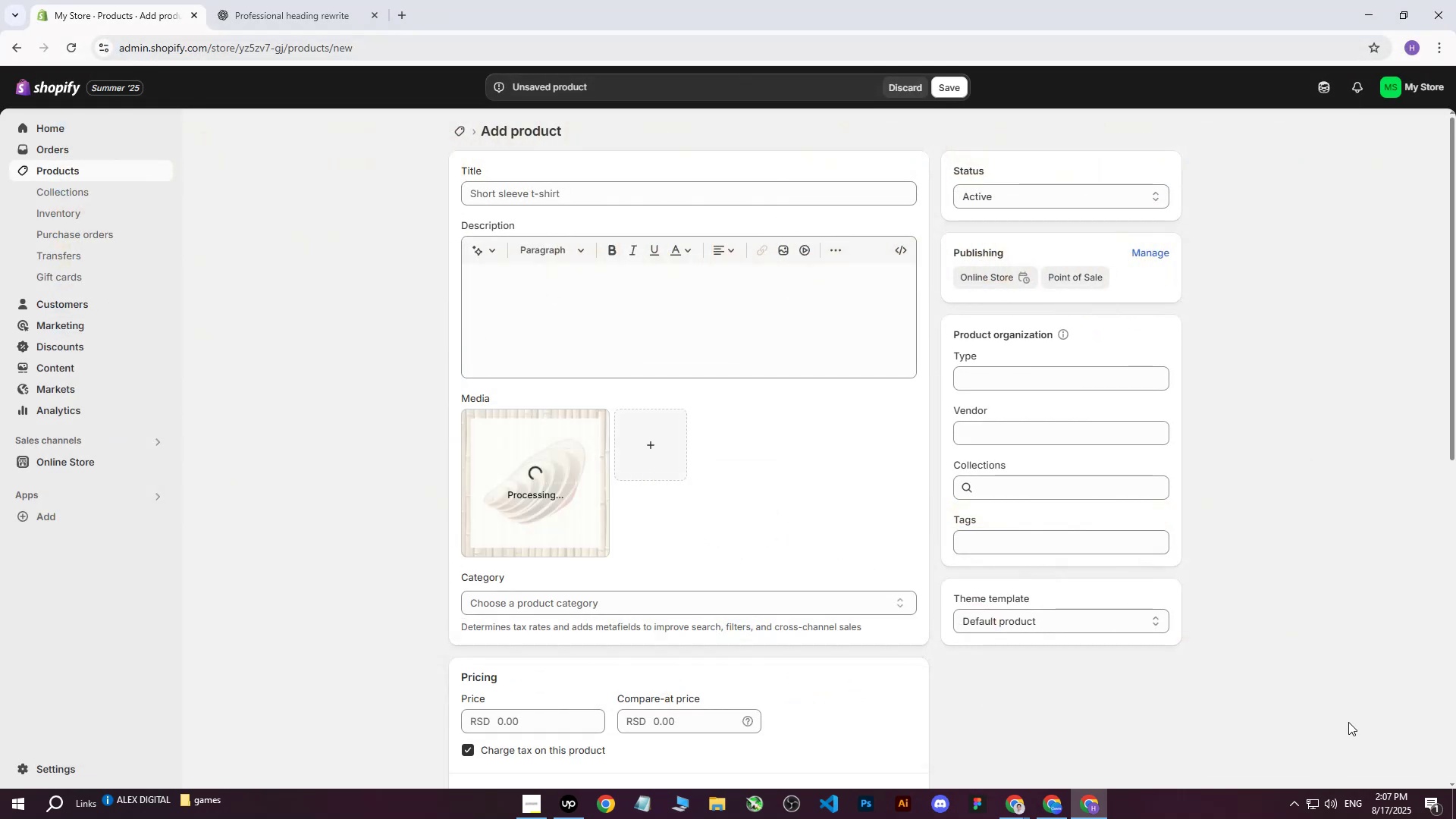 
left_click([1001, 804])
 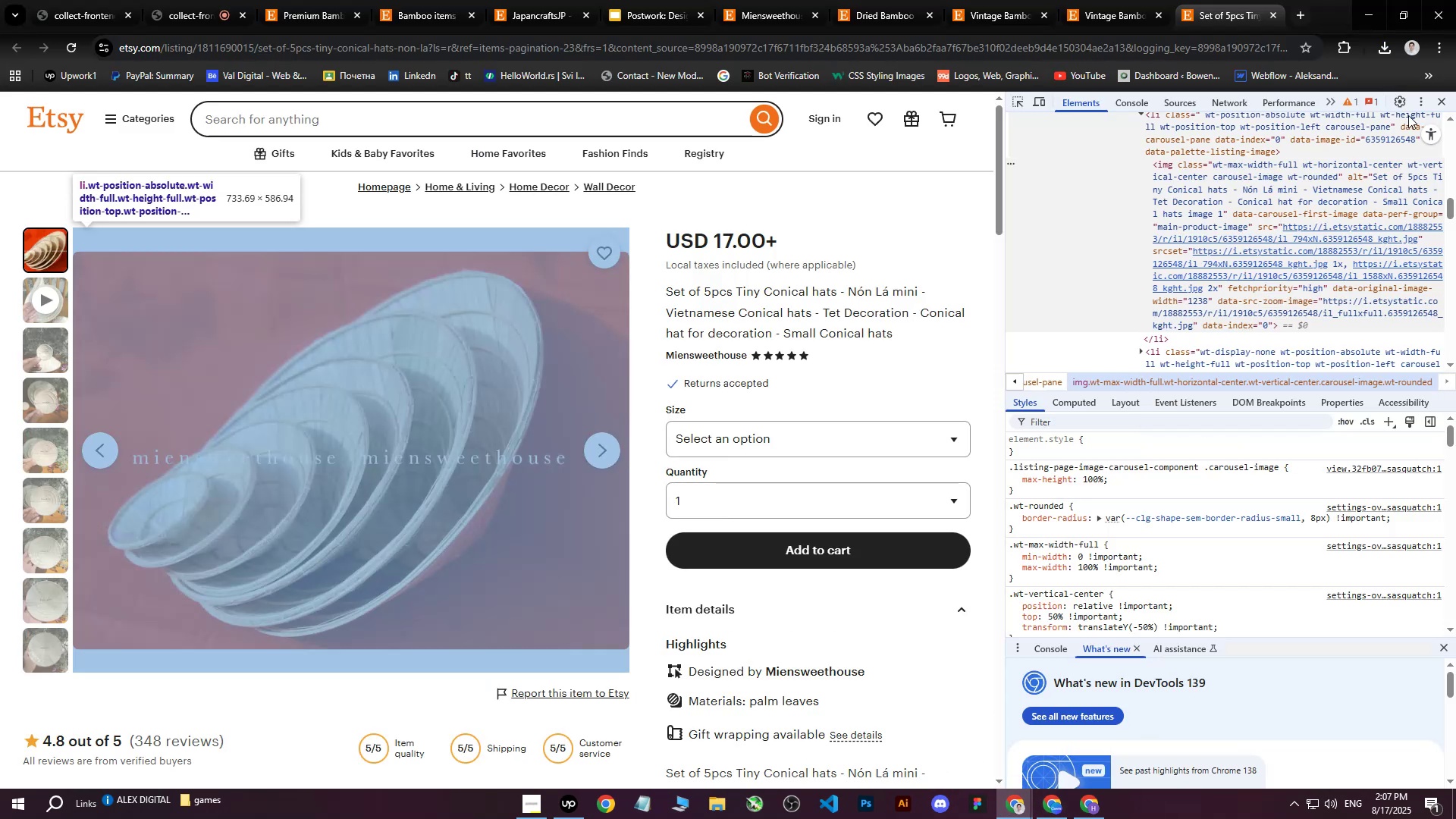 
left_click([1440, 98])
 